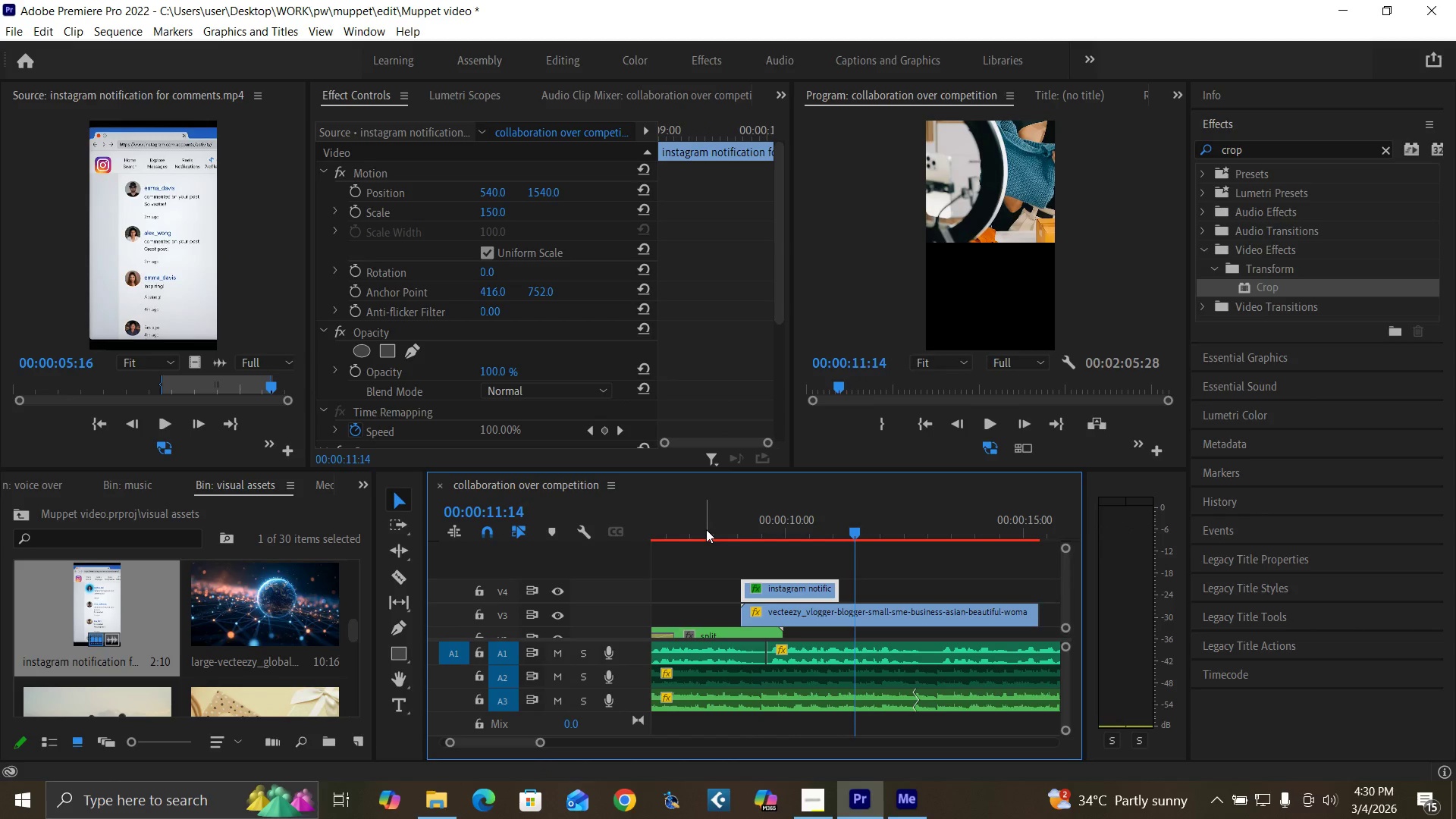 
key(Space)
 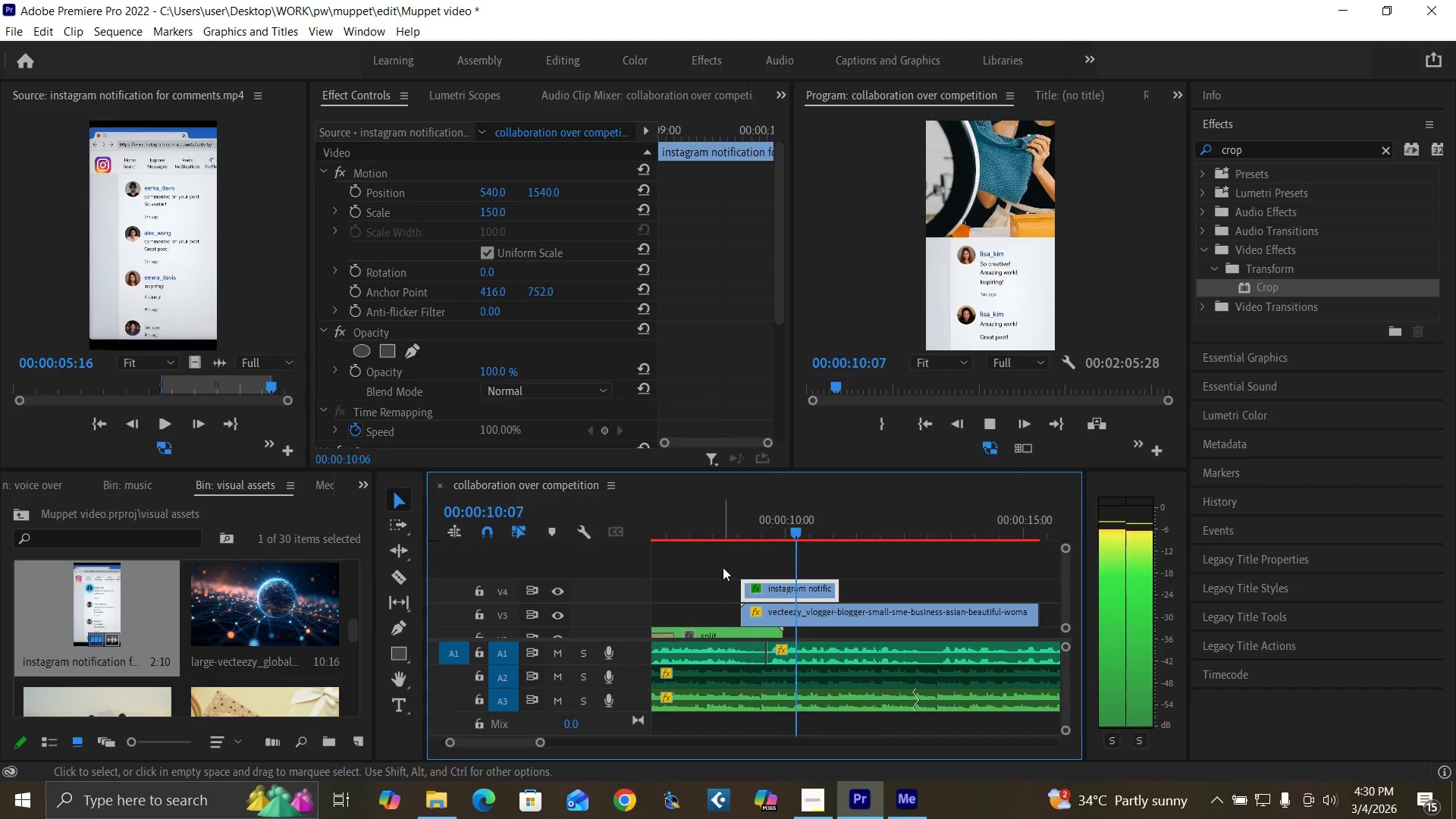 
key(Space)
 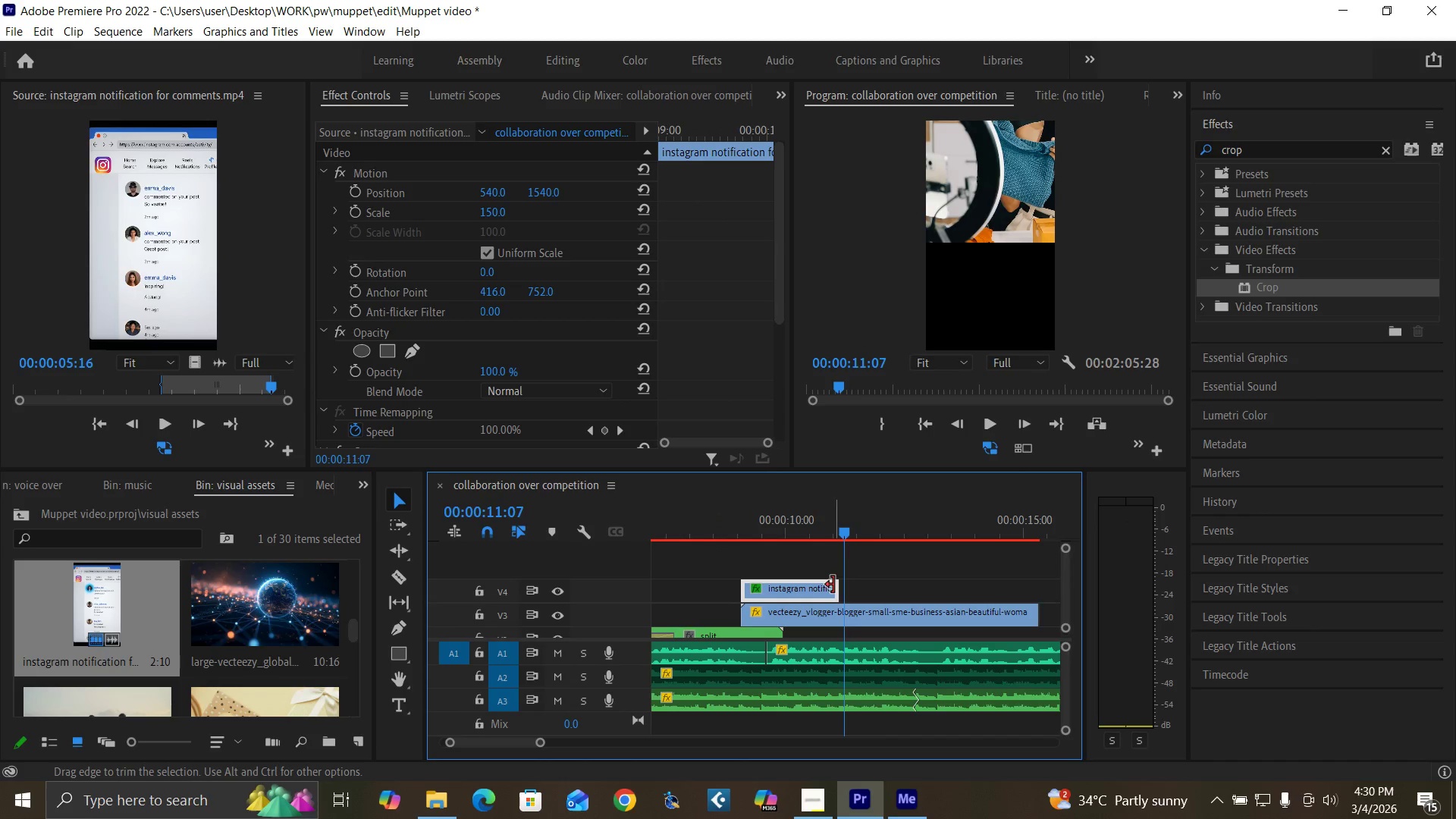 
left_click_drag(start_coordinate=[835, 586], to_coordinate=[866, 590])
 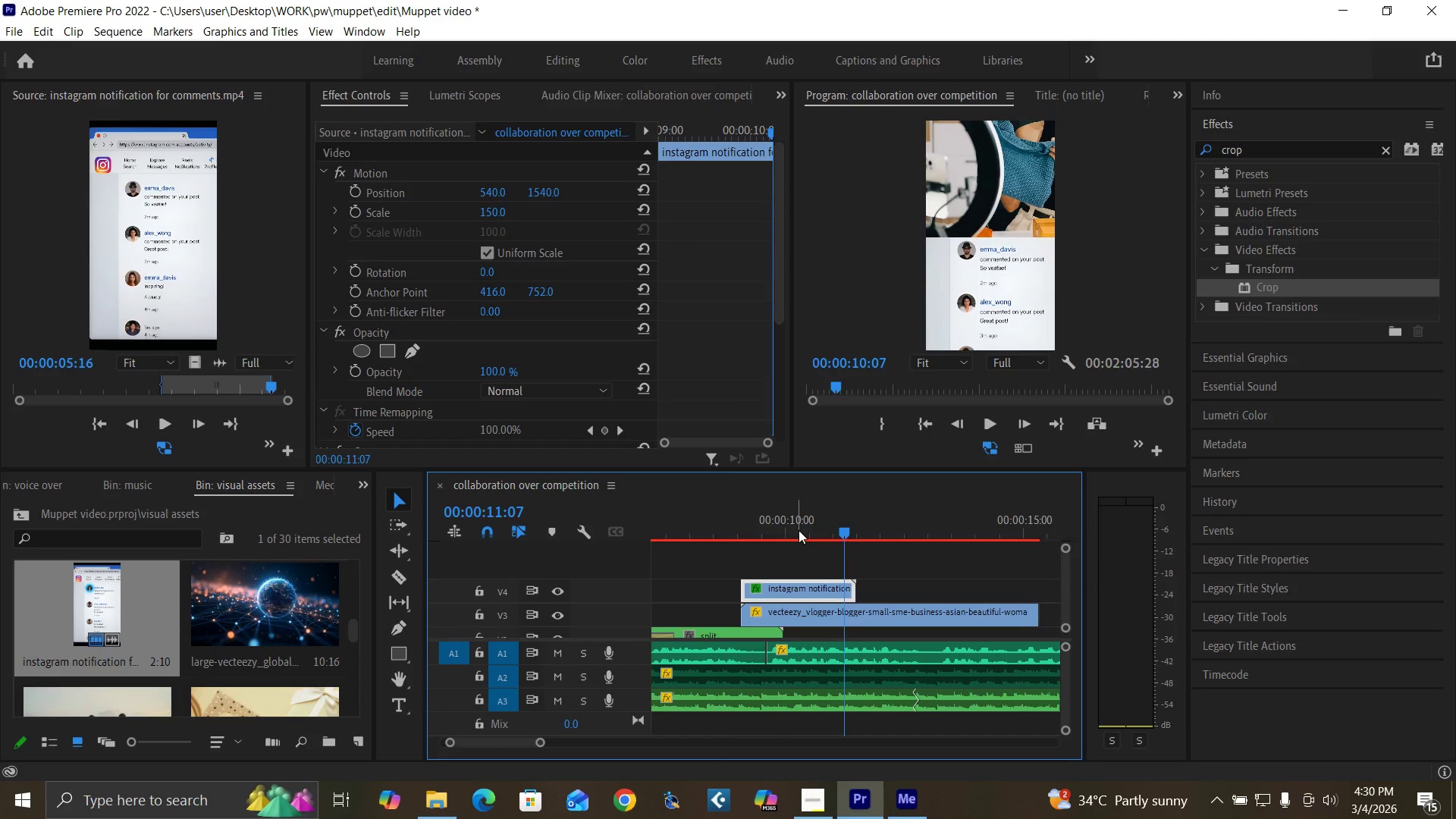 
left_click([799, 530])
 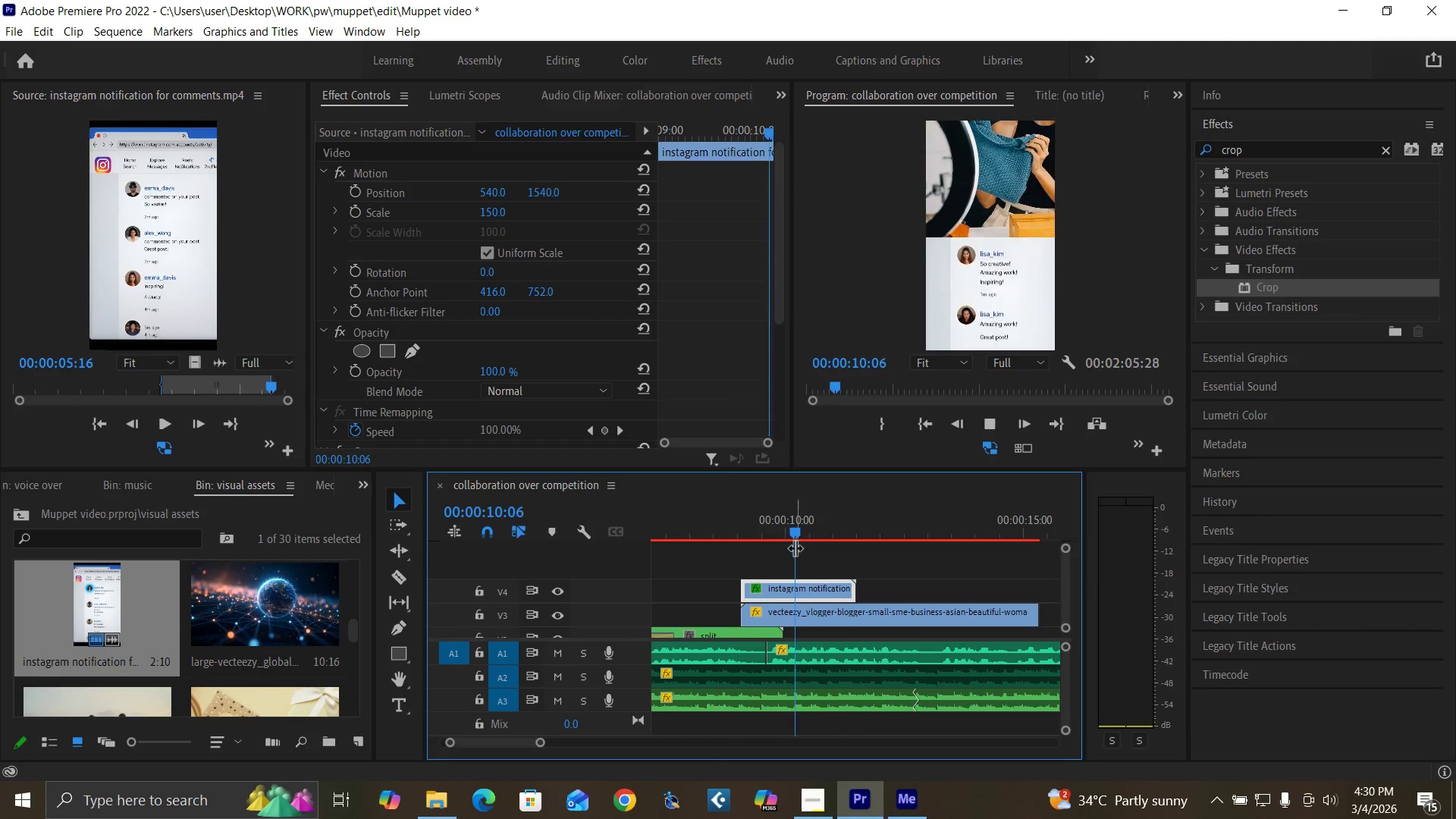 
key(Space)
 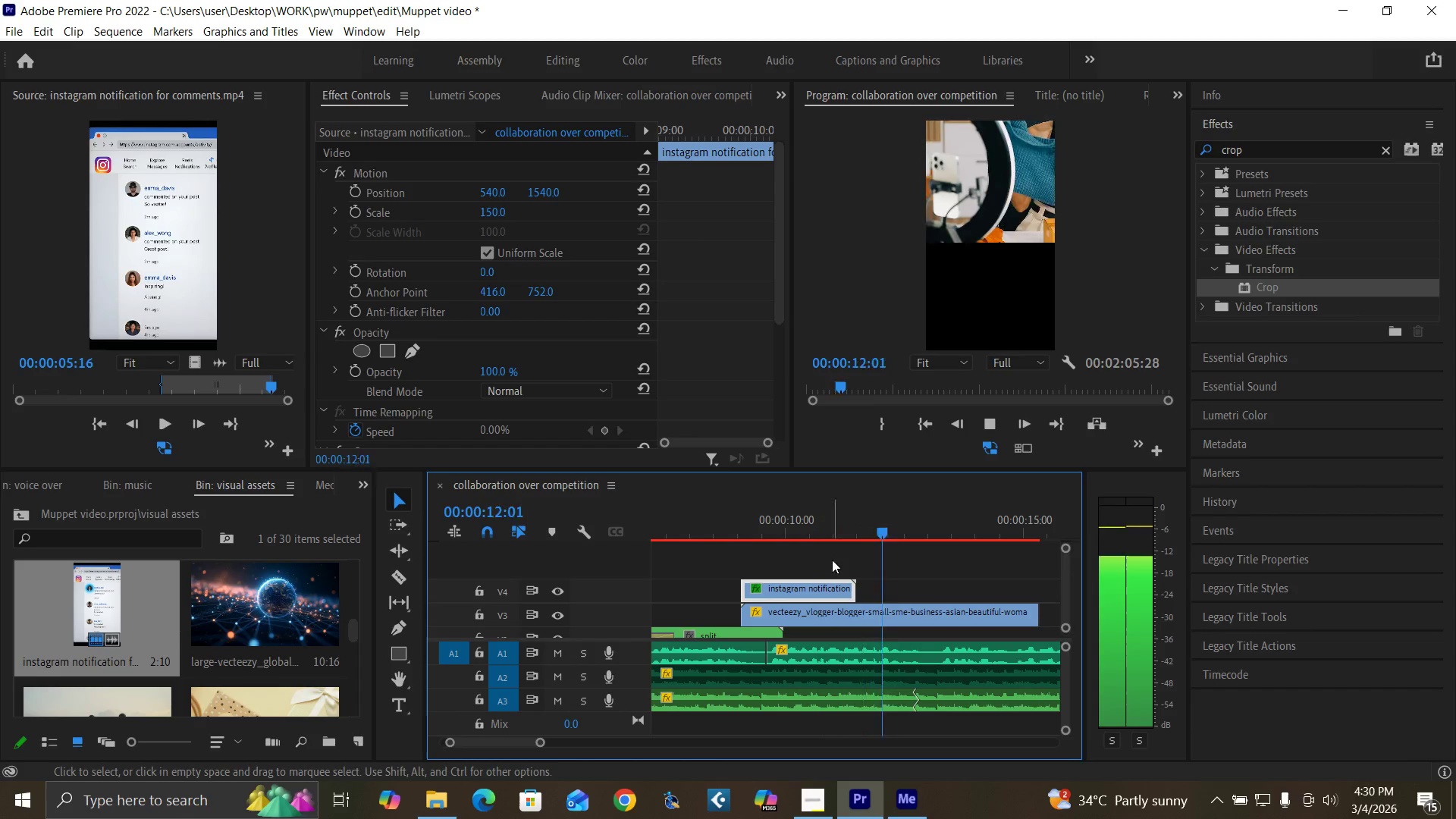 
key(Space)
 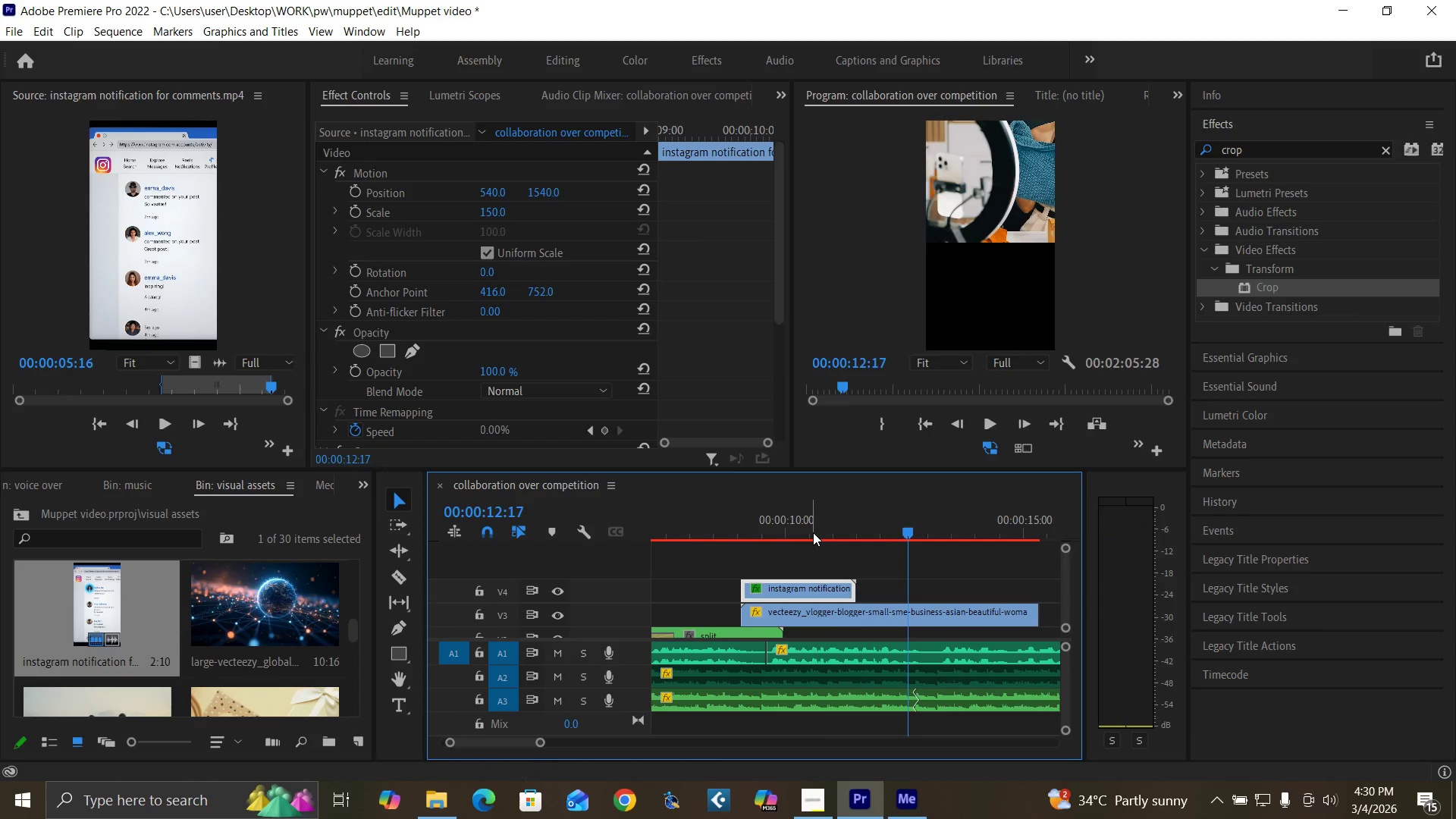 
left_click([813, 532])
 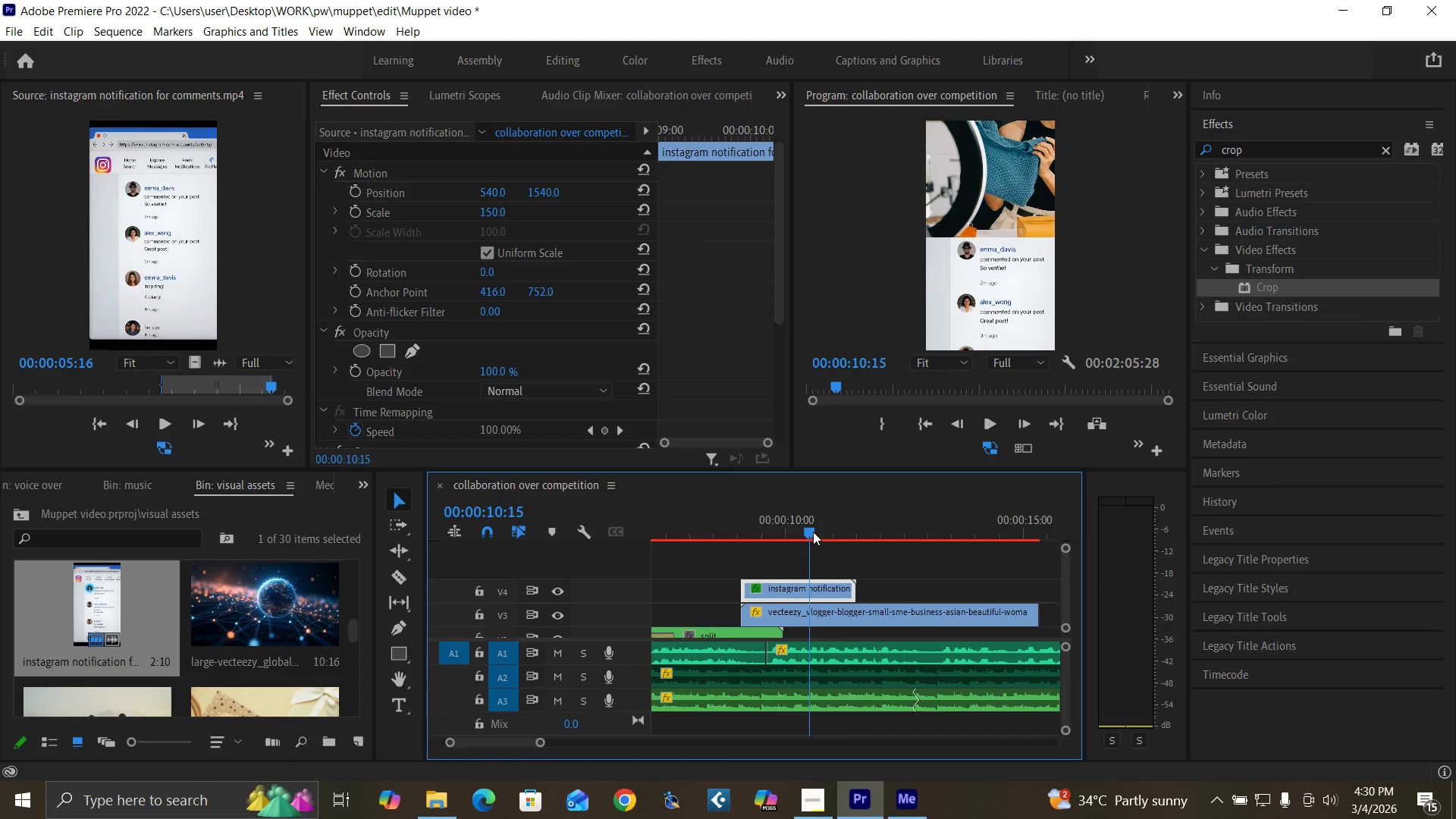 
key(Space)
 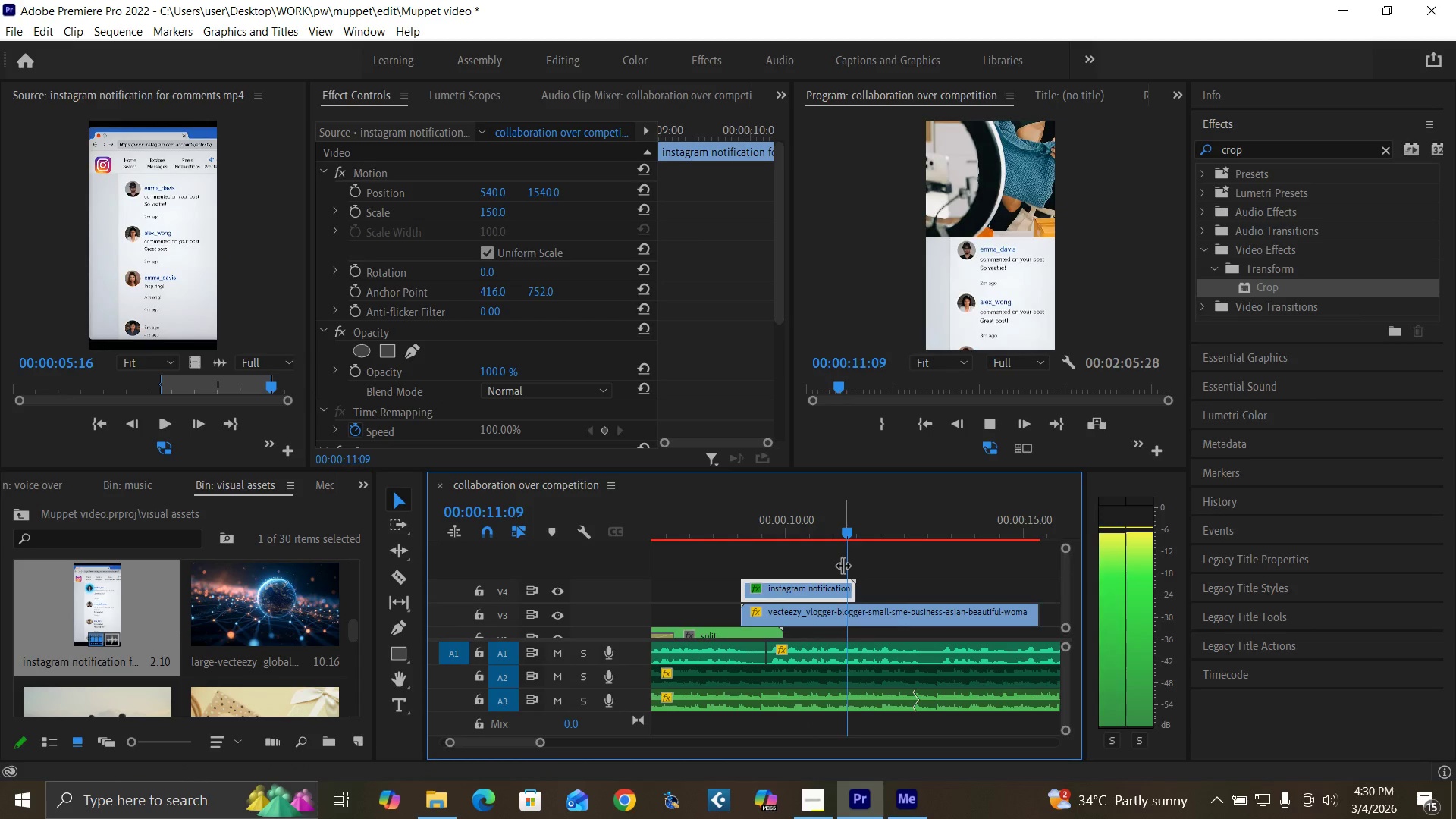 
key(Space)
 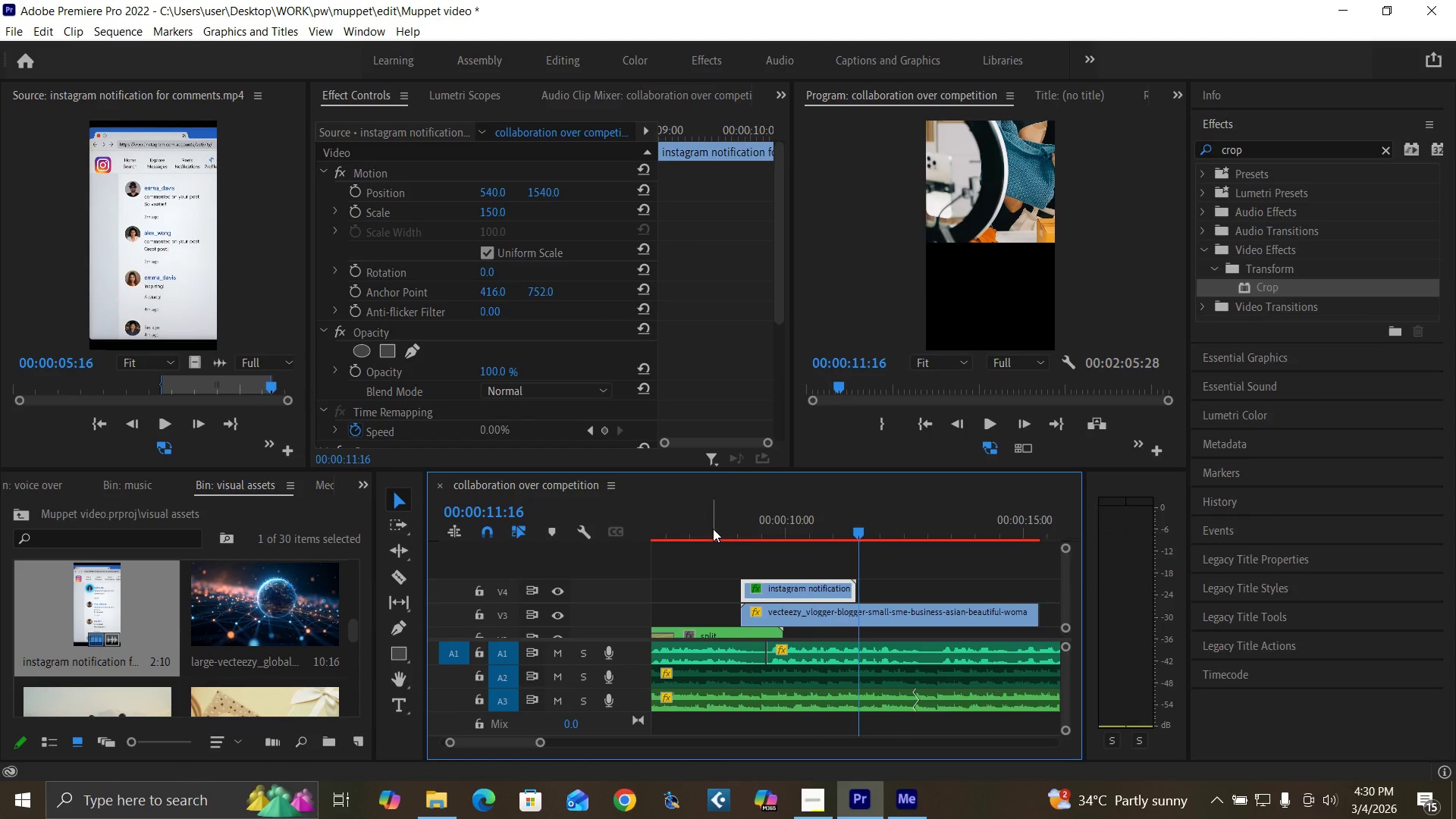 
key(Space)
 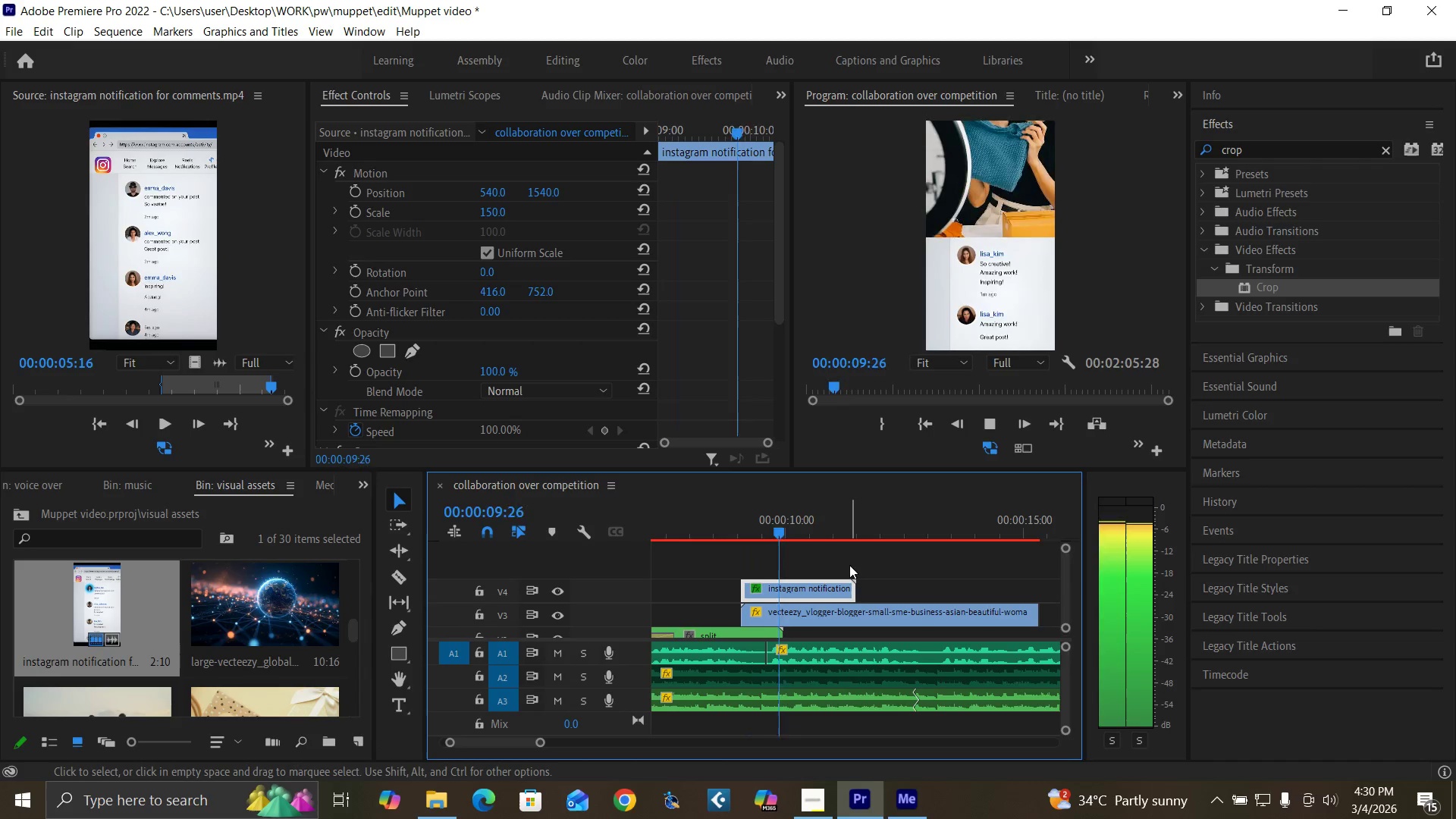 
key(Space)
 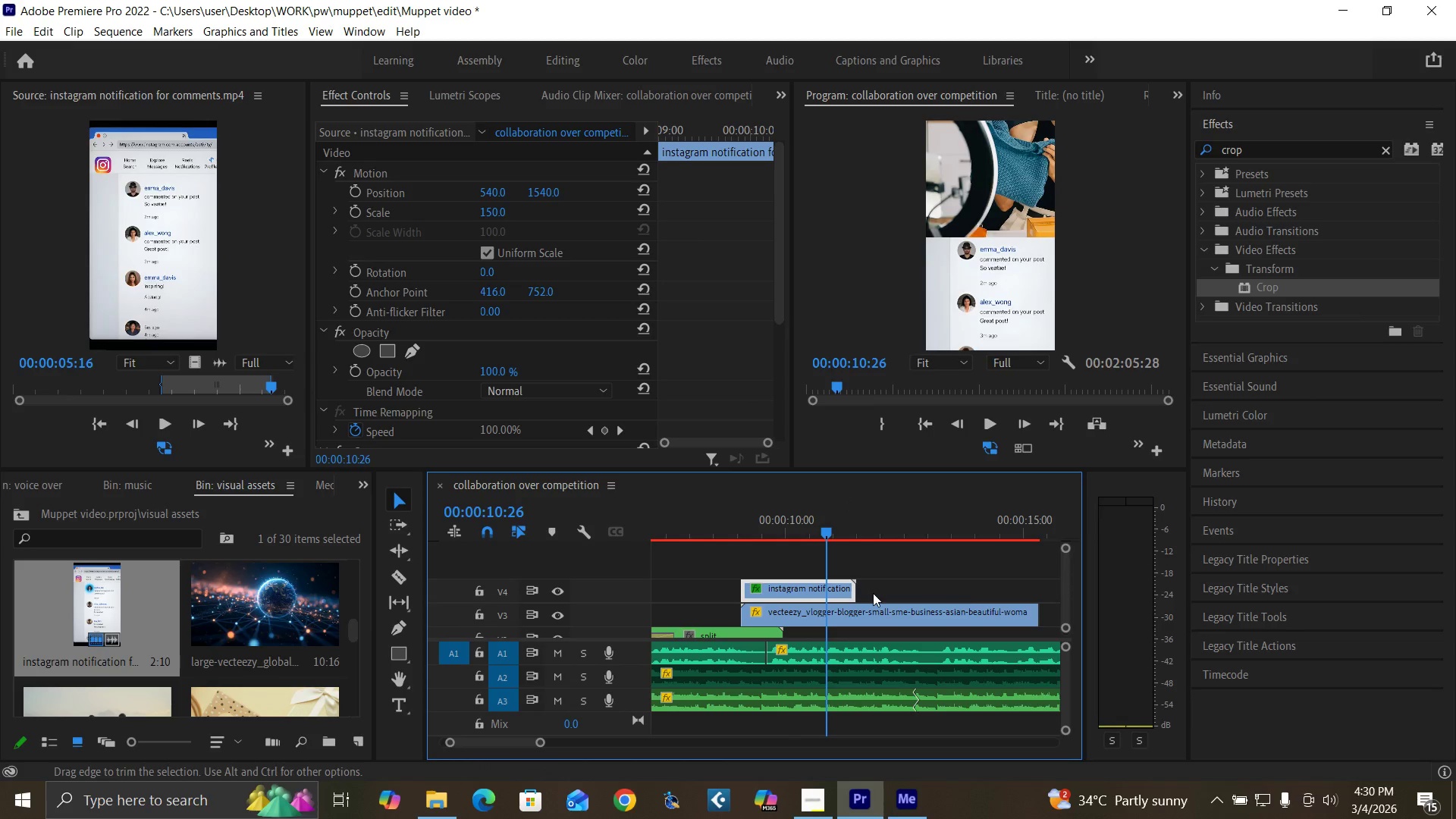 
left_click_drag(start_coordinate=[1031, 614], to_coordinate=[822, 624])
 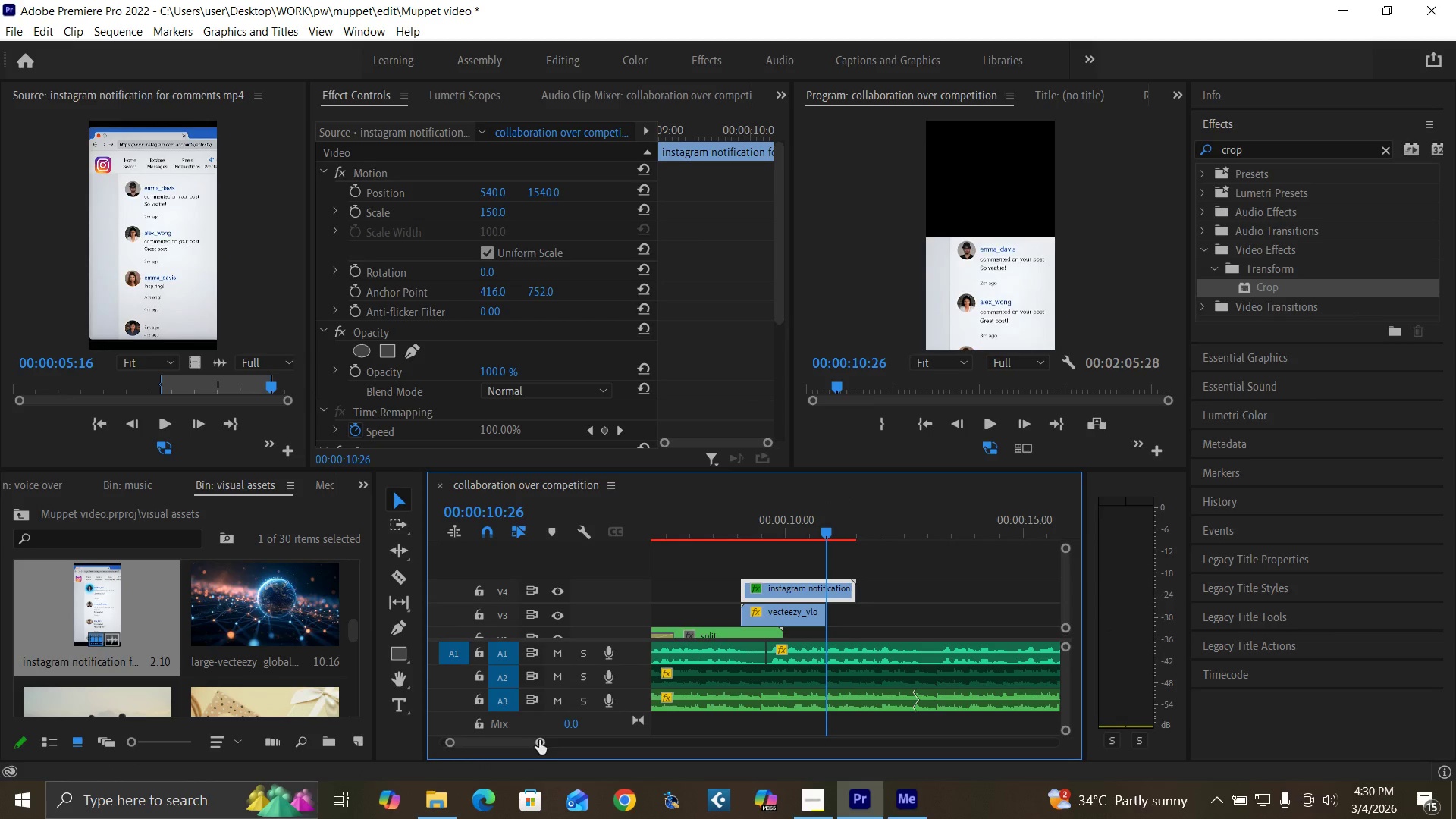 
left_click_drag(start_coordinate=[539, 740], to_coordinate=[560, 747])
 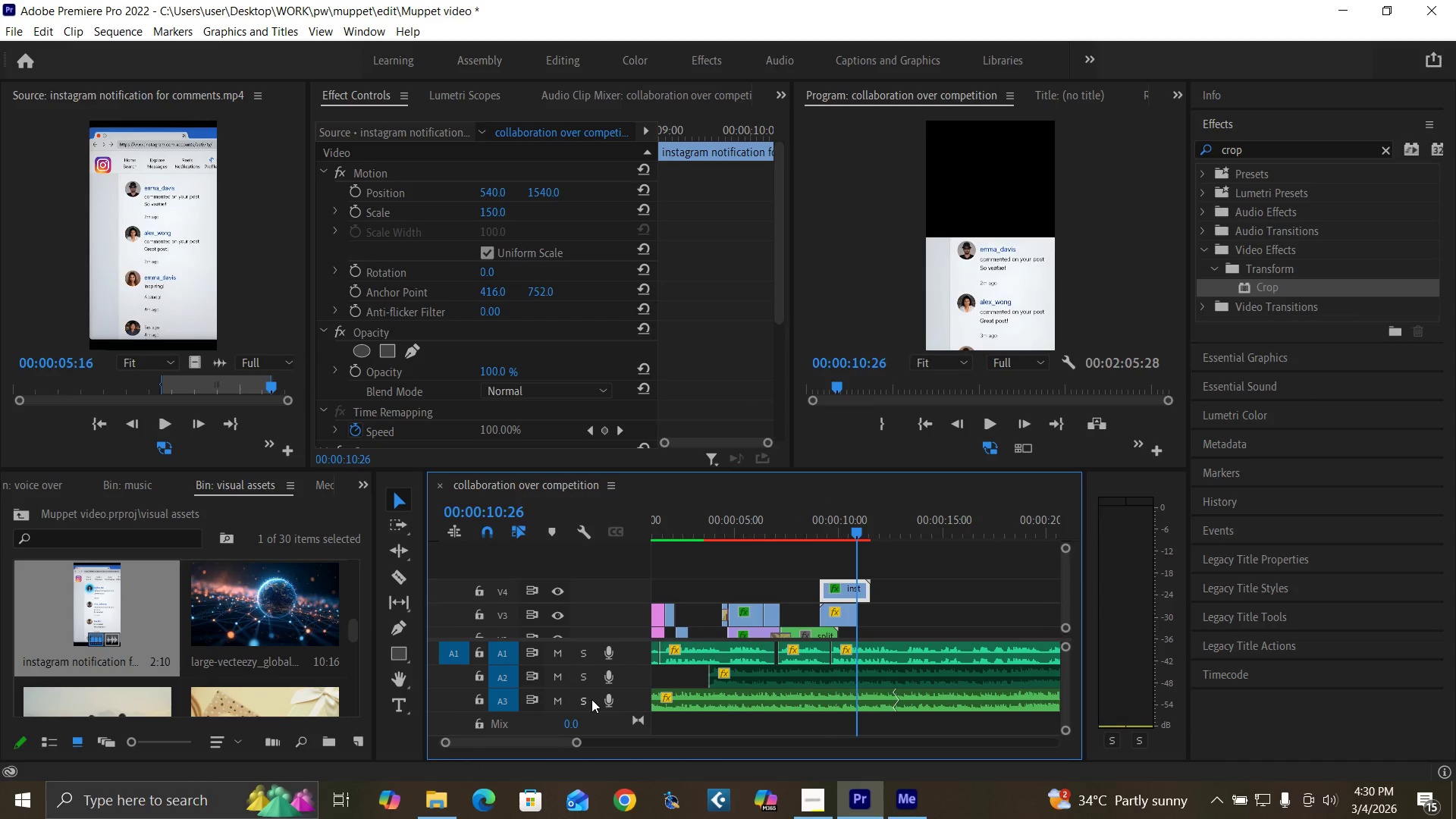 
key(Control+S)
 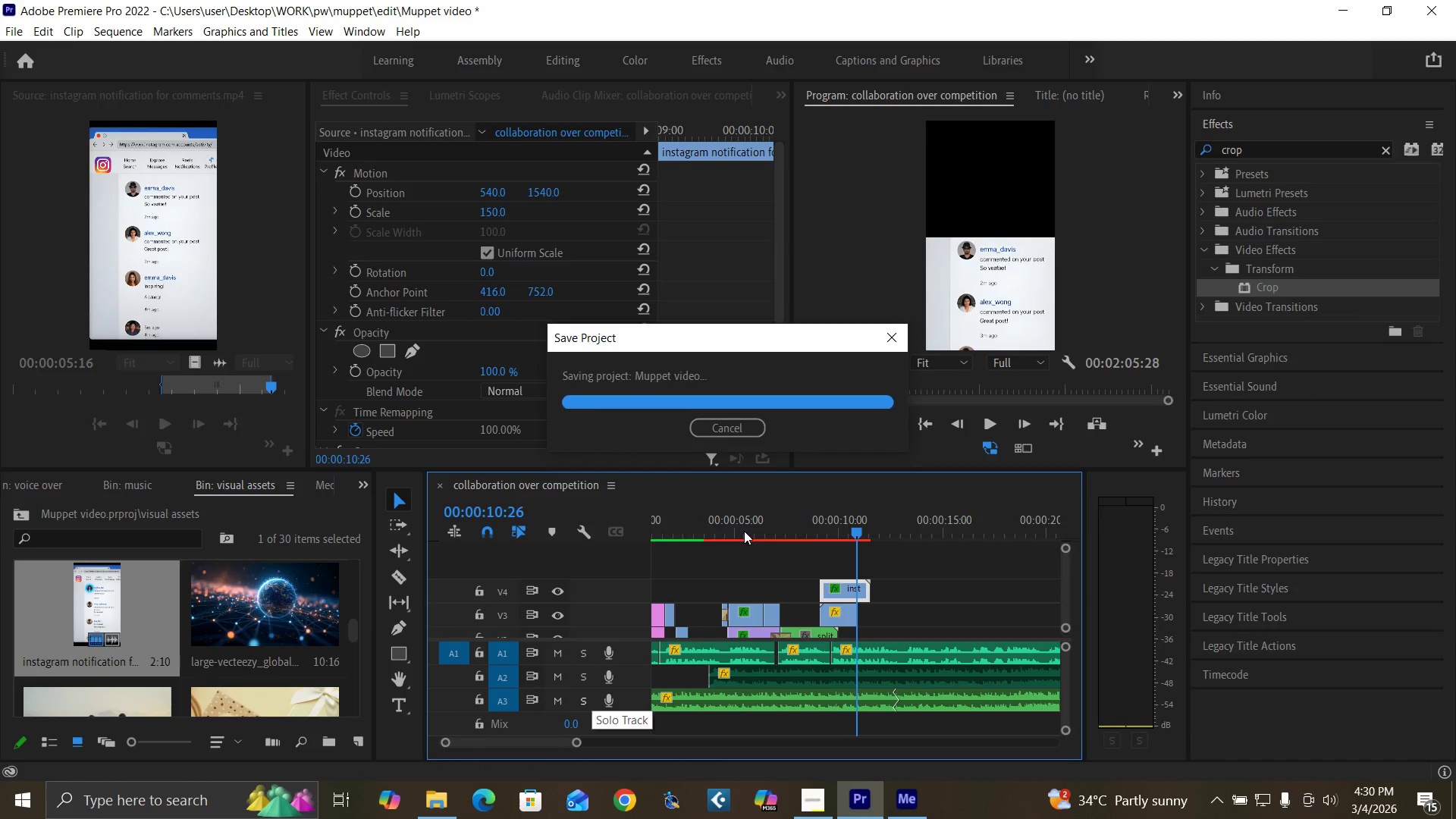 
left_click([749, 528])
 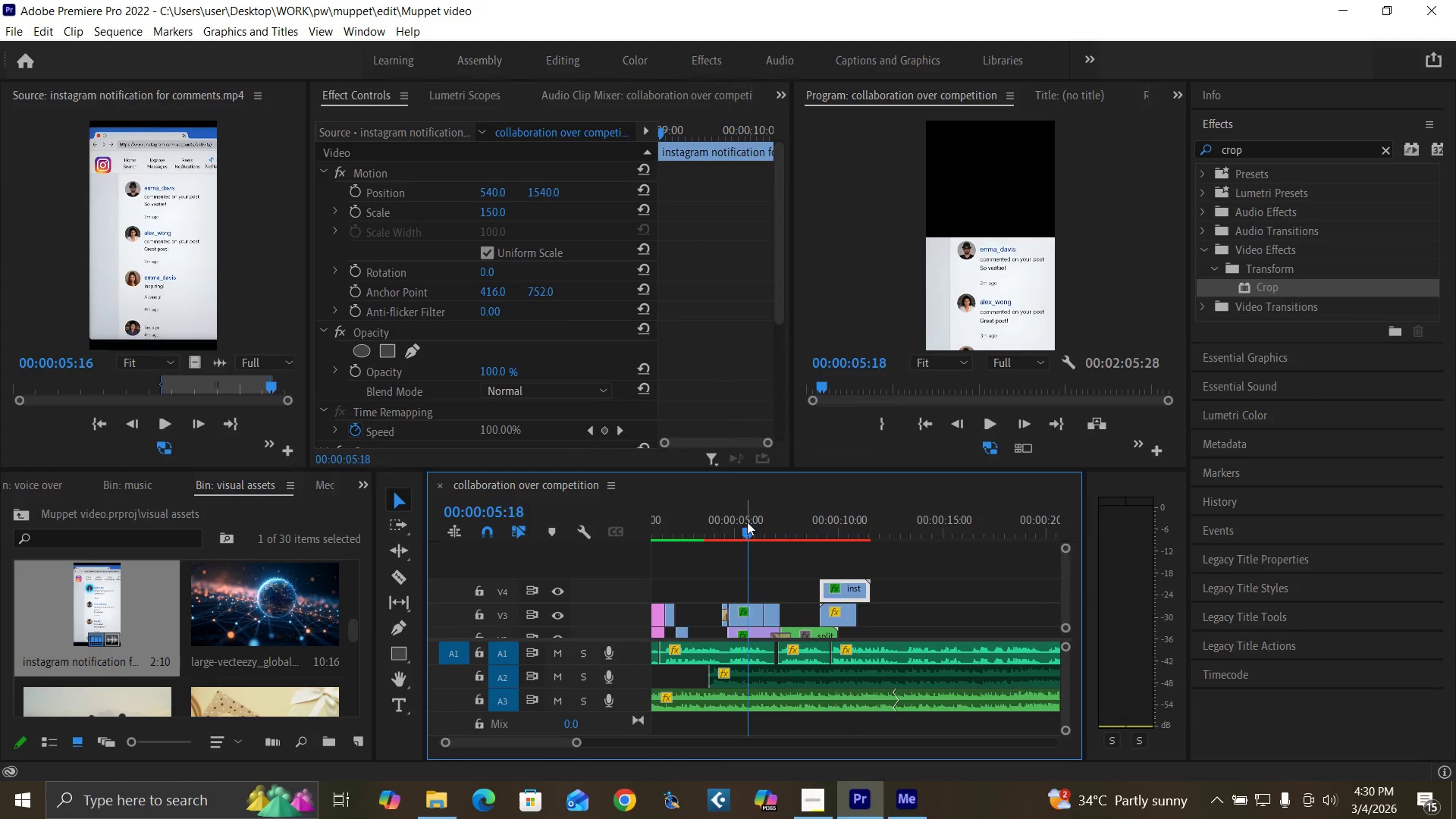 
key(Space)
 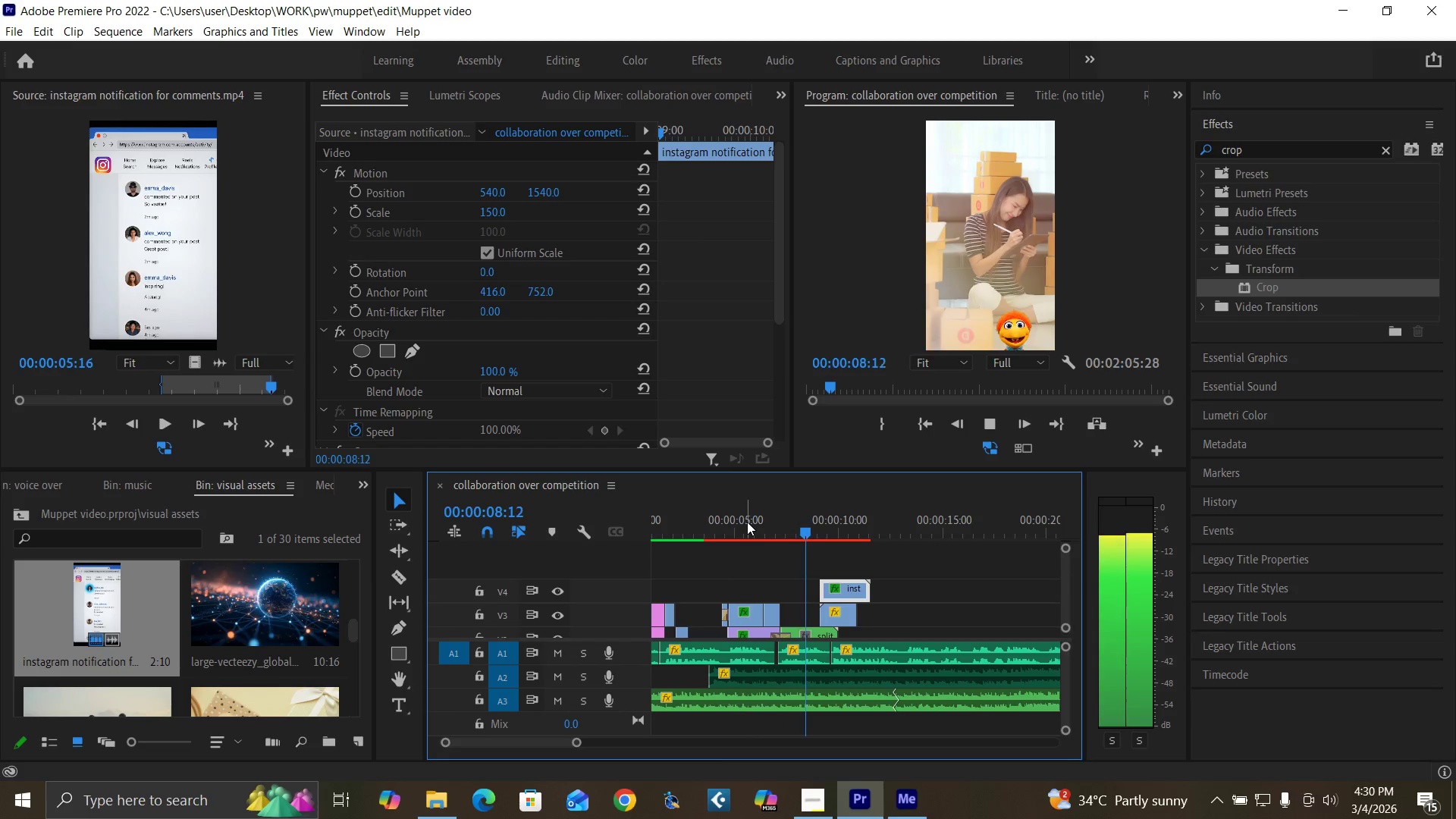 
wait(6.48)
 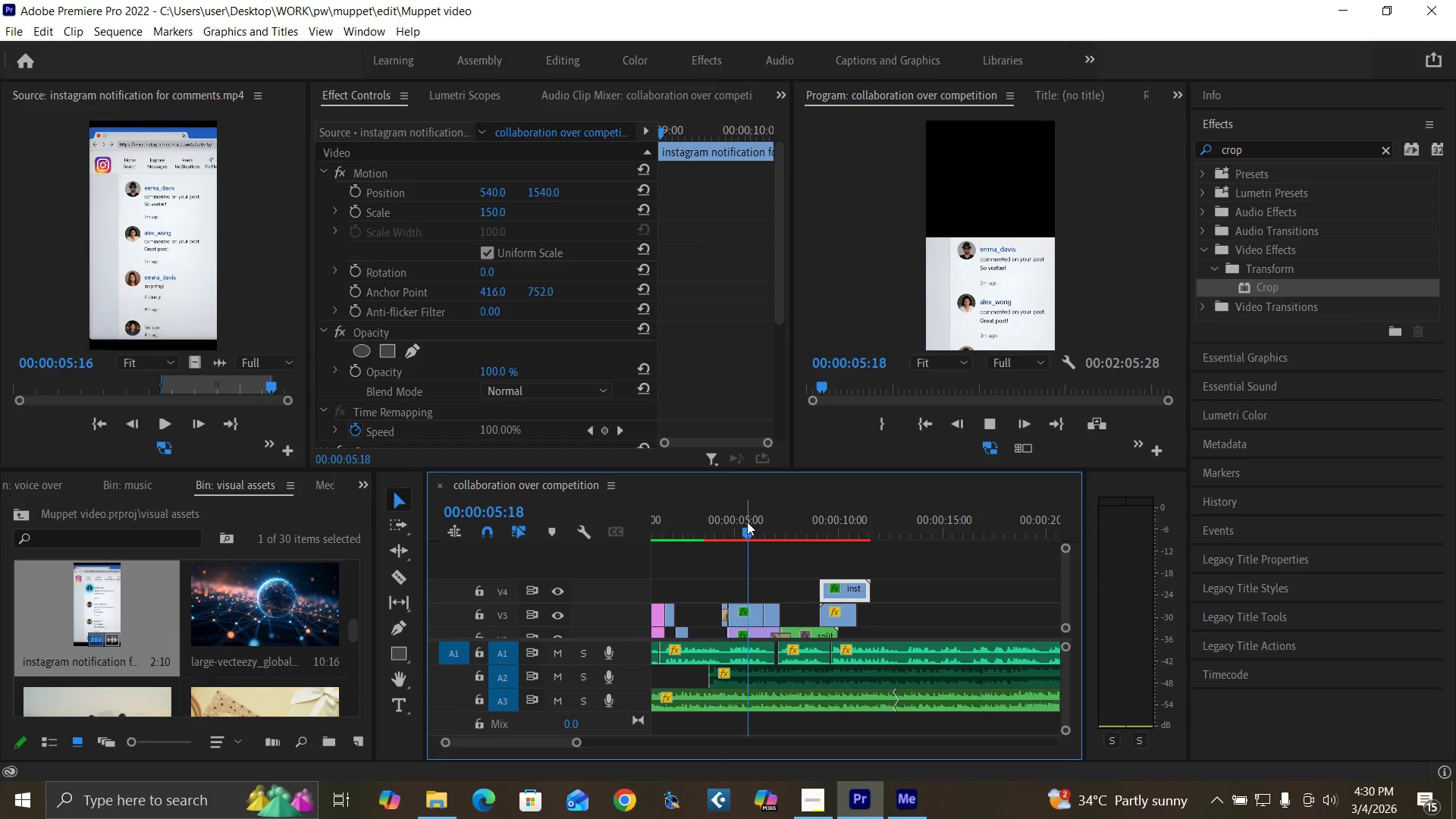 
key(Space)
 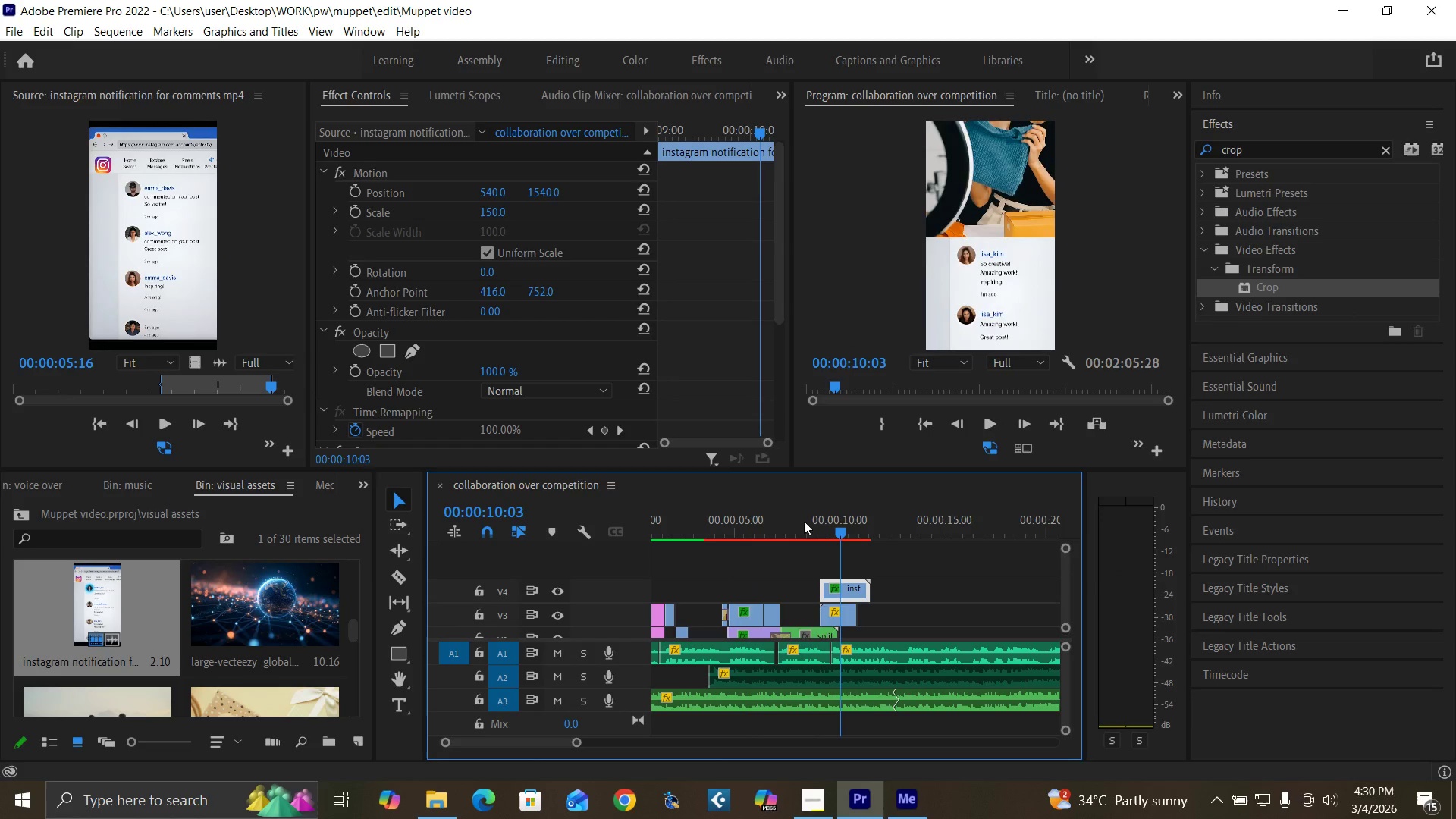 
left_click([791, 523])
 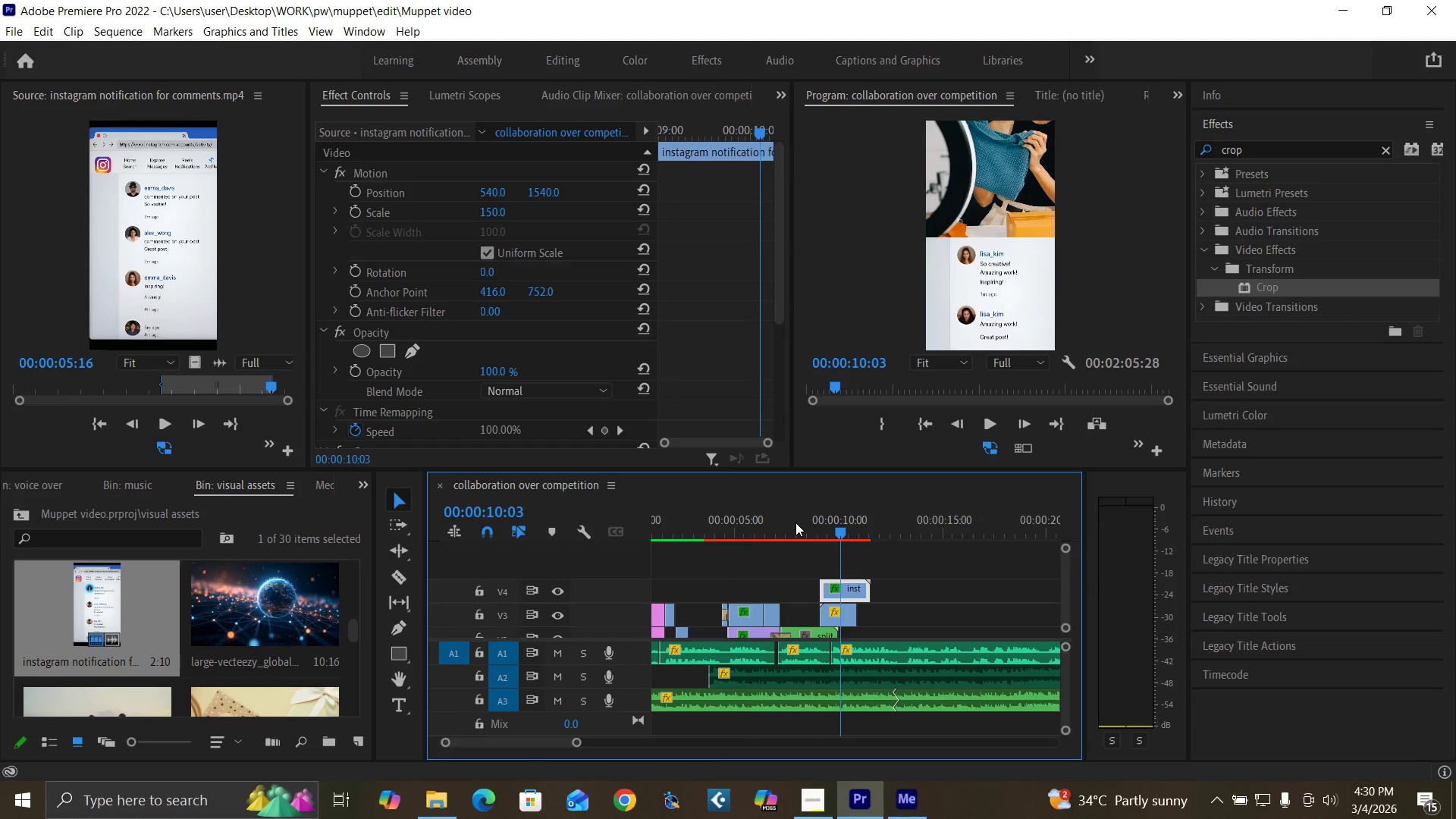 
key(Space)
 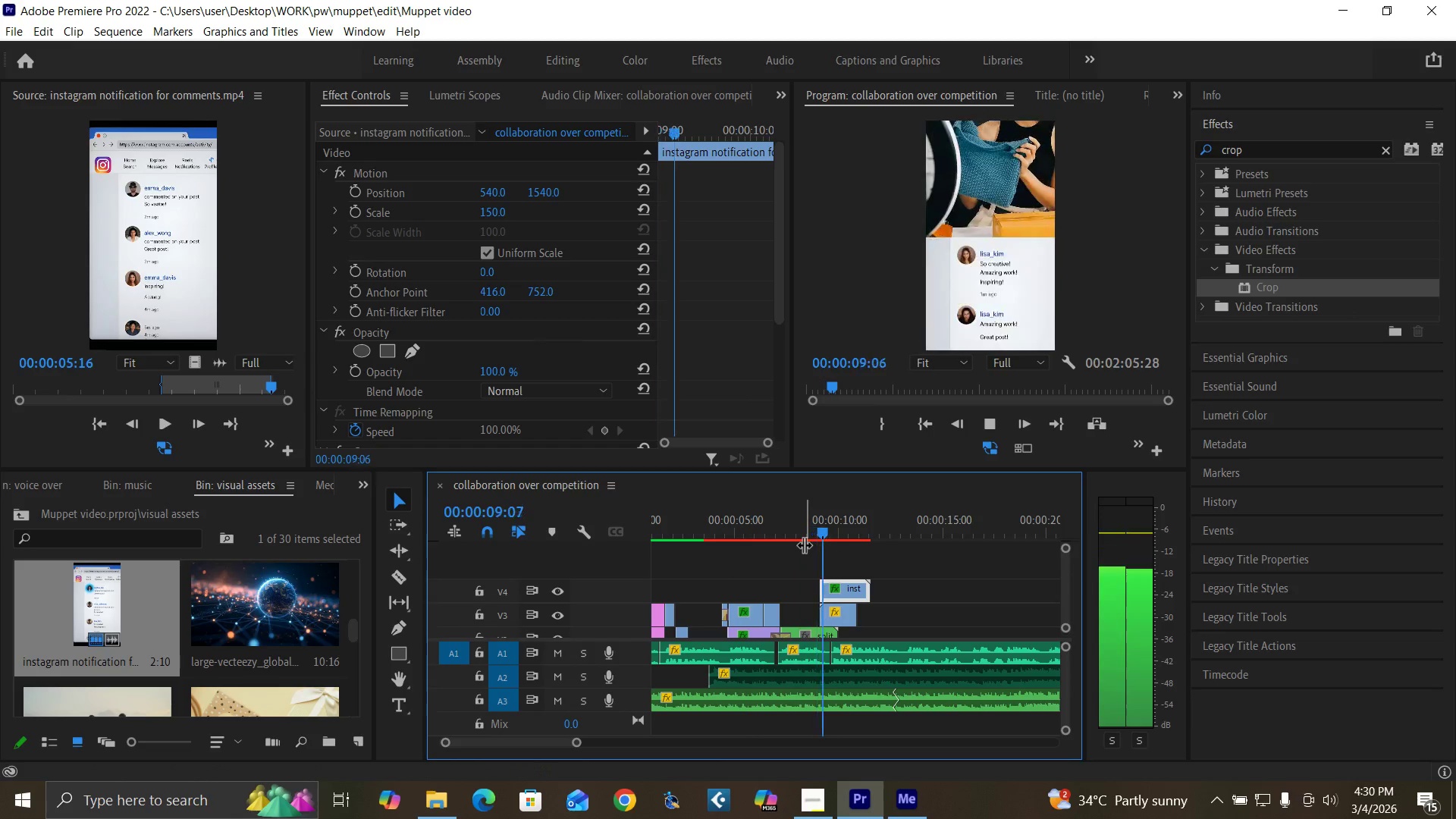 
key(Space)
 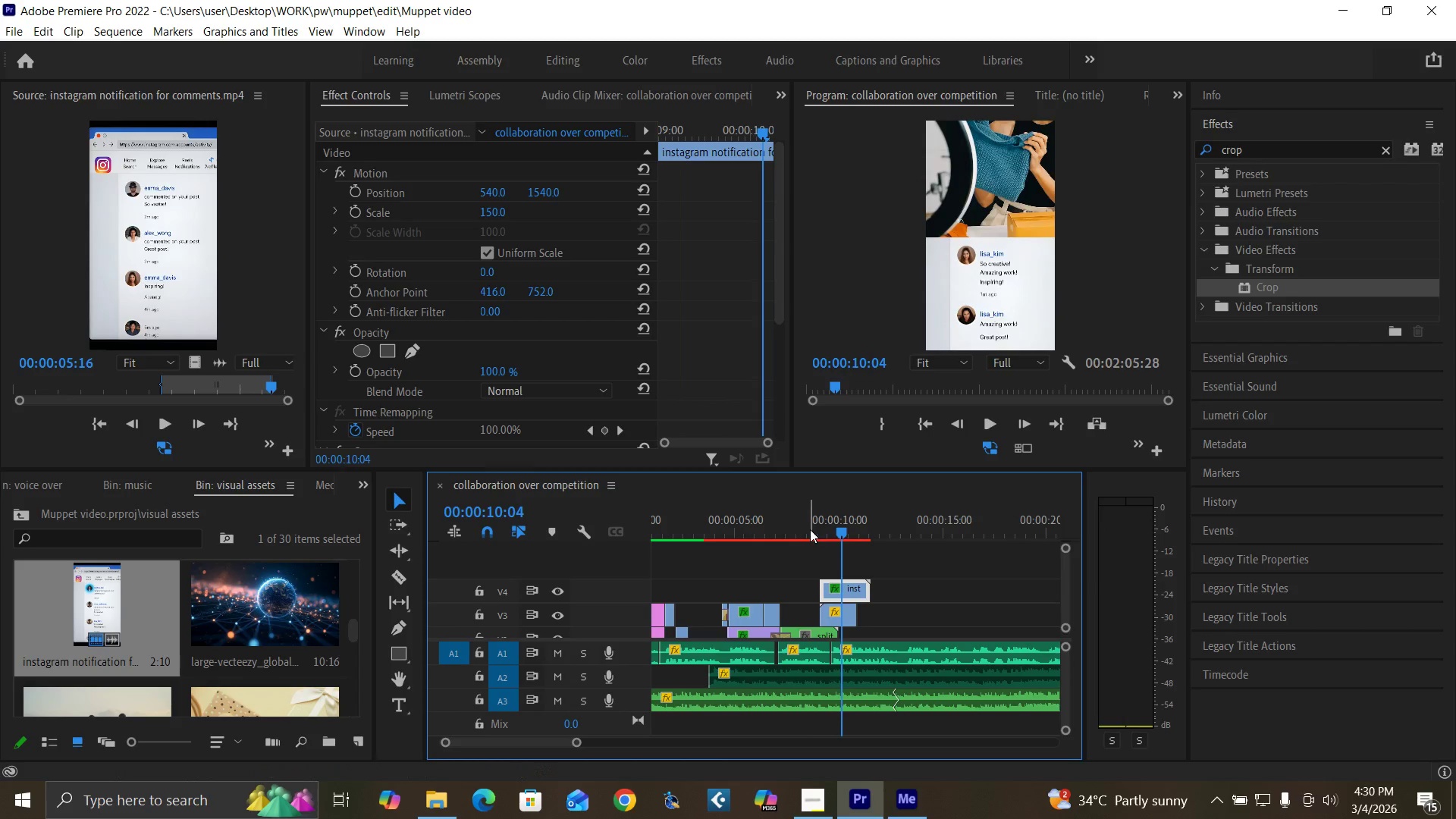 
left_click([810, 529])
 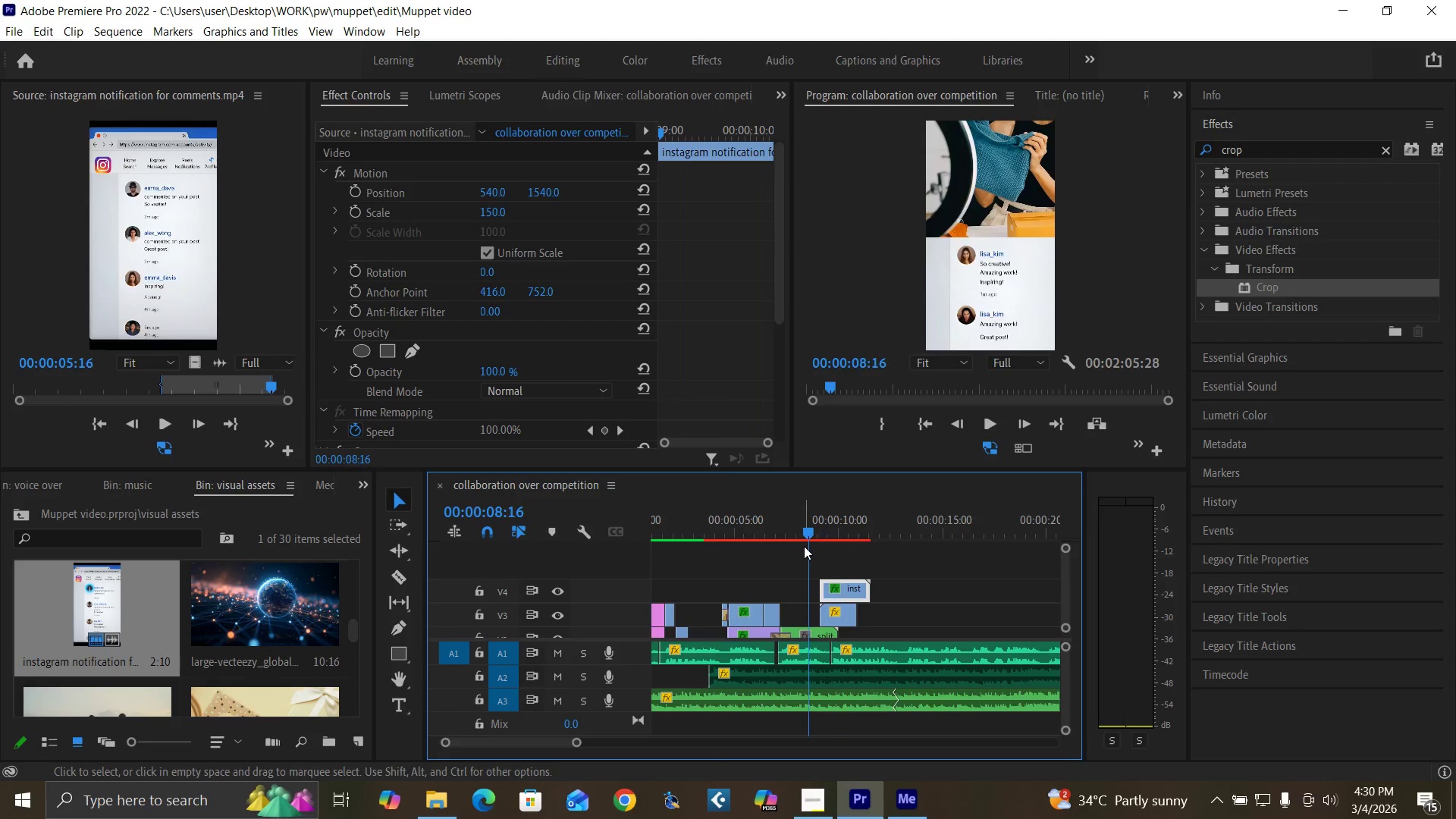 
key(Space)
 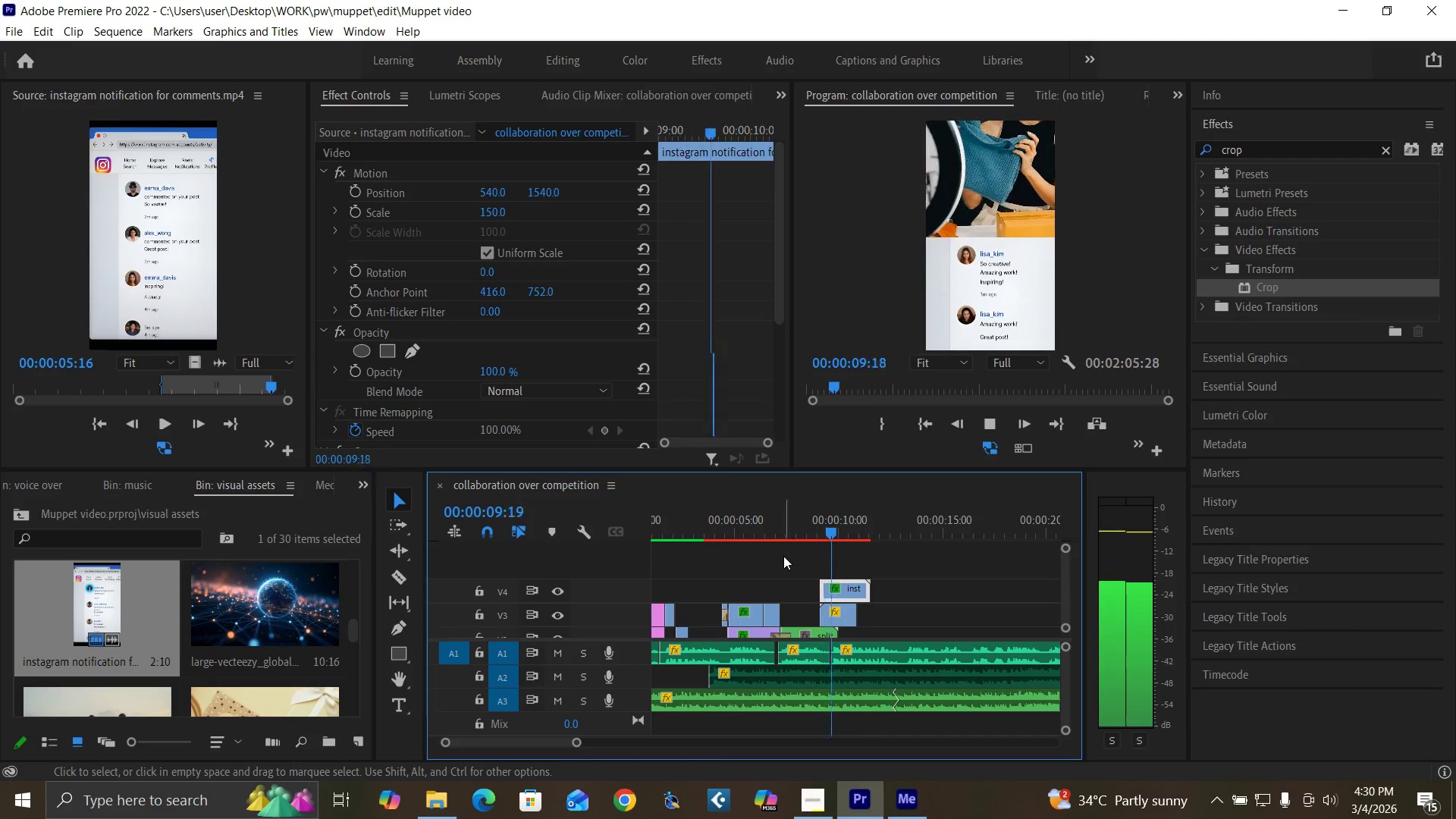 
key(Space)
 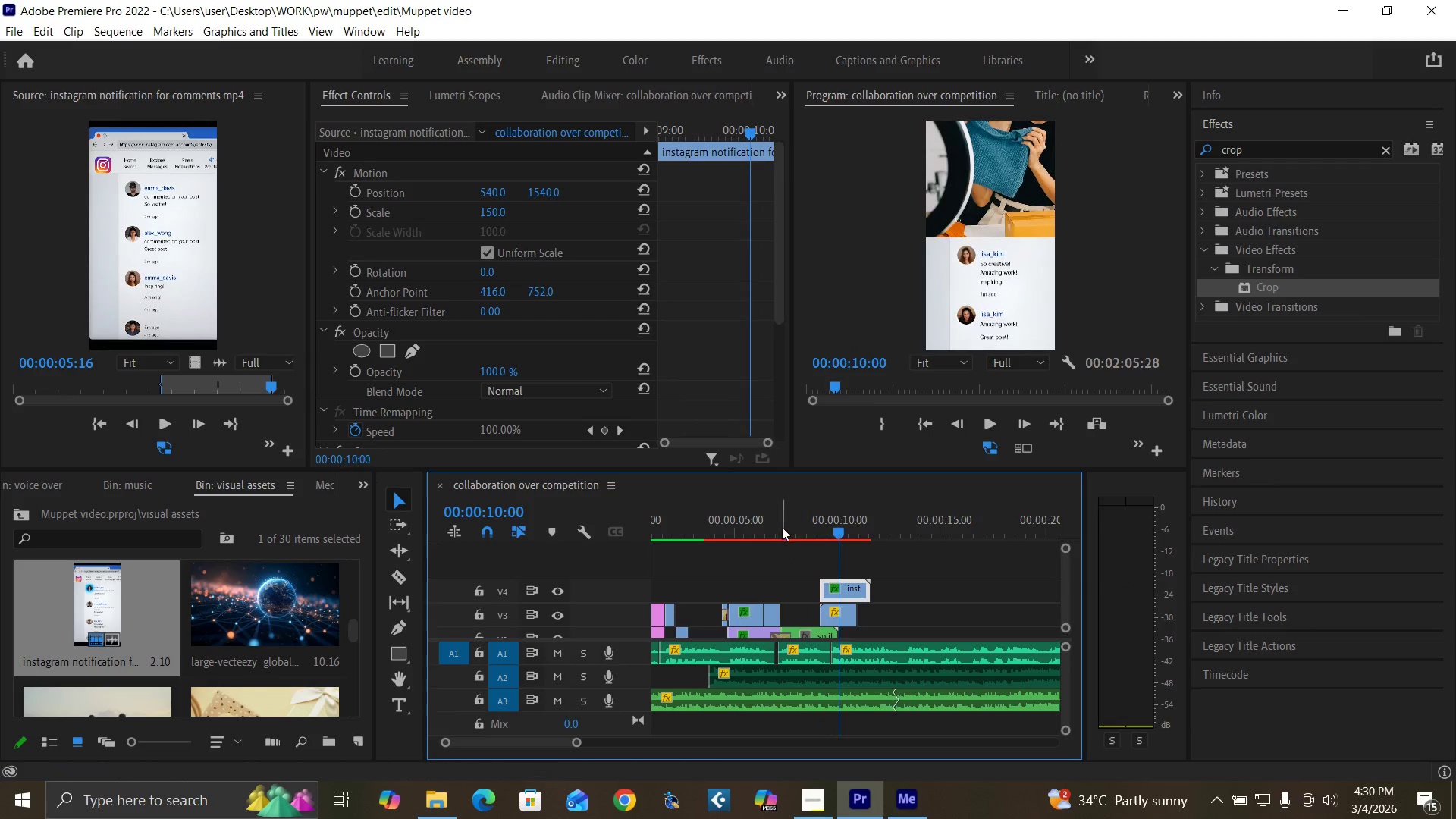 
left_click([782, 527])
 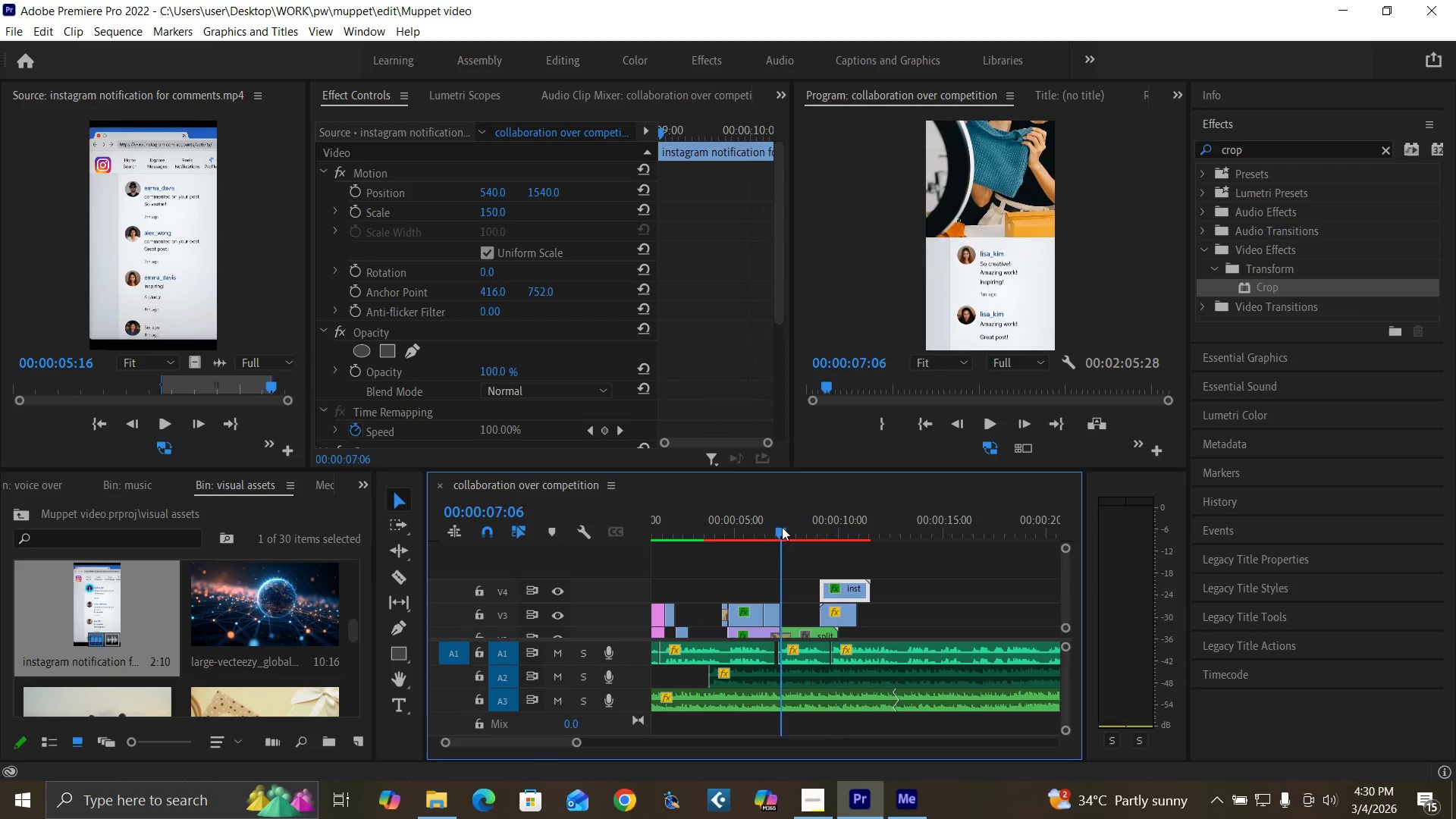 
key(Space)
 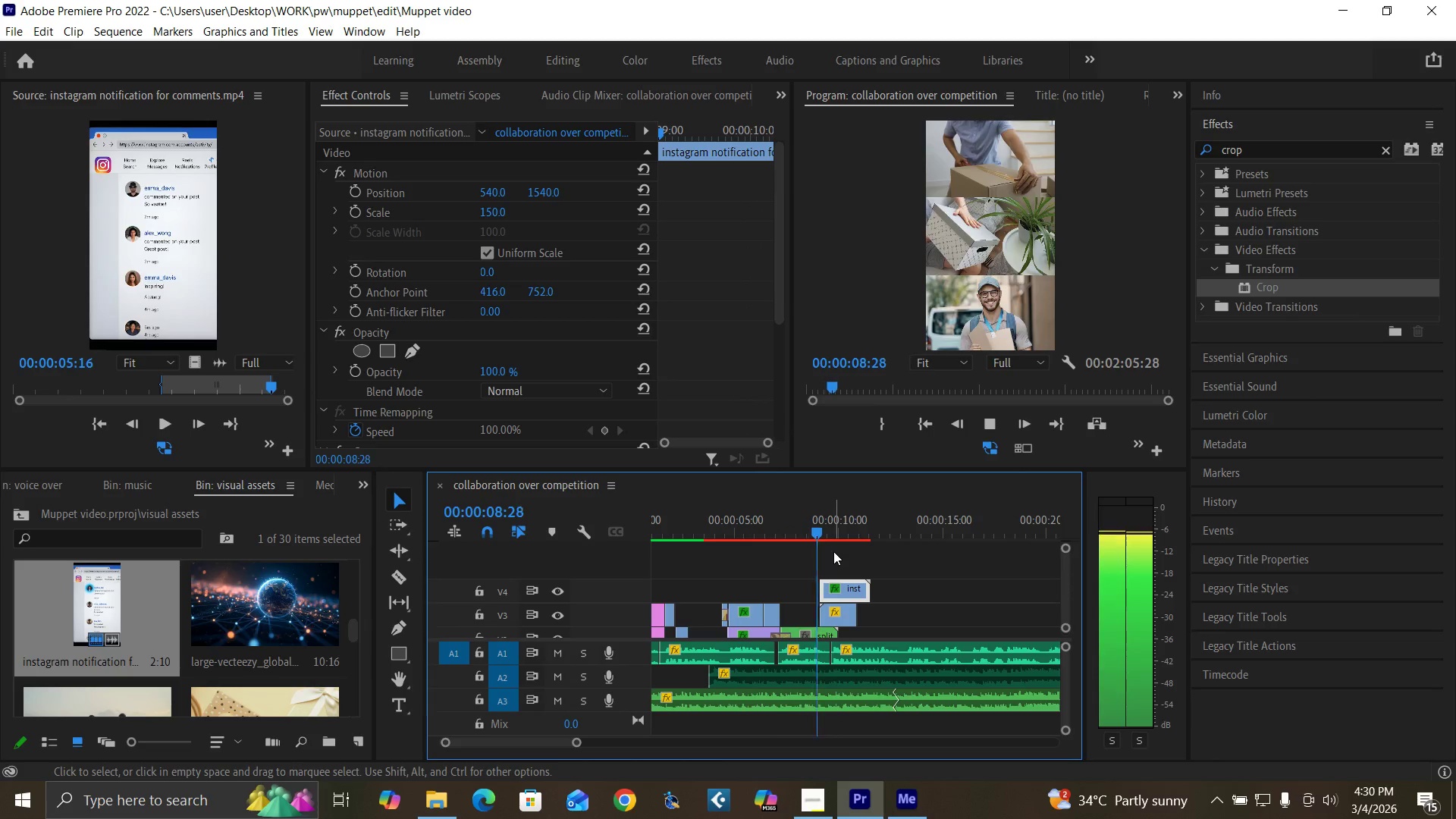 
key(Space)
 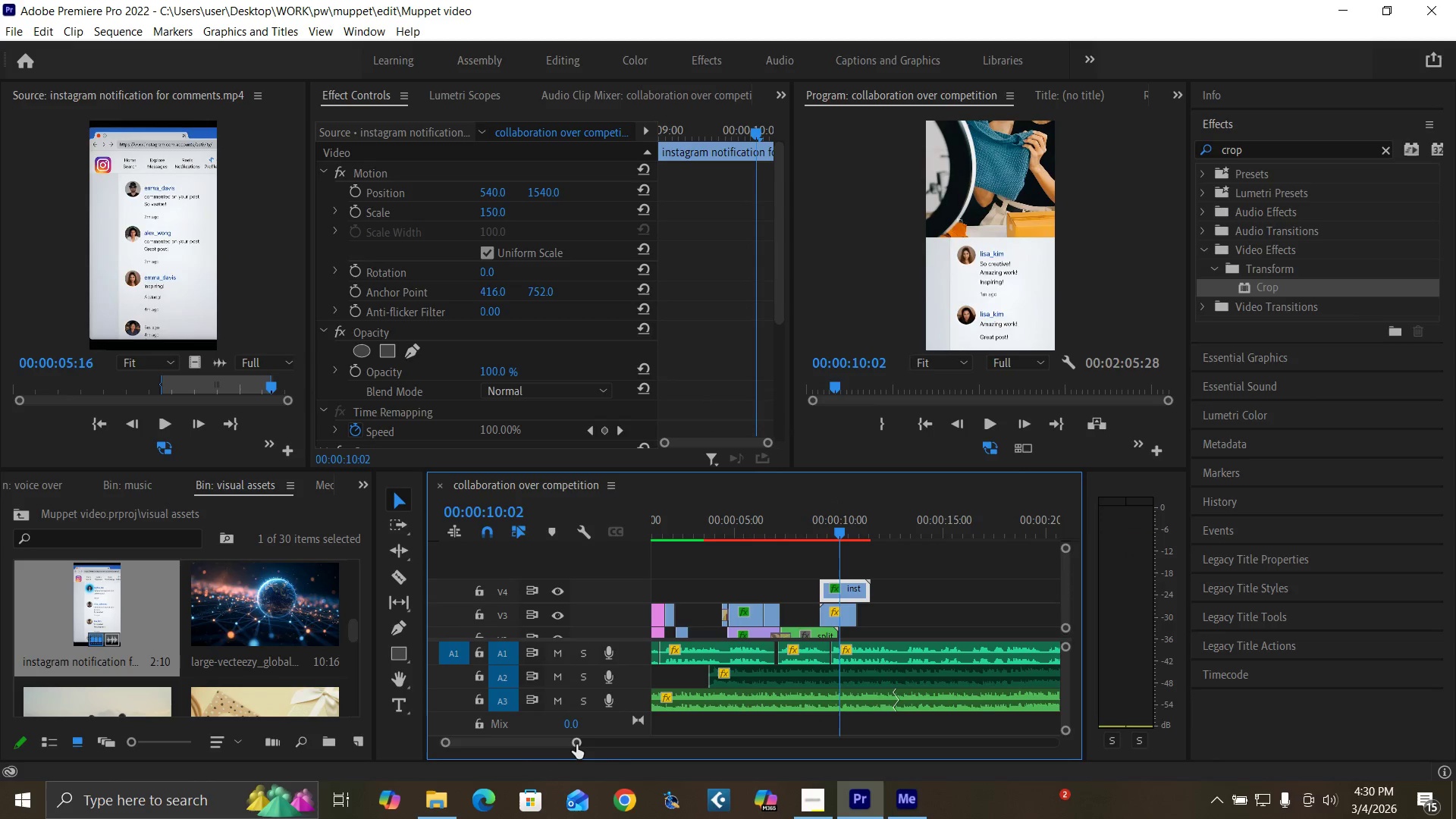 
left_click_drag(start_coordinate=[576, 745], to_coordinate=[554, 741])
 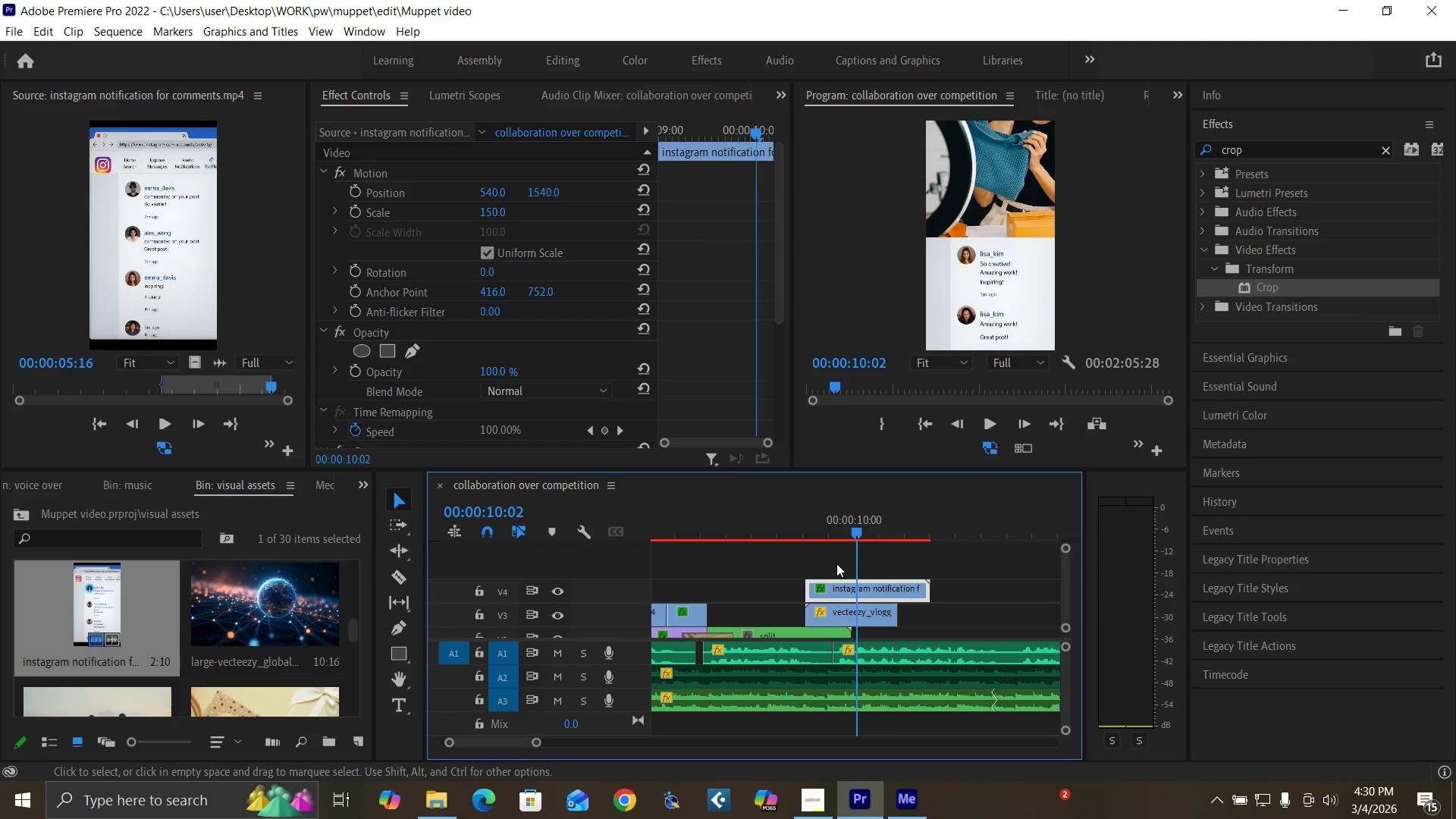 
left_click_drag(start_coordinate=[835, 563], to_coordinate=[842, 614])
 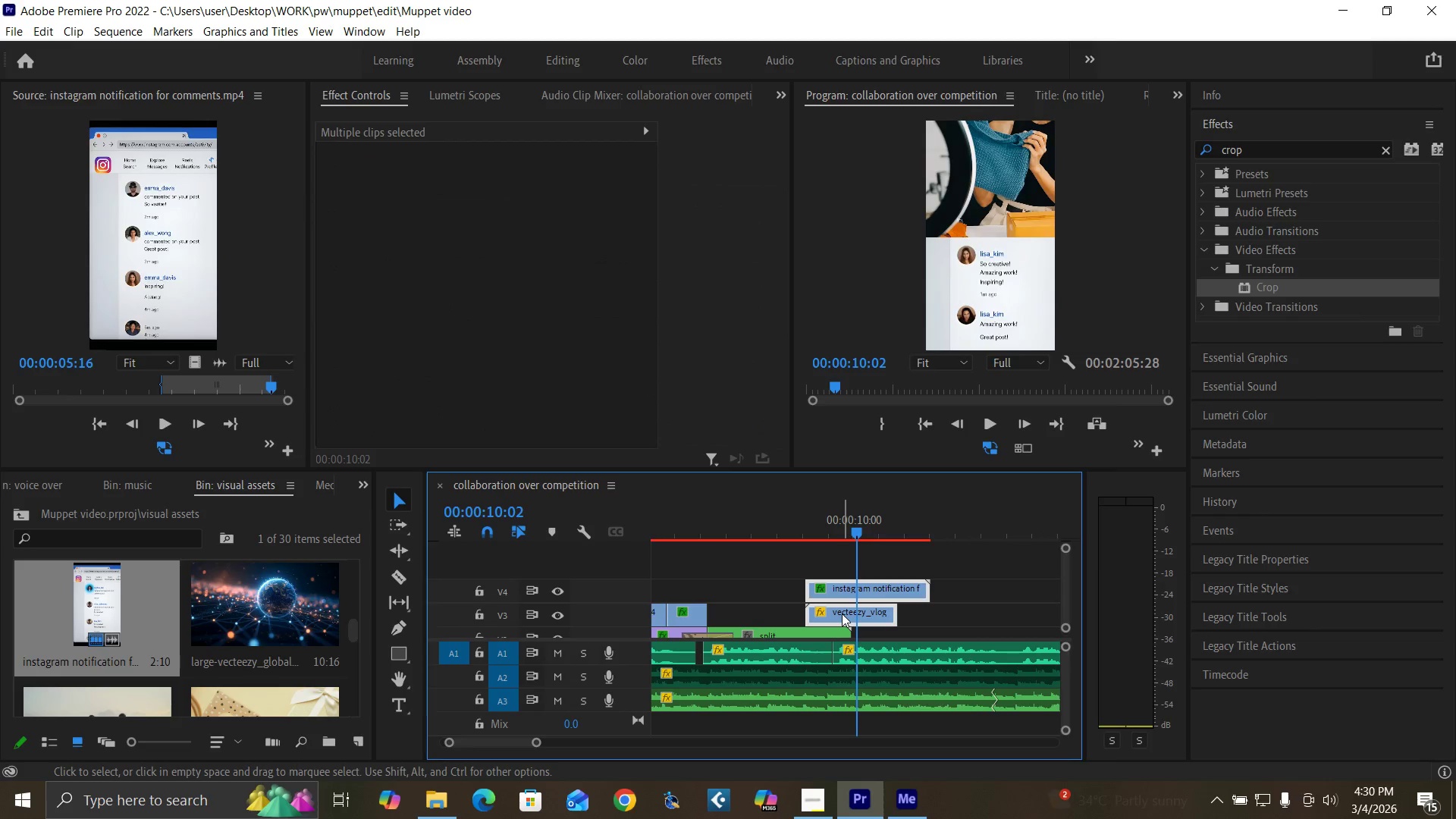 
right_click([842, 613])
 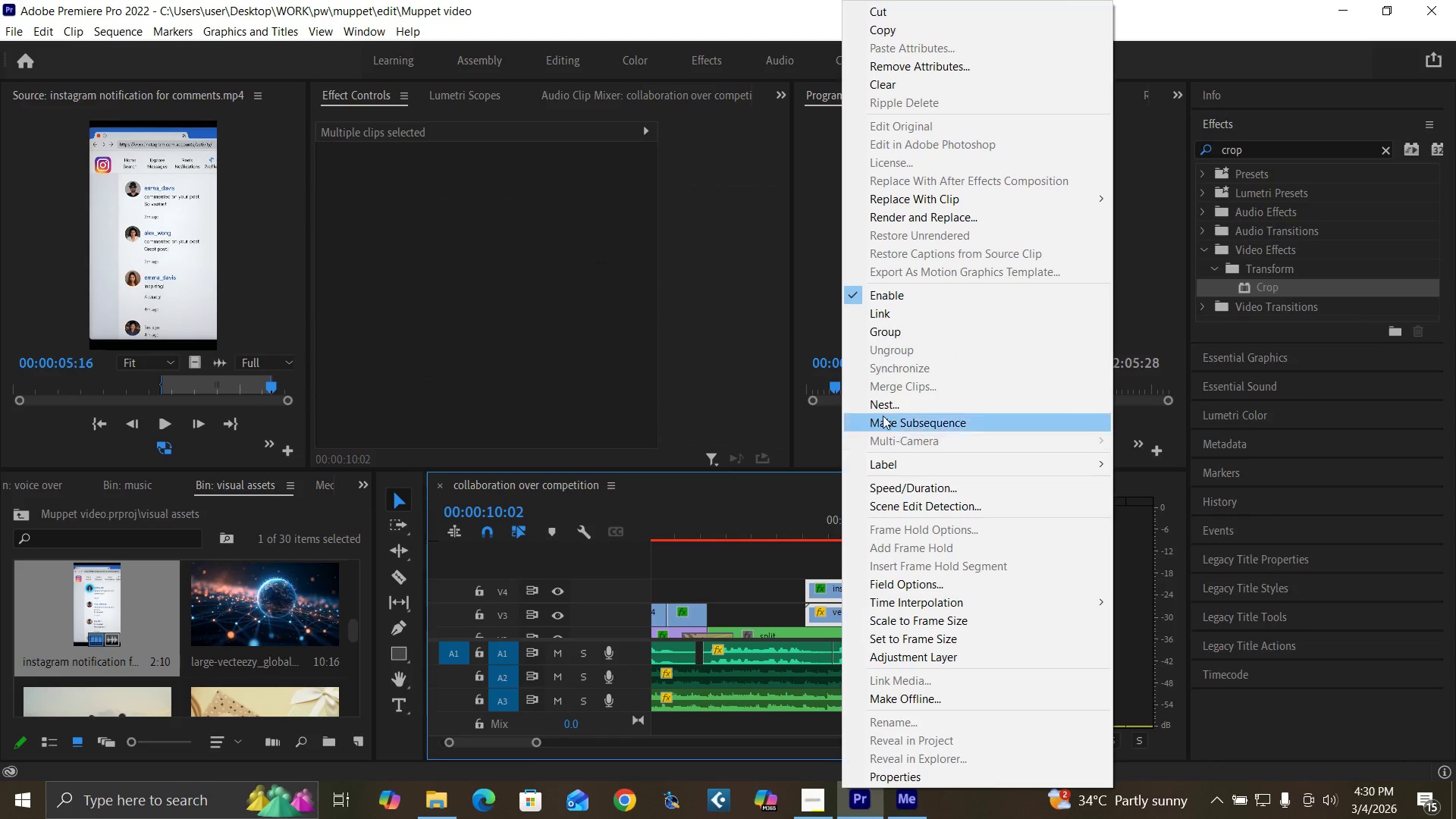 
left_click([883, 404])
 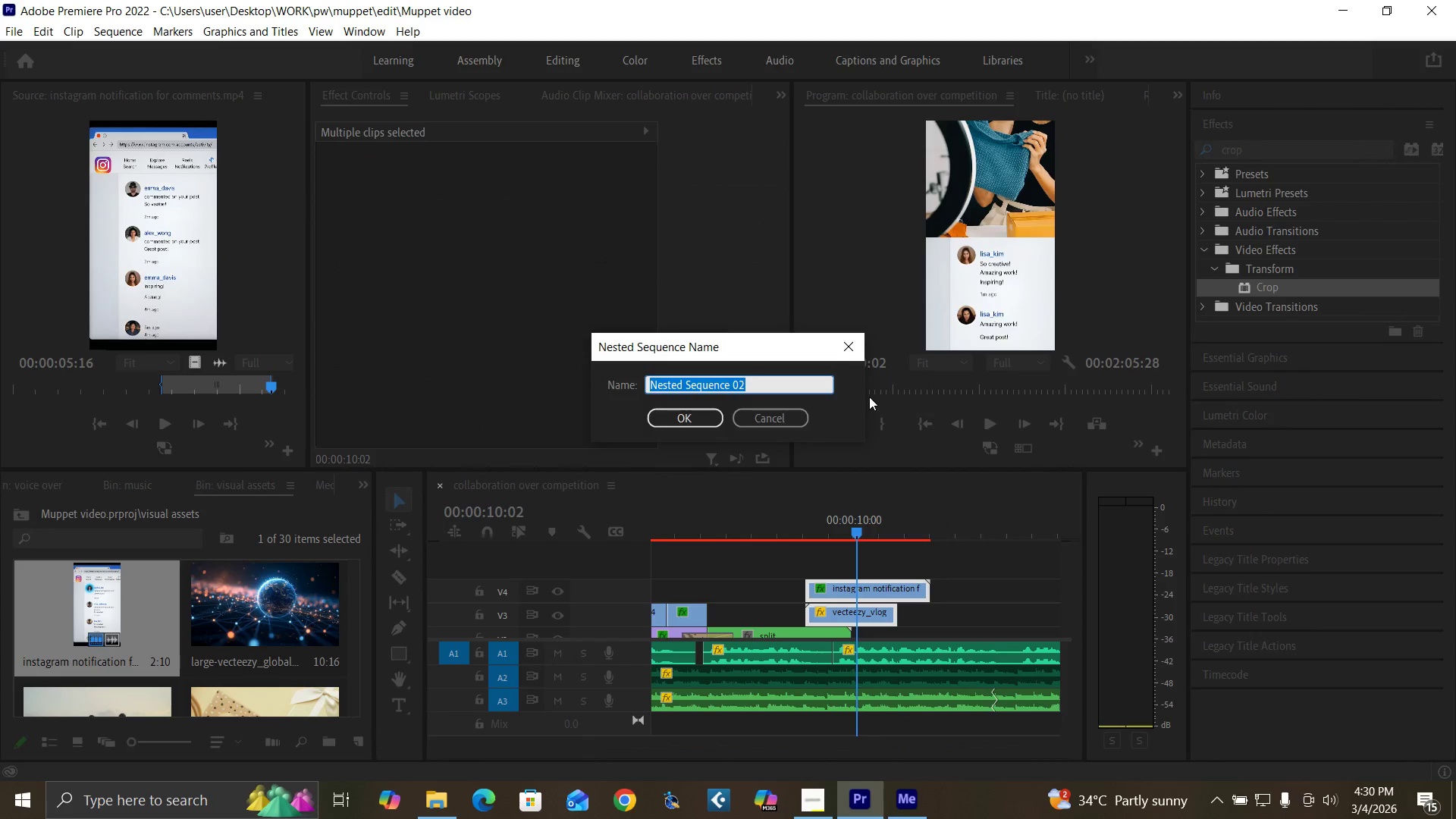 
type(n)
key(Backspace)
type(instagram content)
 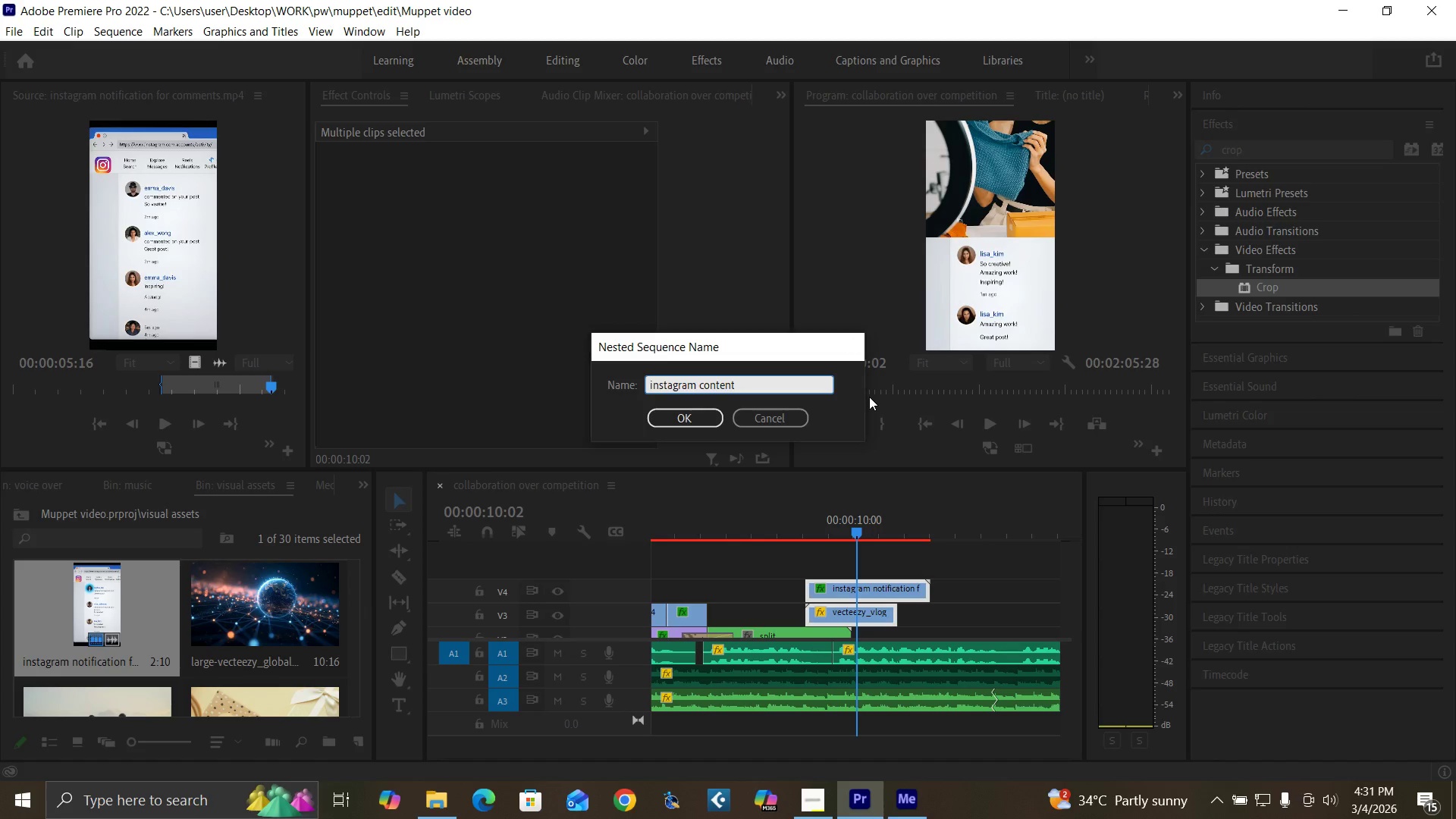 
key(Enter)
 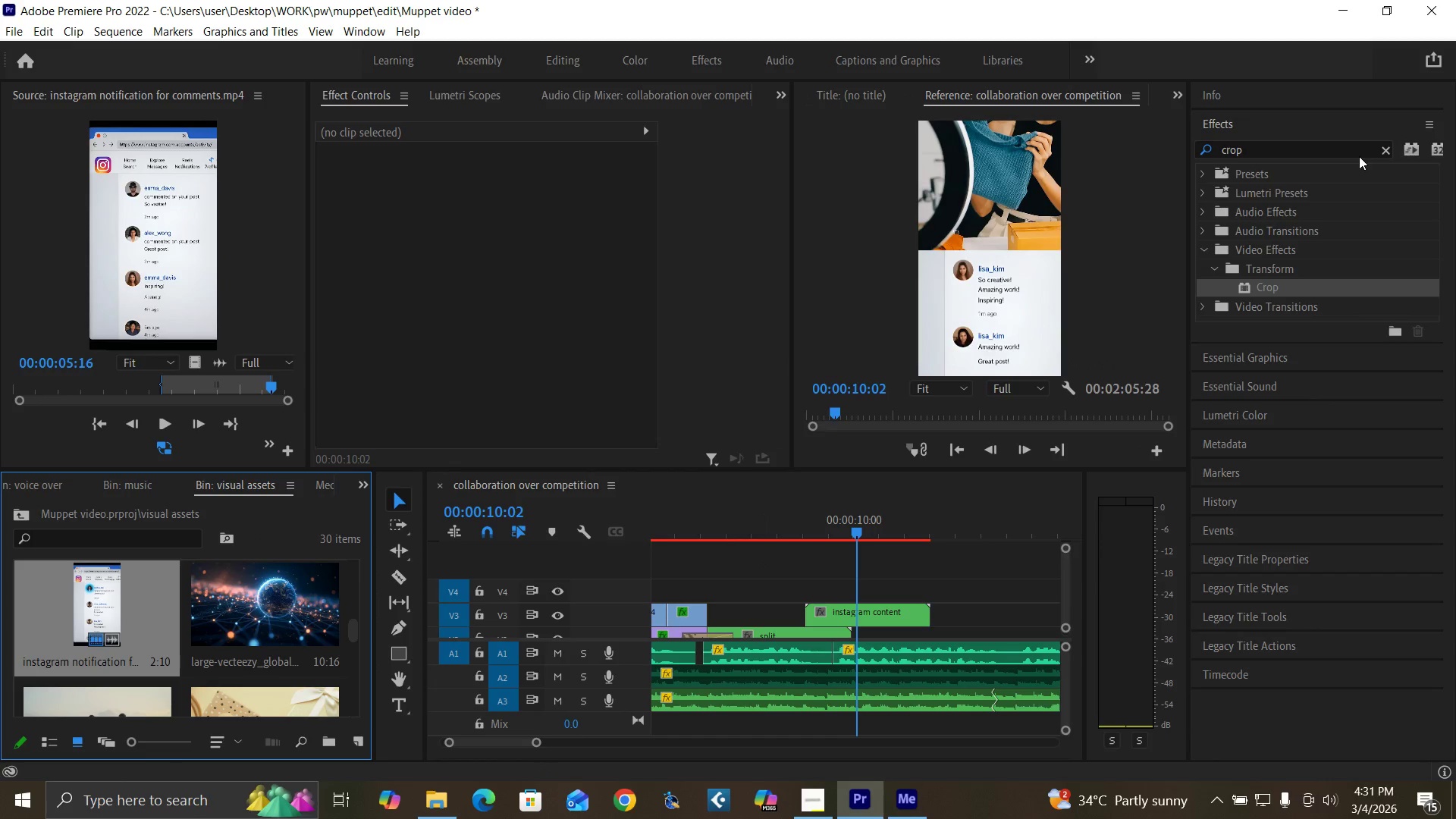 
left_click([1387, 151])
 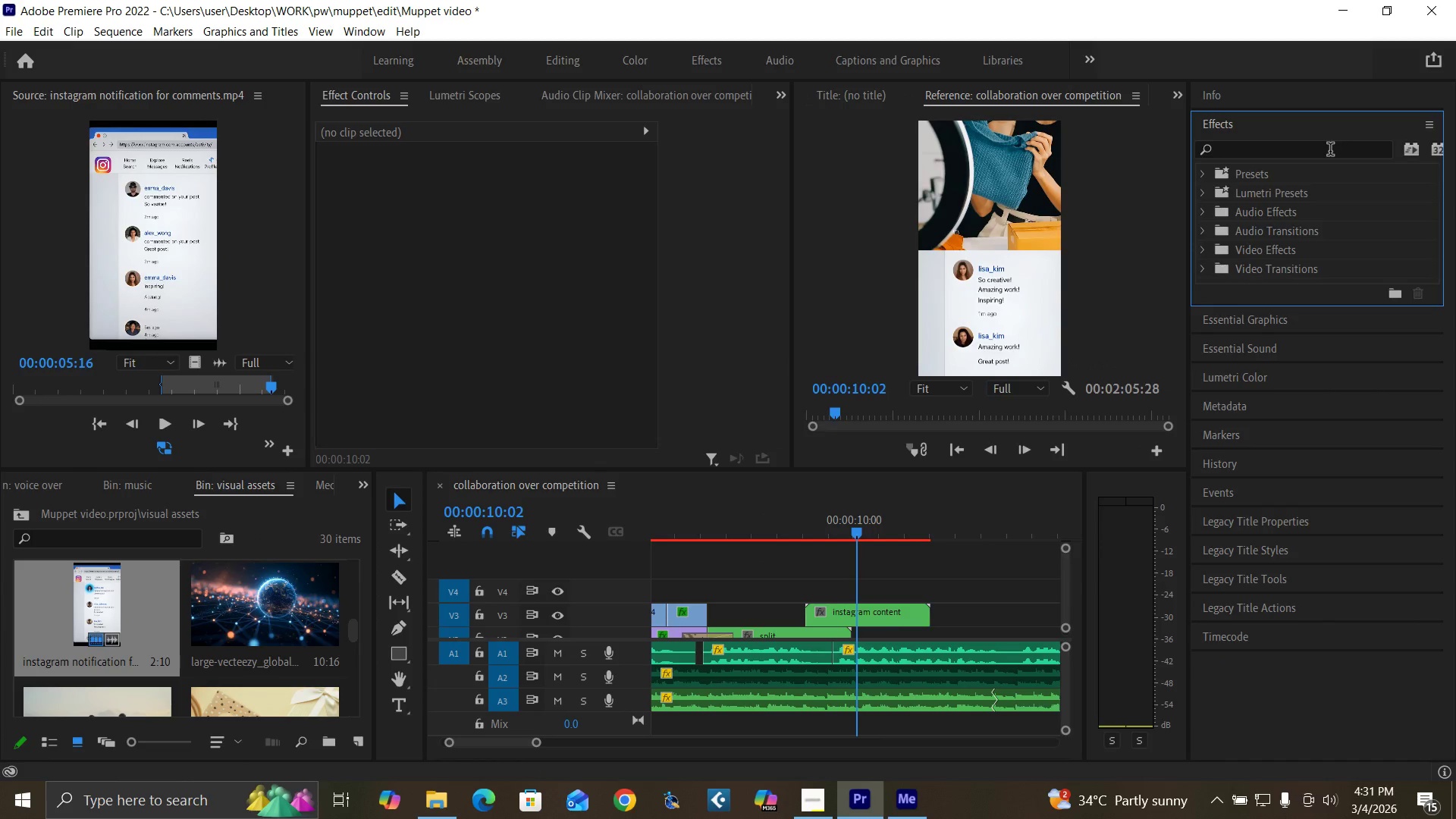 
left_click([1330, 151])
 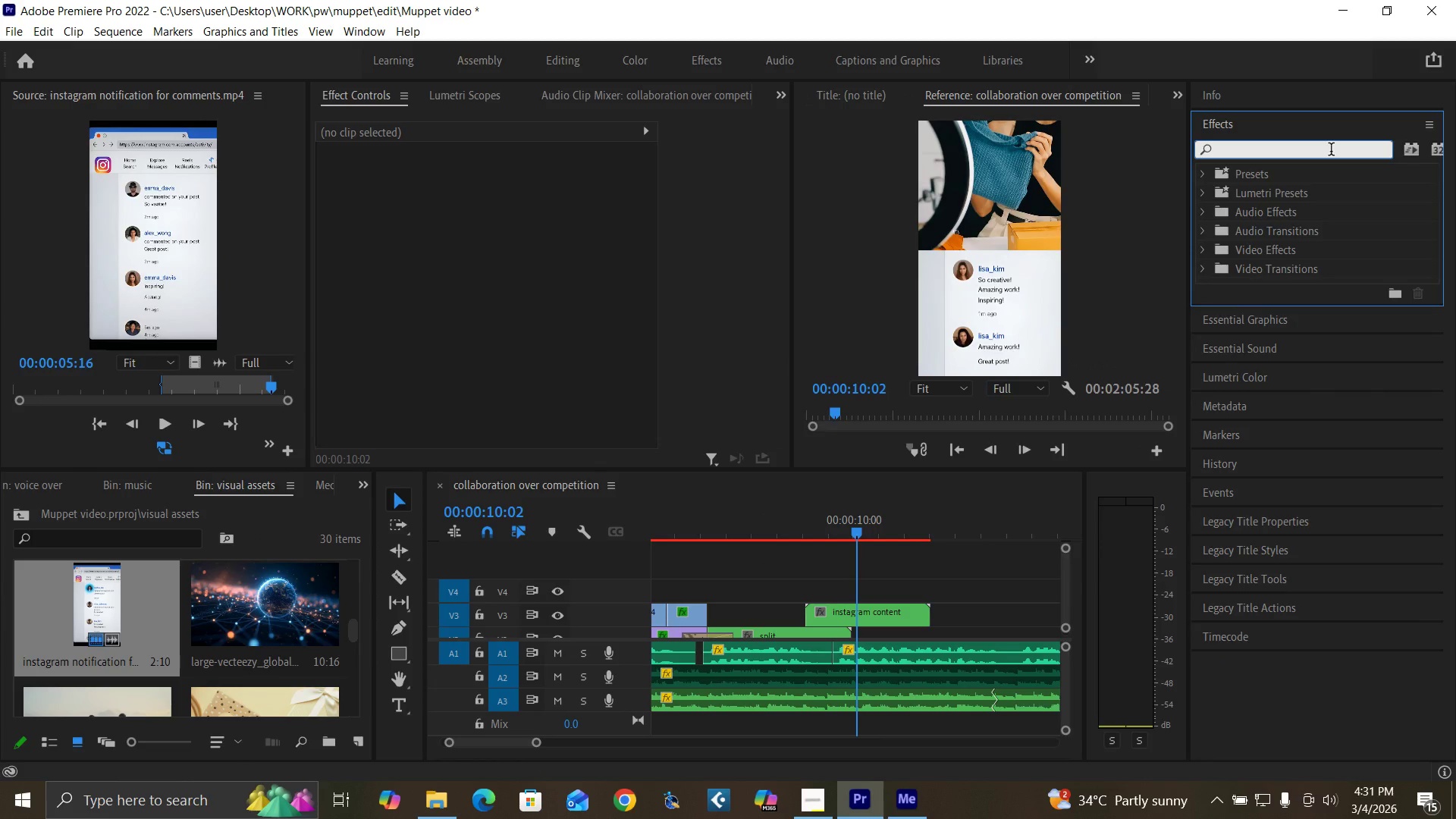 
type(transf)
 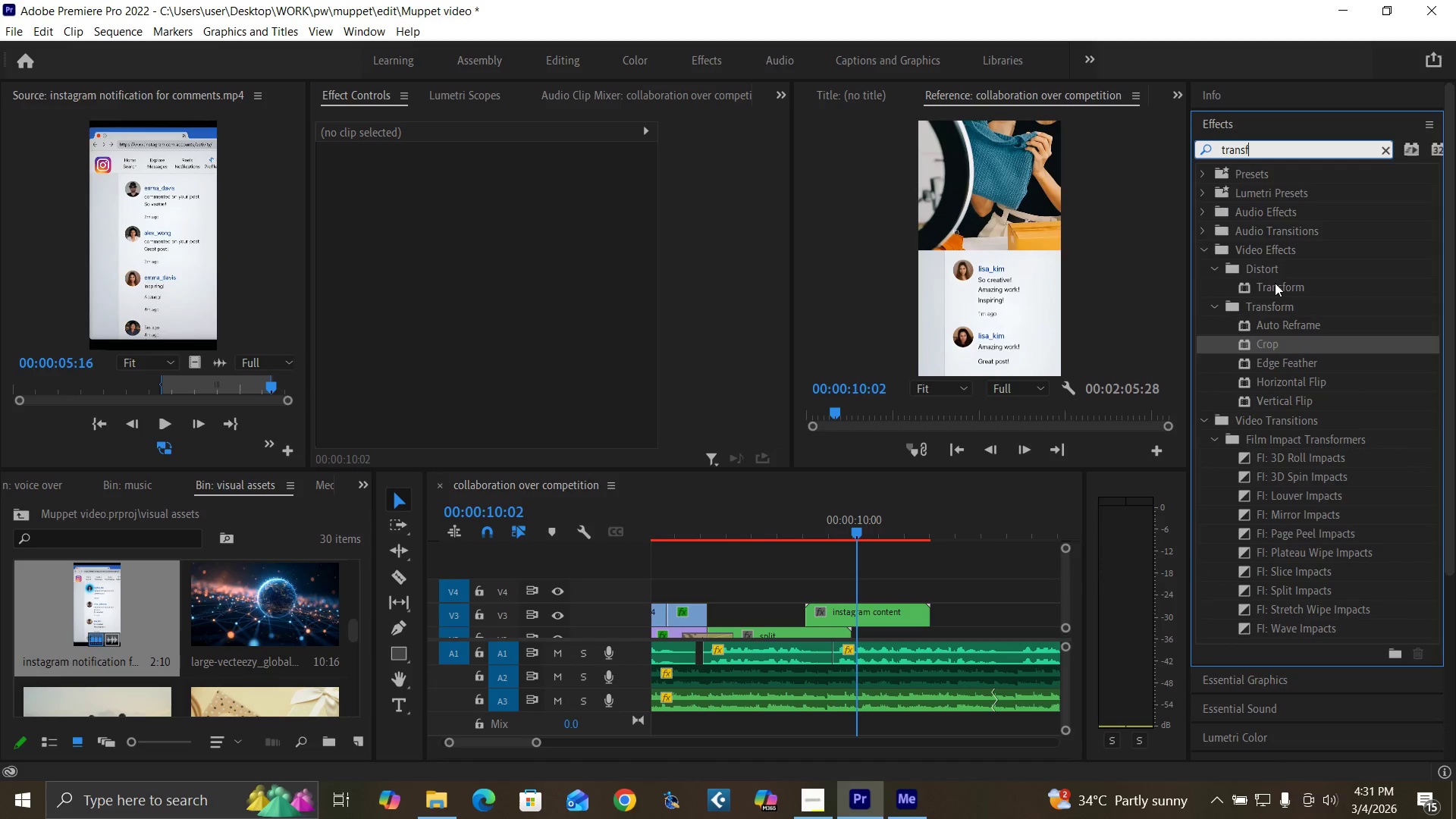 
left_click_drag(start_coordinate=[1275, 283], to_coordinate=[843, 612])
 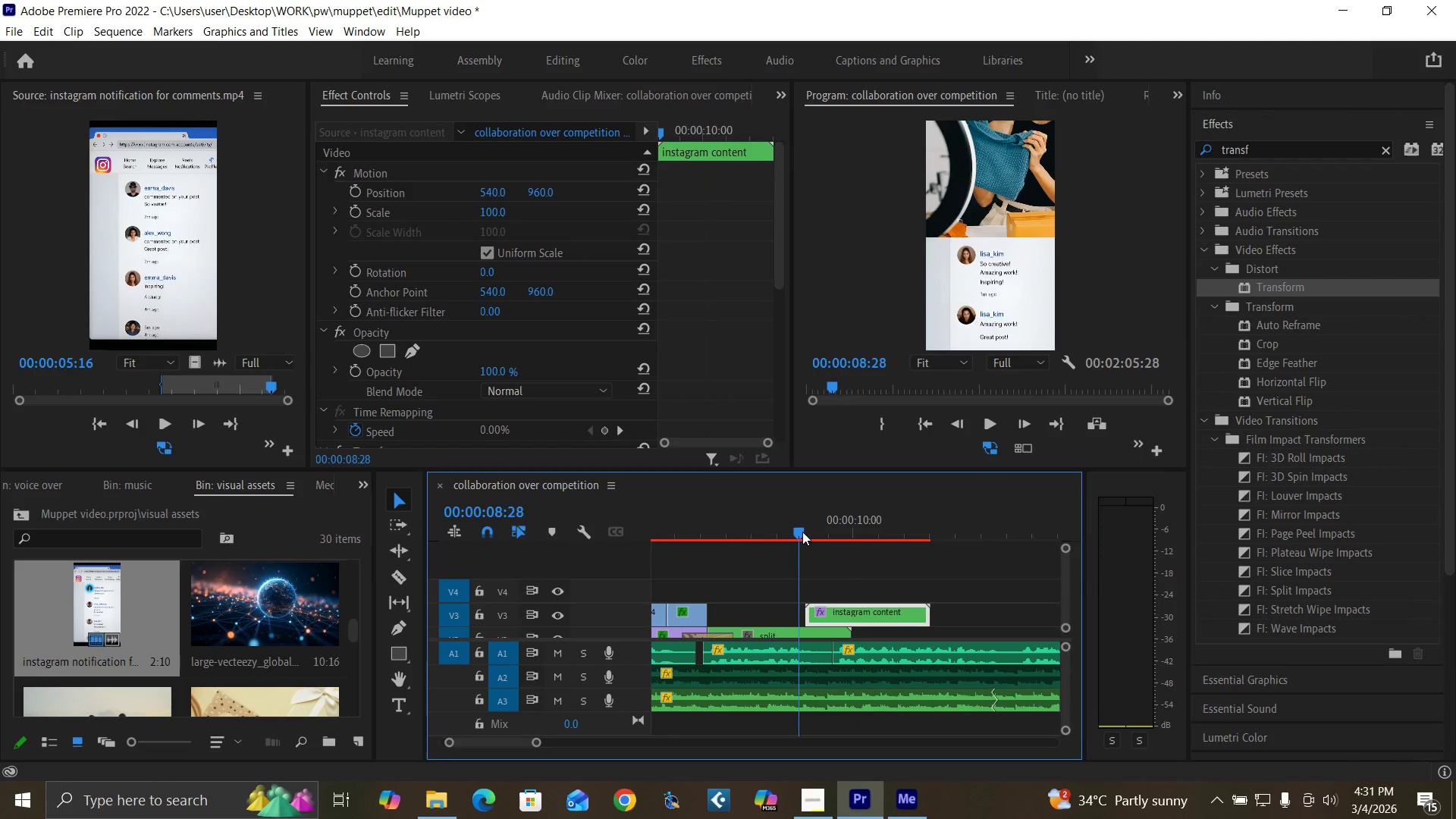 
key(ArrowRight)
 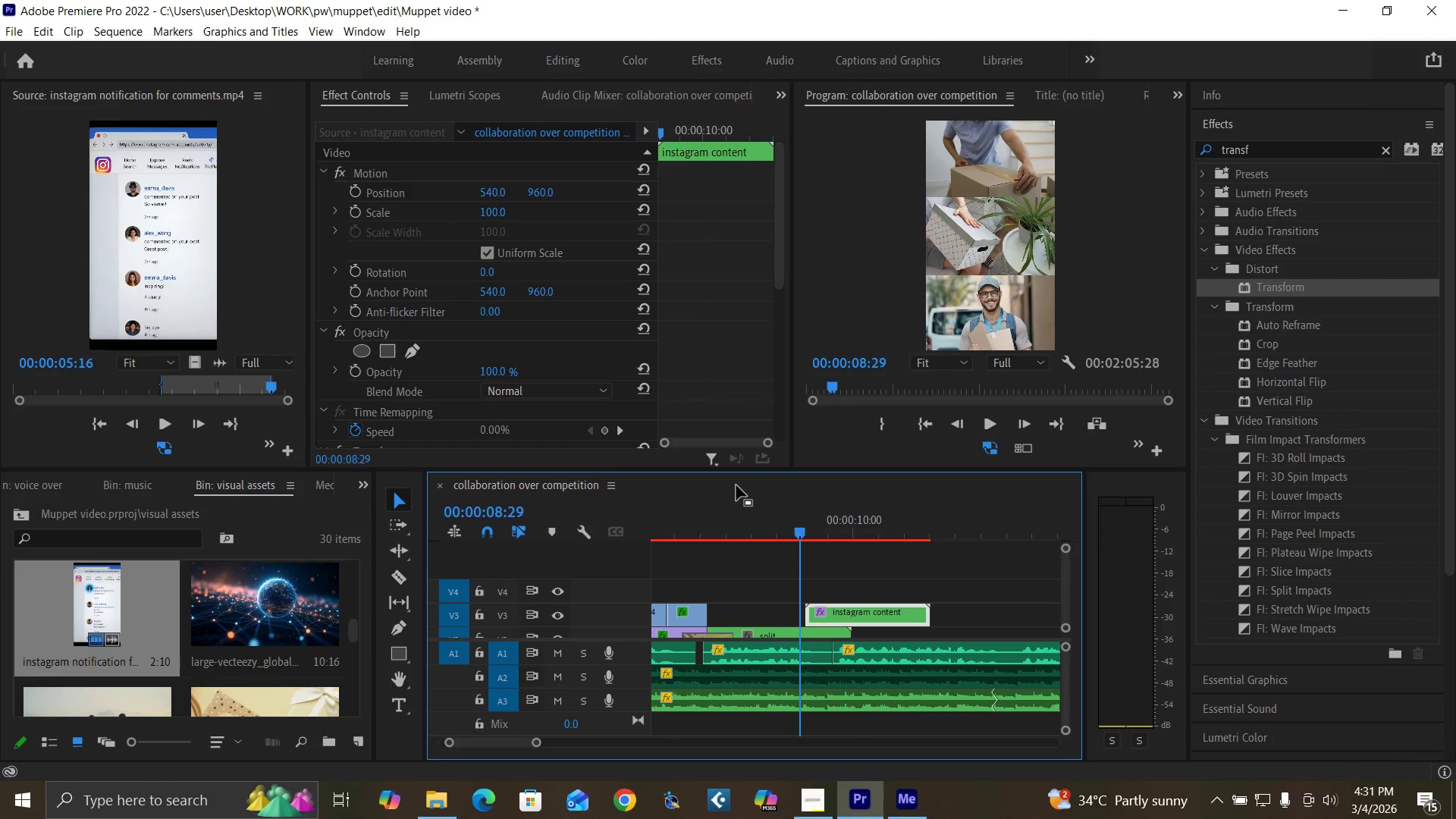 
key(ArrowRight)
 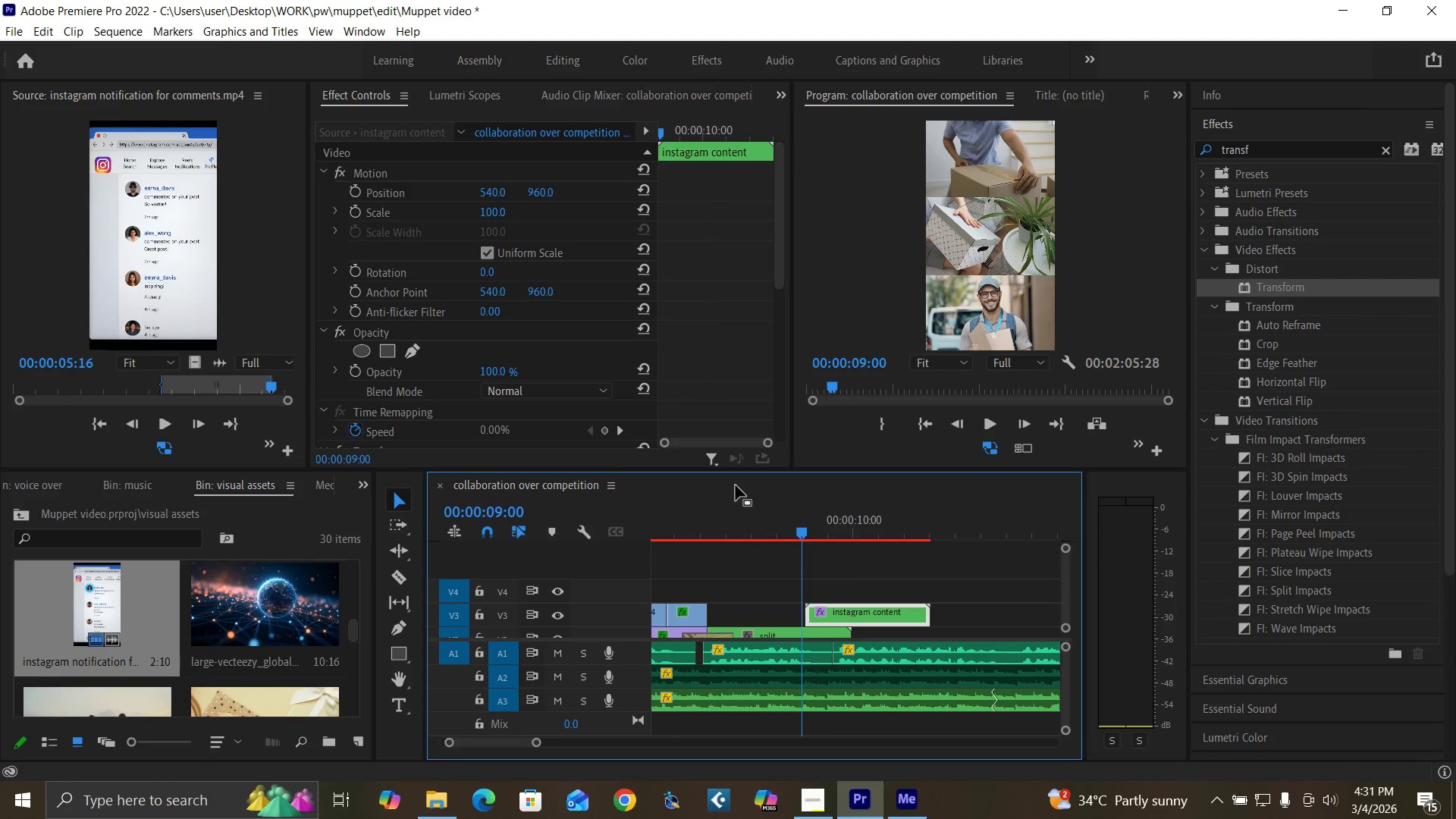 
key(ArrowRight)
 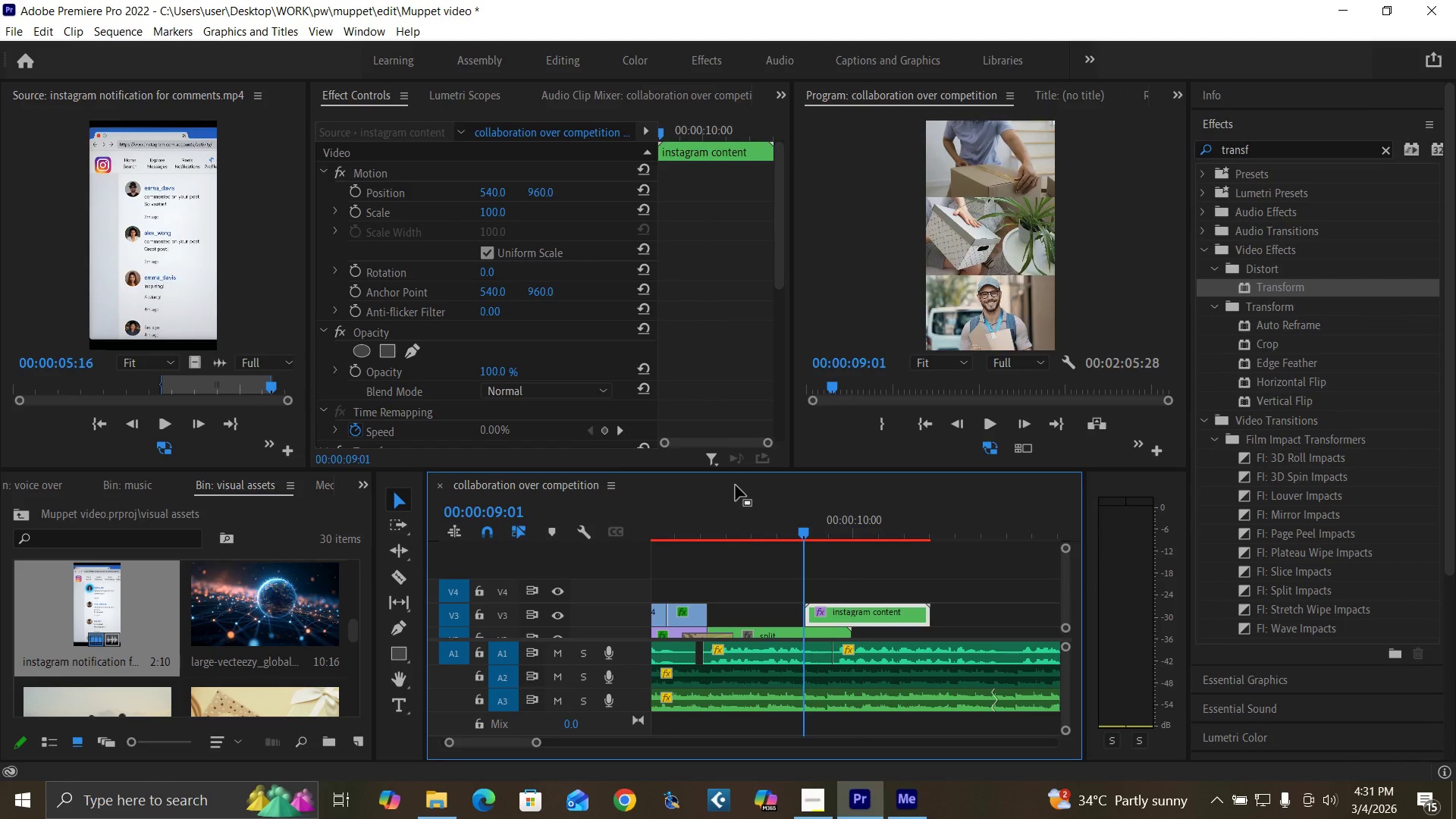 
key(ArrowRight)
 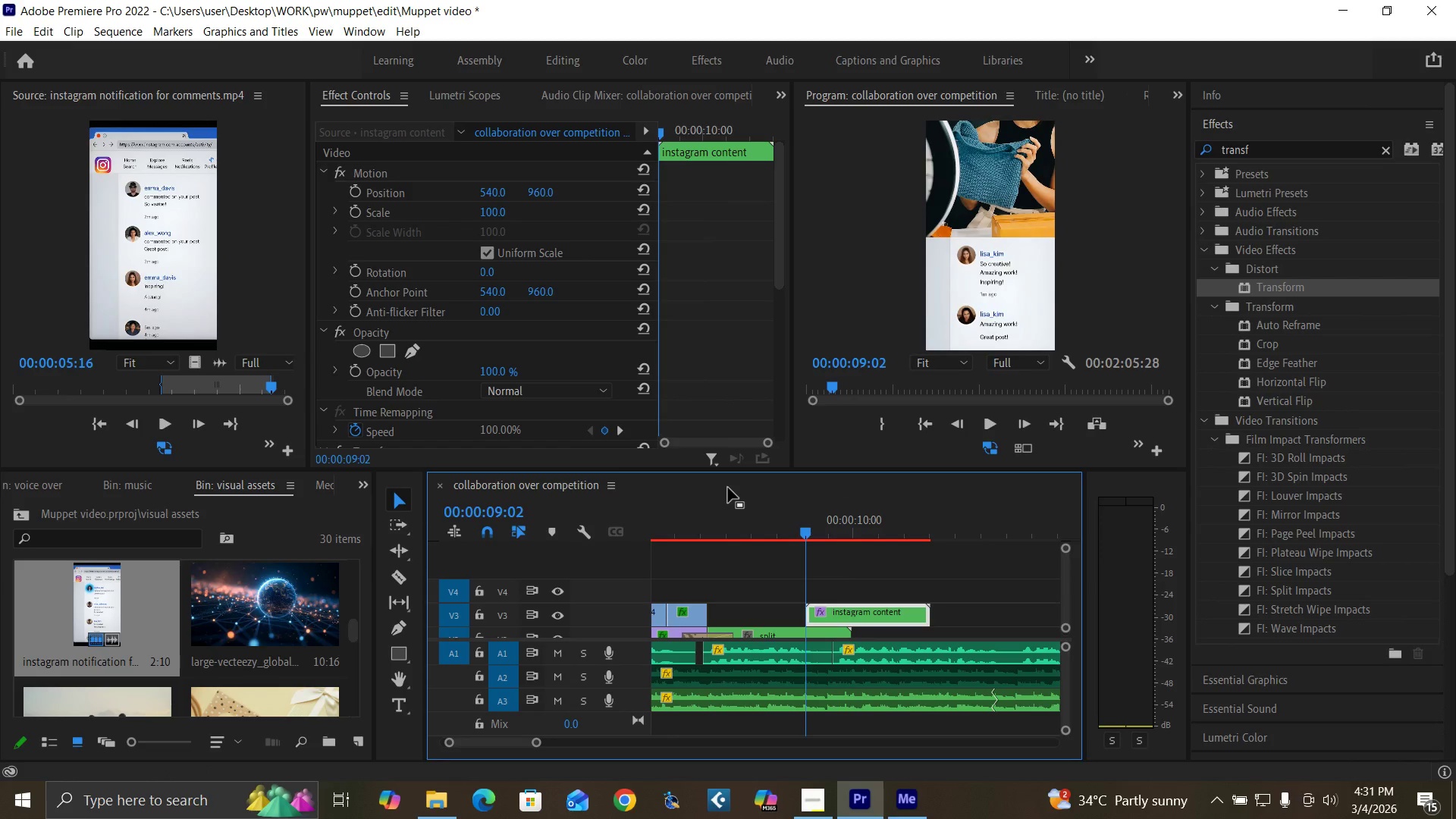 
key(Equal)
 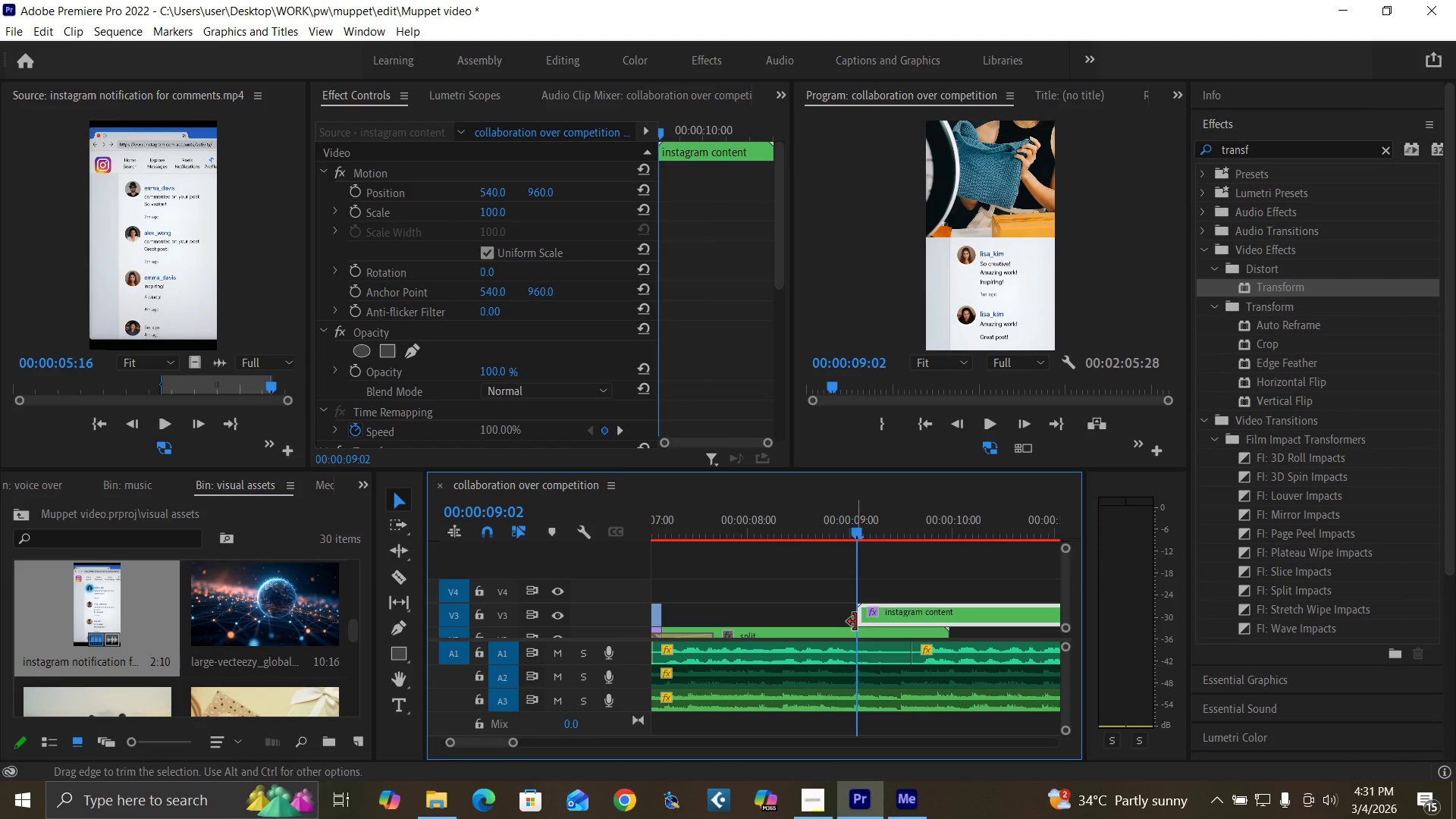 
key(Equal)
 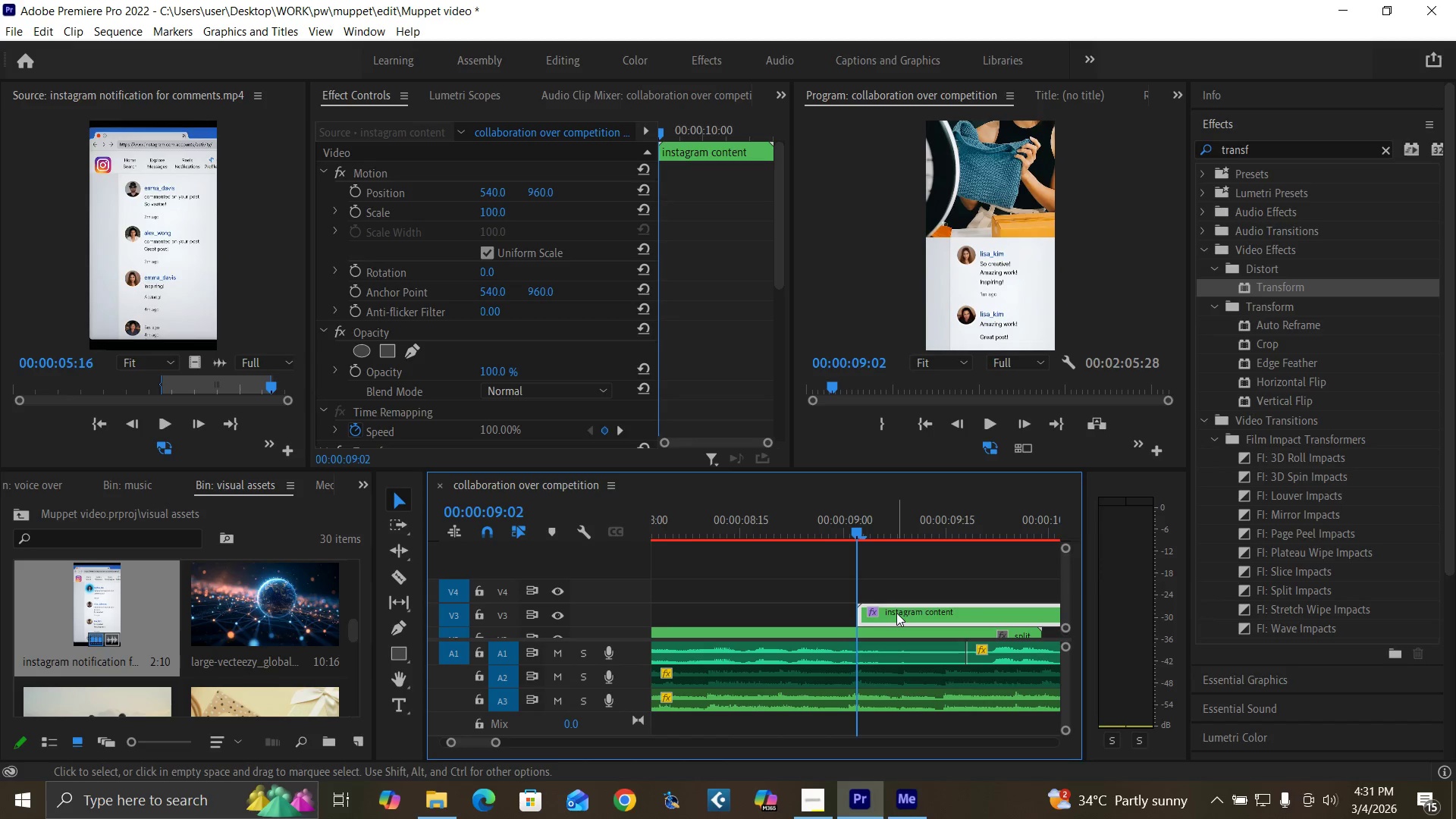 
left_click_drag(start_coordinate=[896, 613], to_coordinate=[883, 610])
 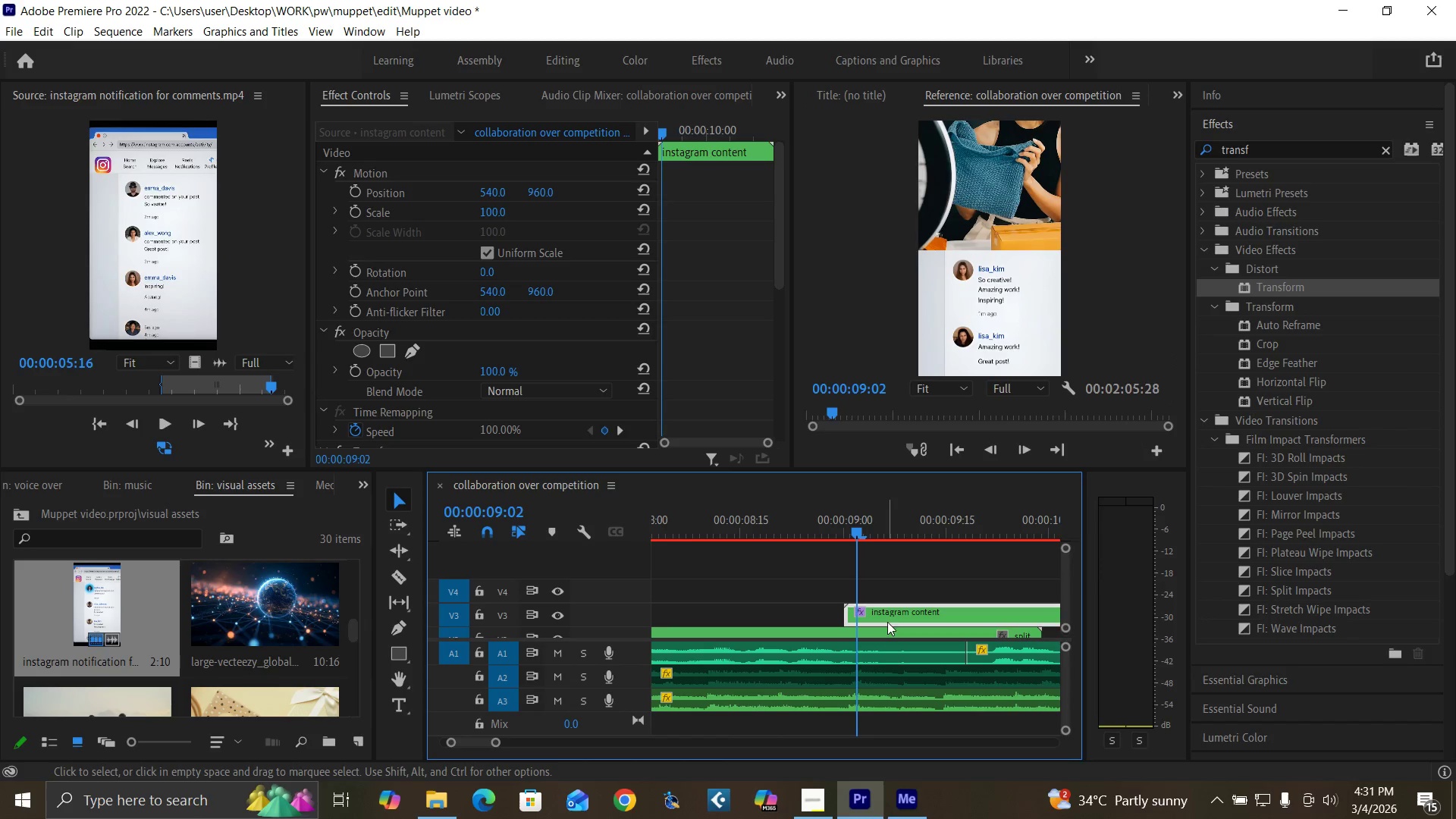 
left_click_drag(start_coordinate=[888, 617], to_coordinate=[875, 617])
 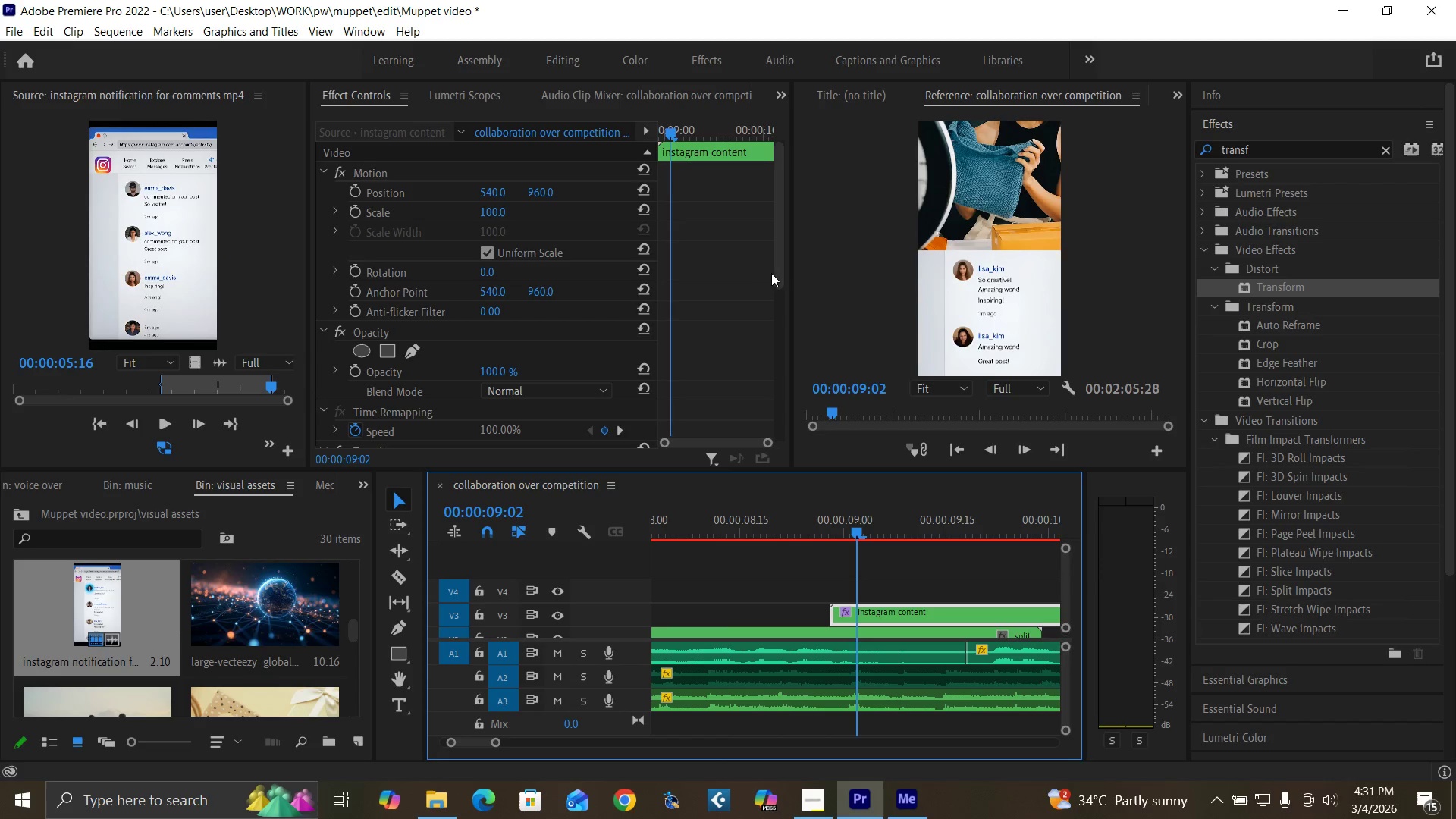 
left_click_drag(start_coordinate=[778, 271], to_coordinate=[788, 404])
 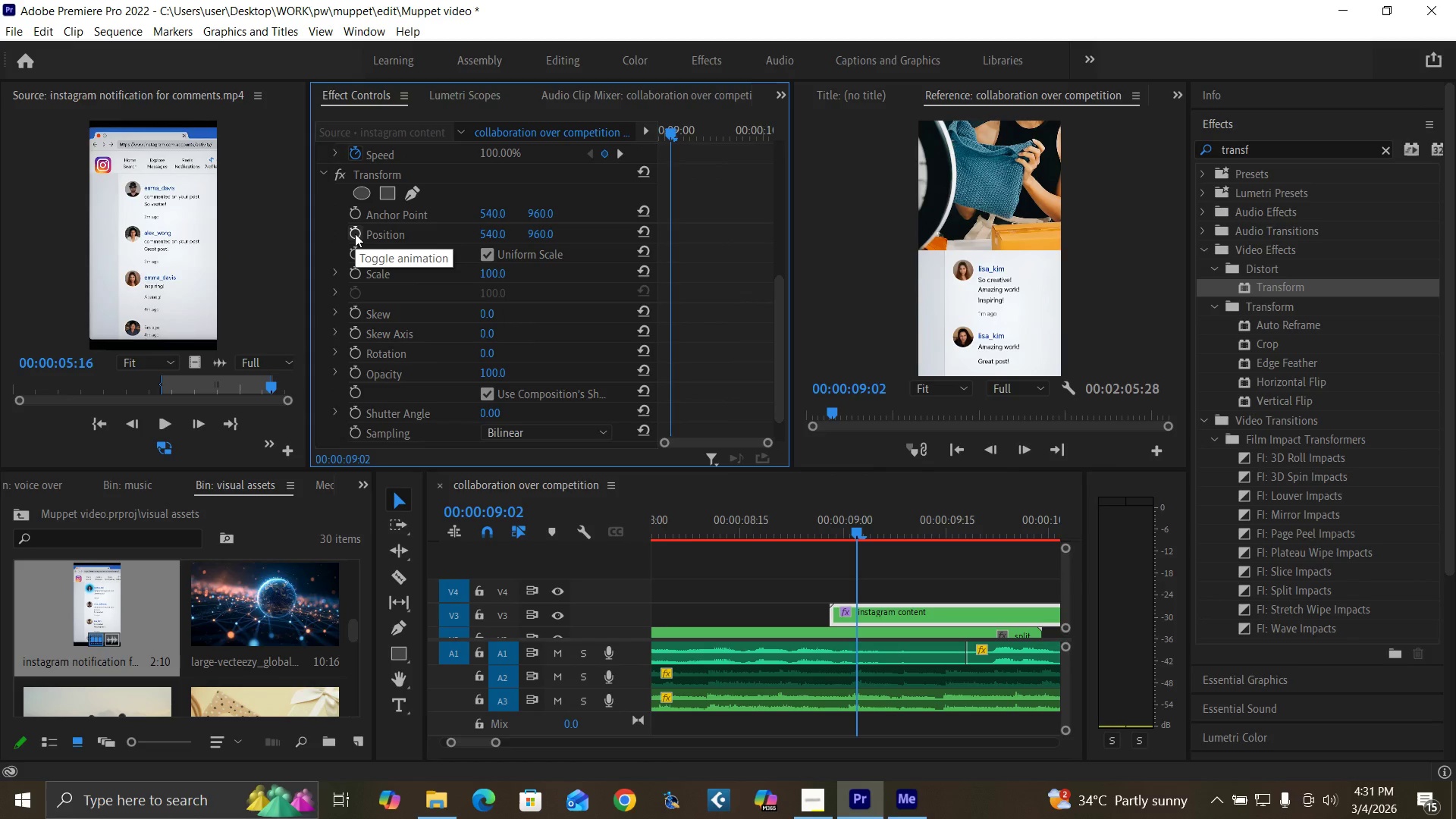 
left_click([355, 234])
 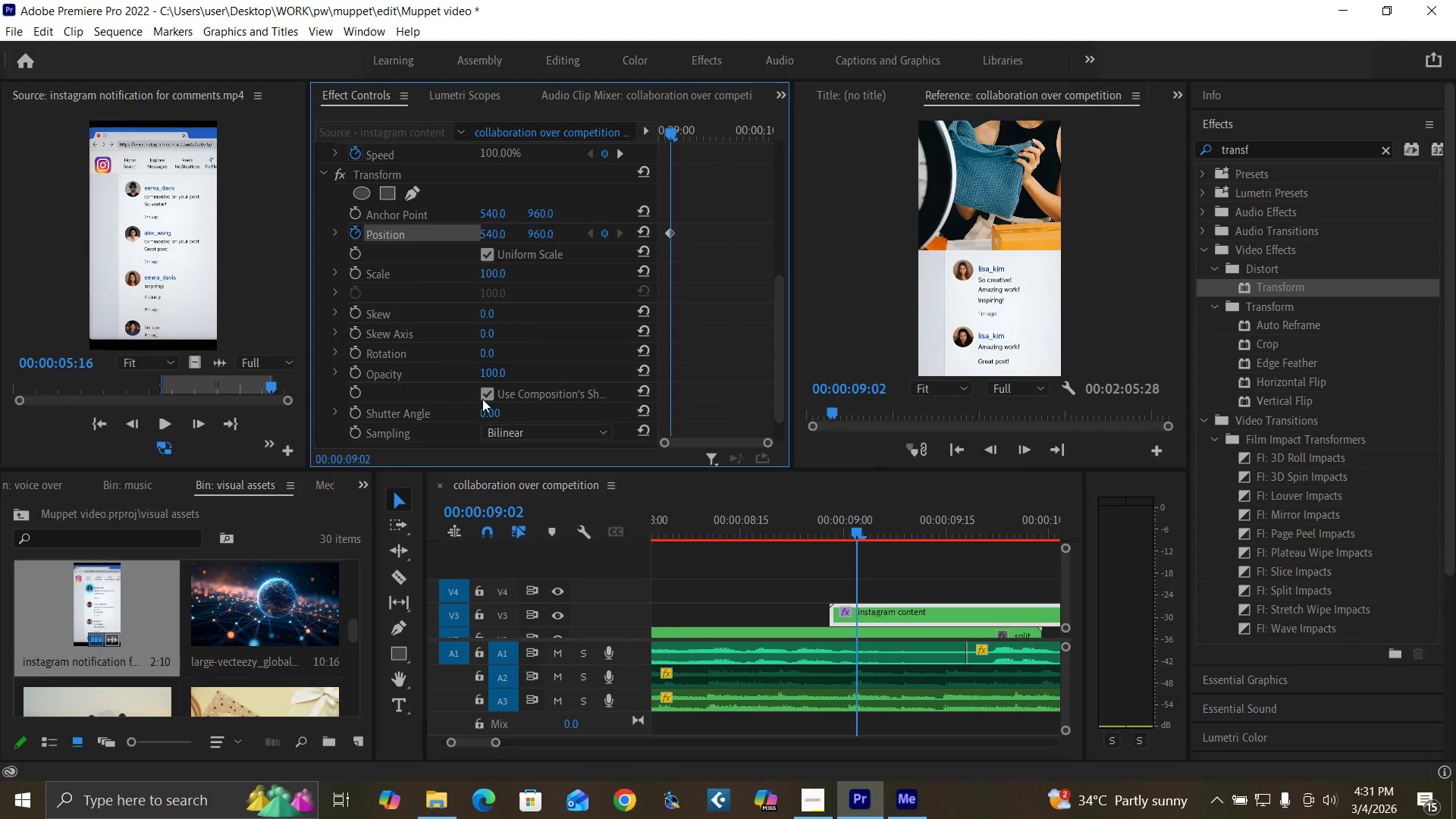 
left_click([486, 396])
 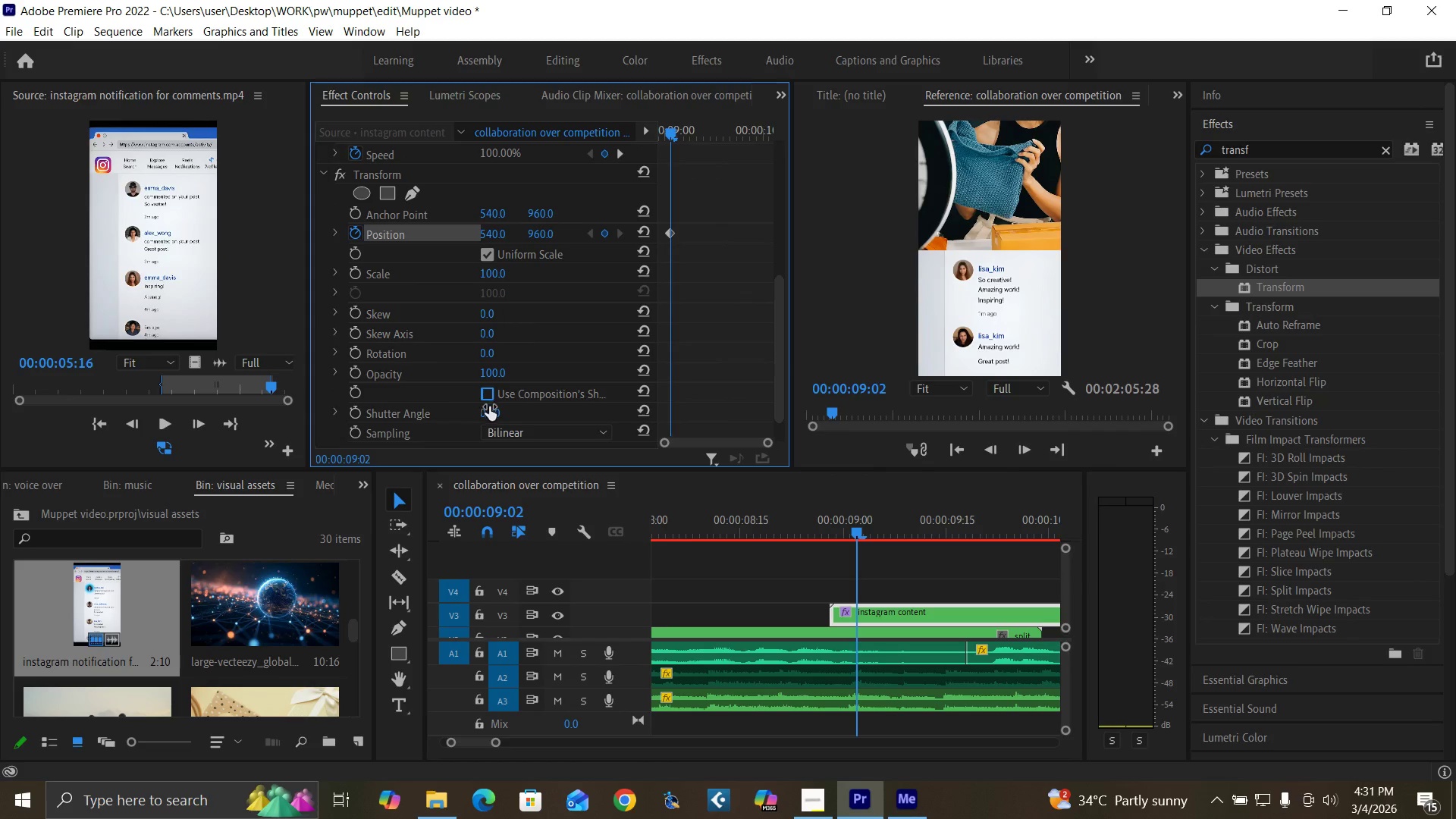 
left_click([489, 406])
 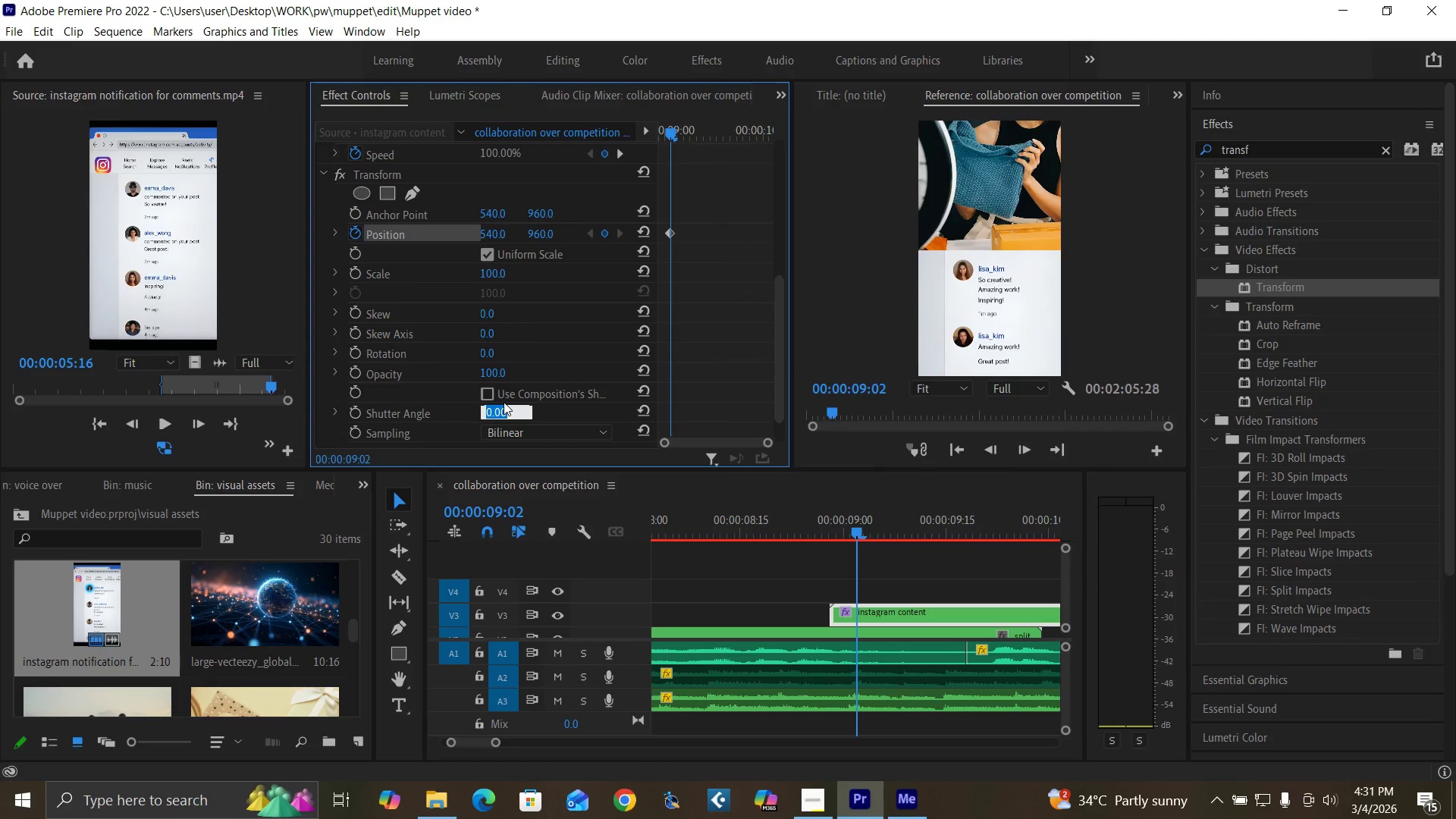 
type(360)
 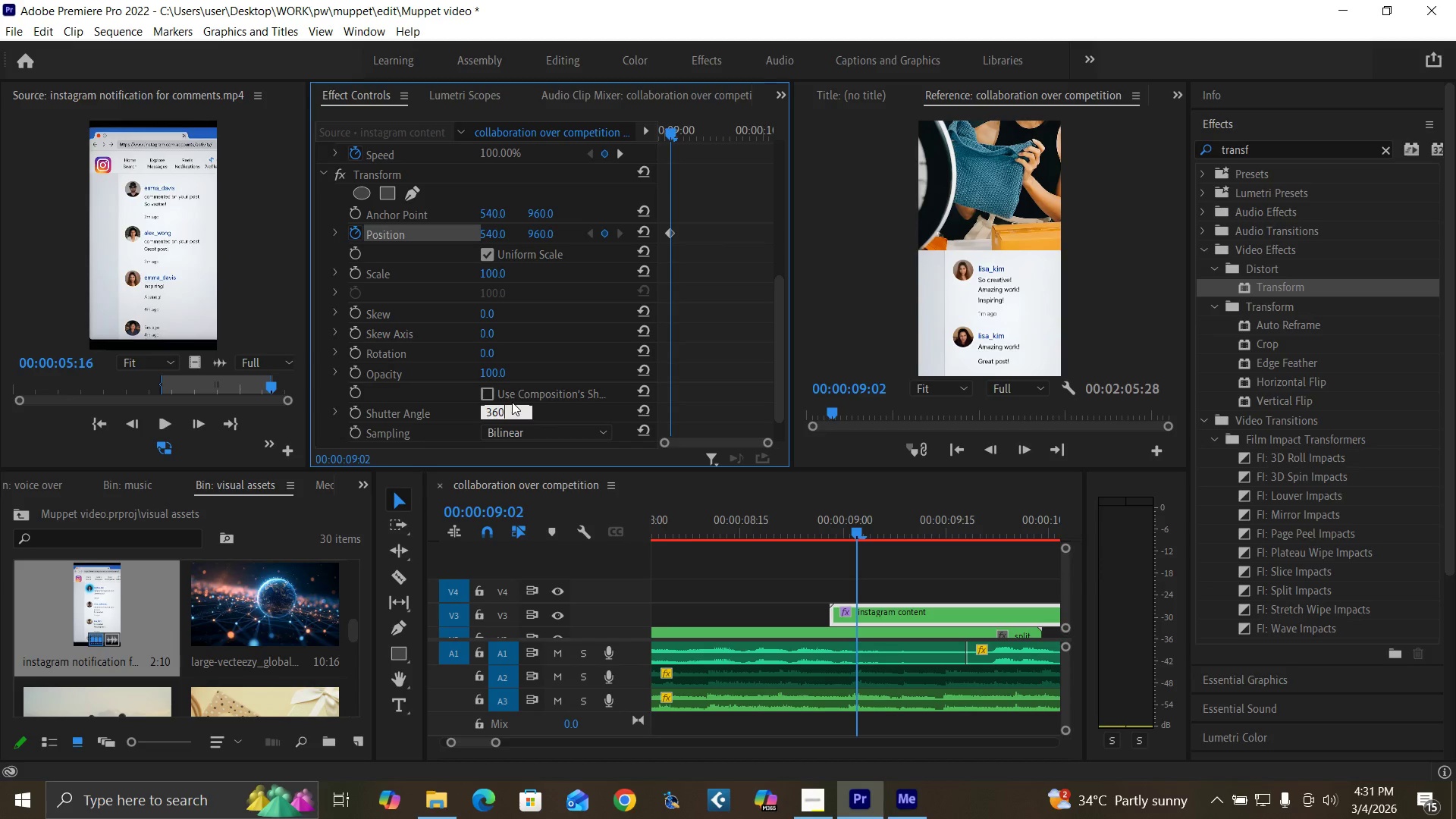 
key(Enter)
 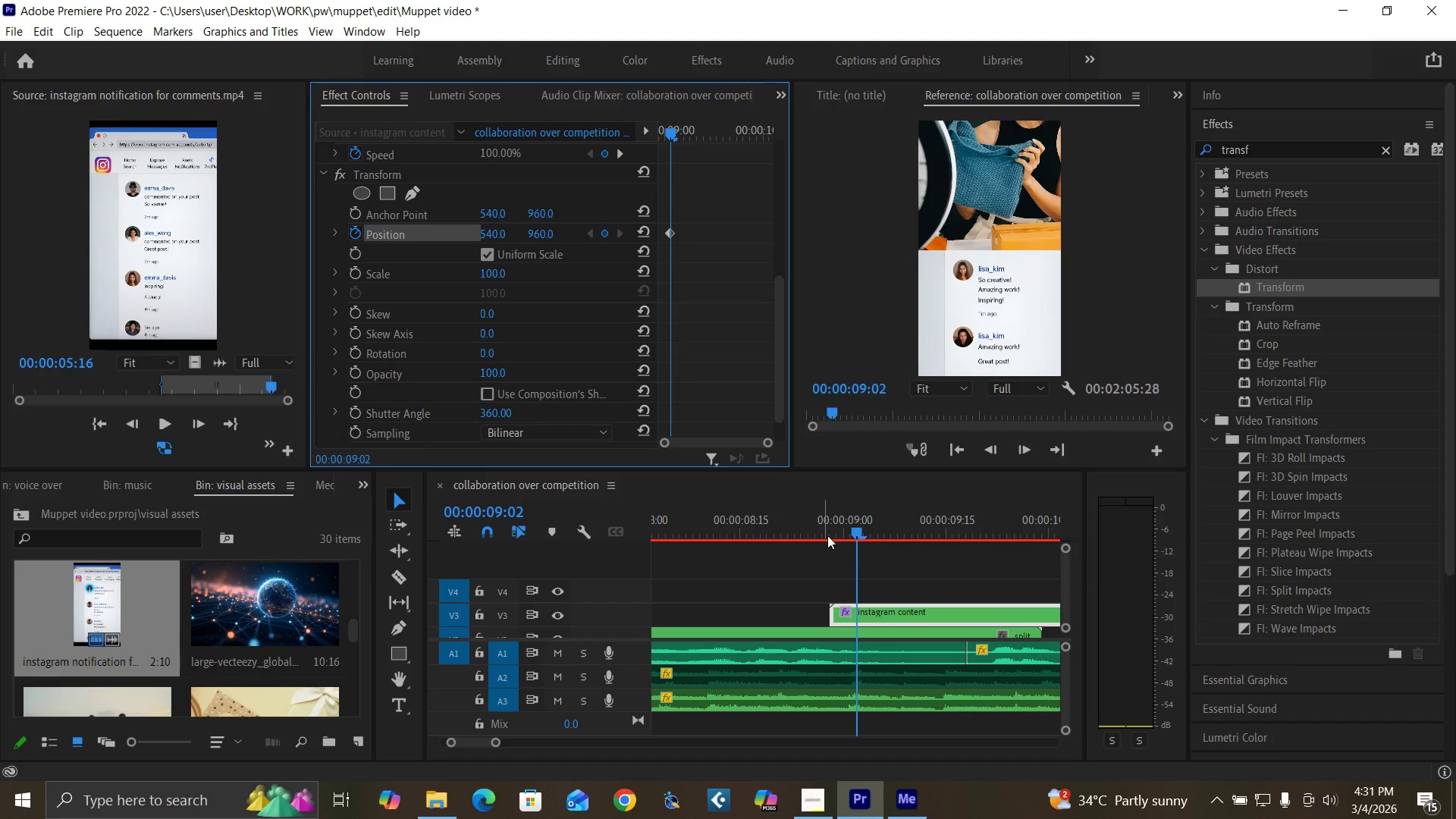 
left_click([830, 536])
 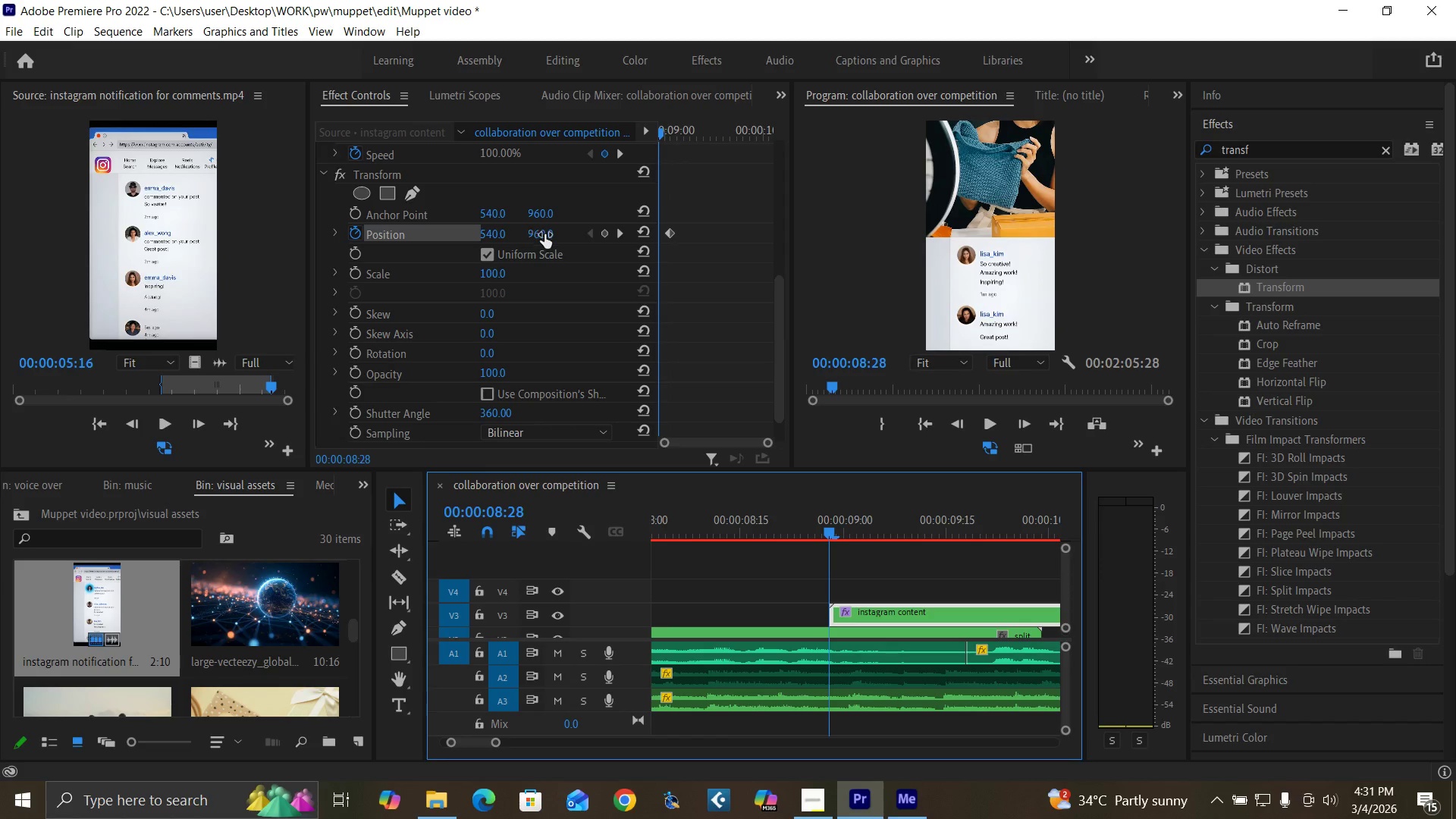 
left_click_drag(start_coordinate=[544, 234], to_coordinate=[1295, 193])
 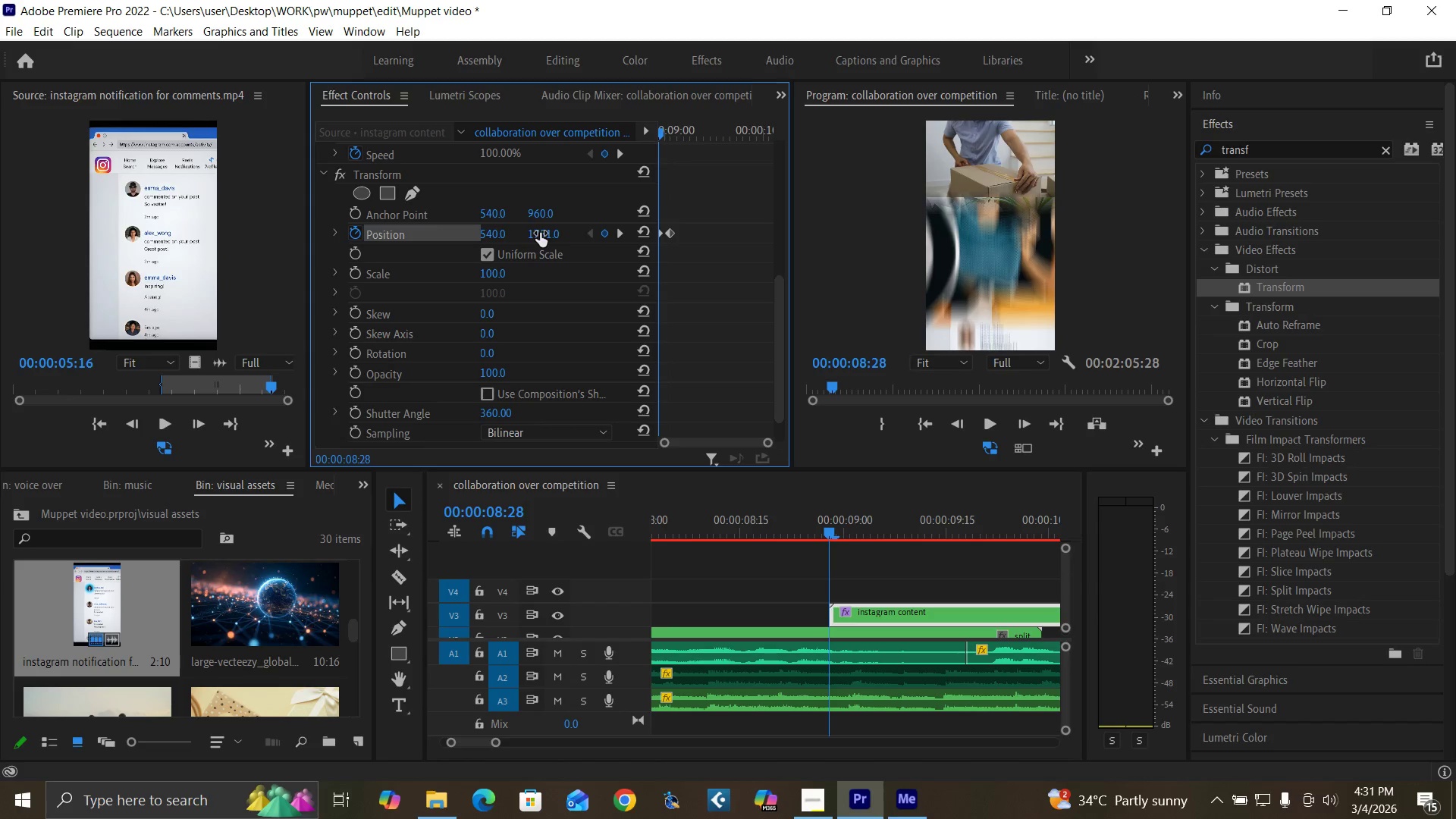 
left_click_drag(start_coordinate=[540, 233], to_coordinate=[1025, 191])
 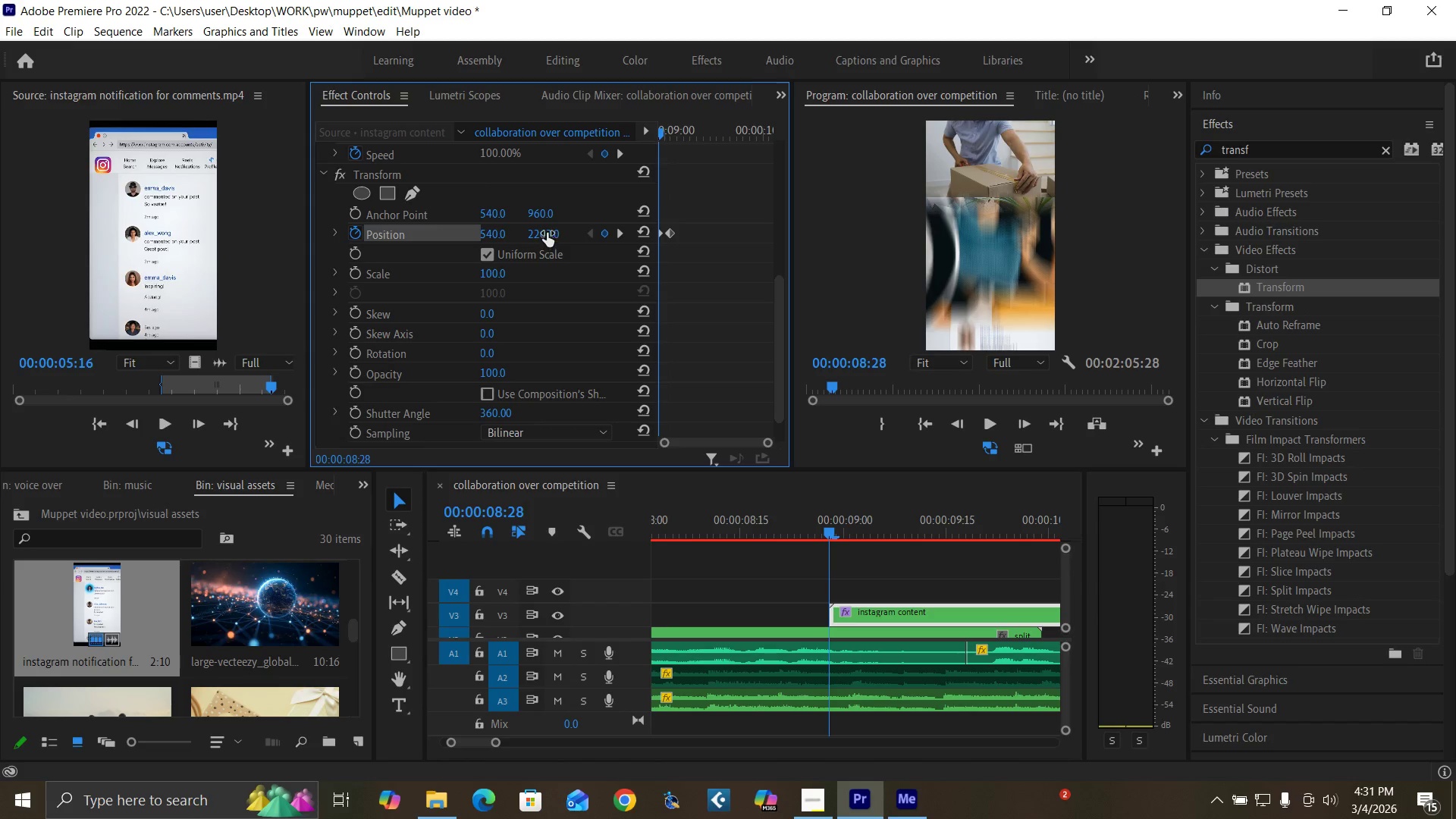 
left_click_drag(start_coordinate=[547, 233], to_coordinate=[552, 233])
 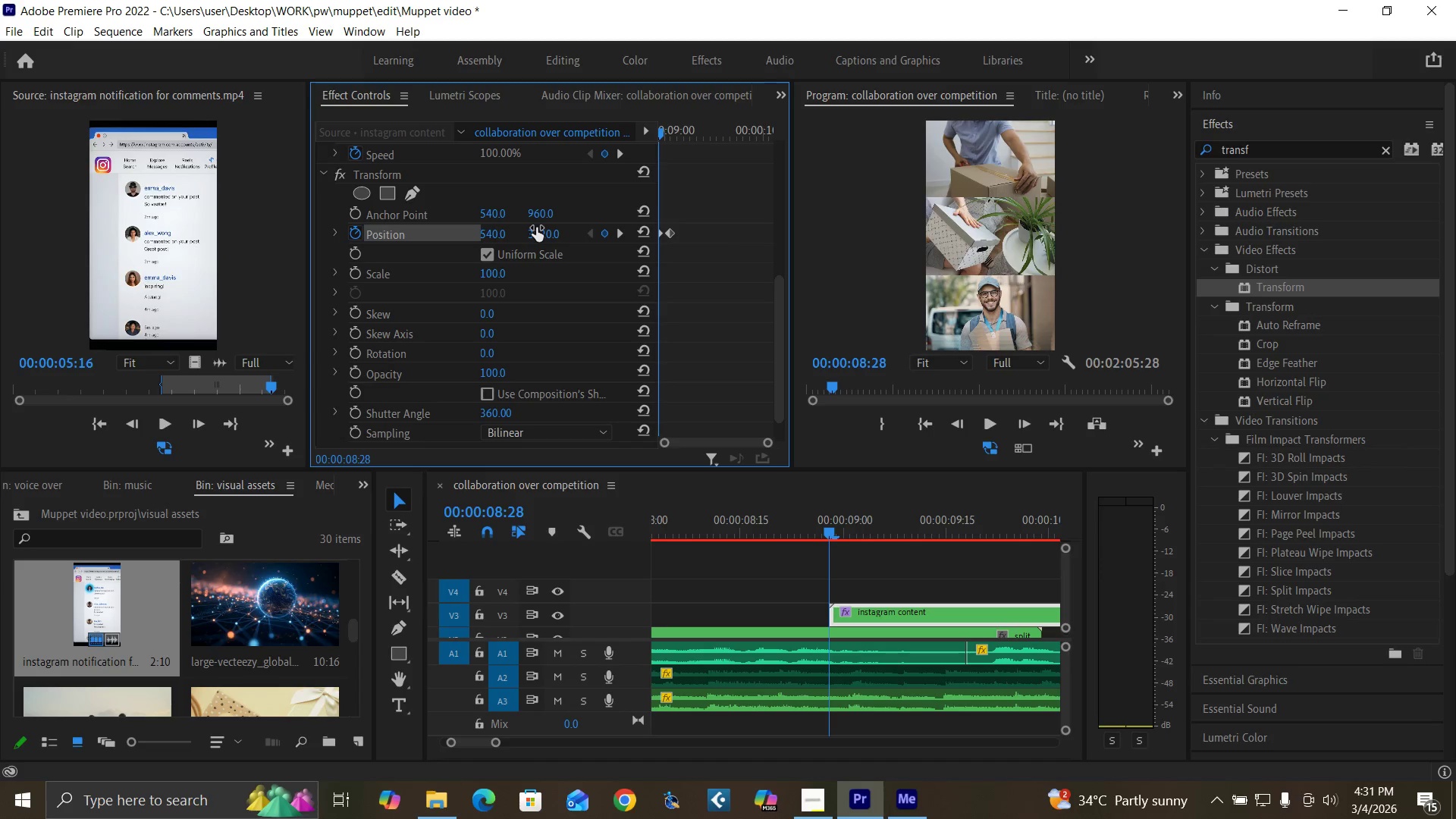 
left_click_drag(start_coordinate=[536, 228], to_coordinate=[642, 251])
 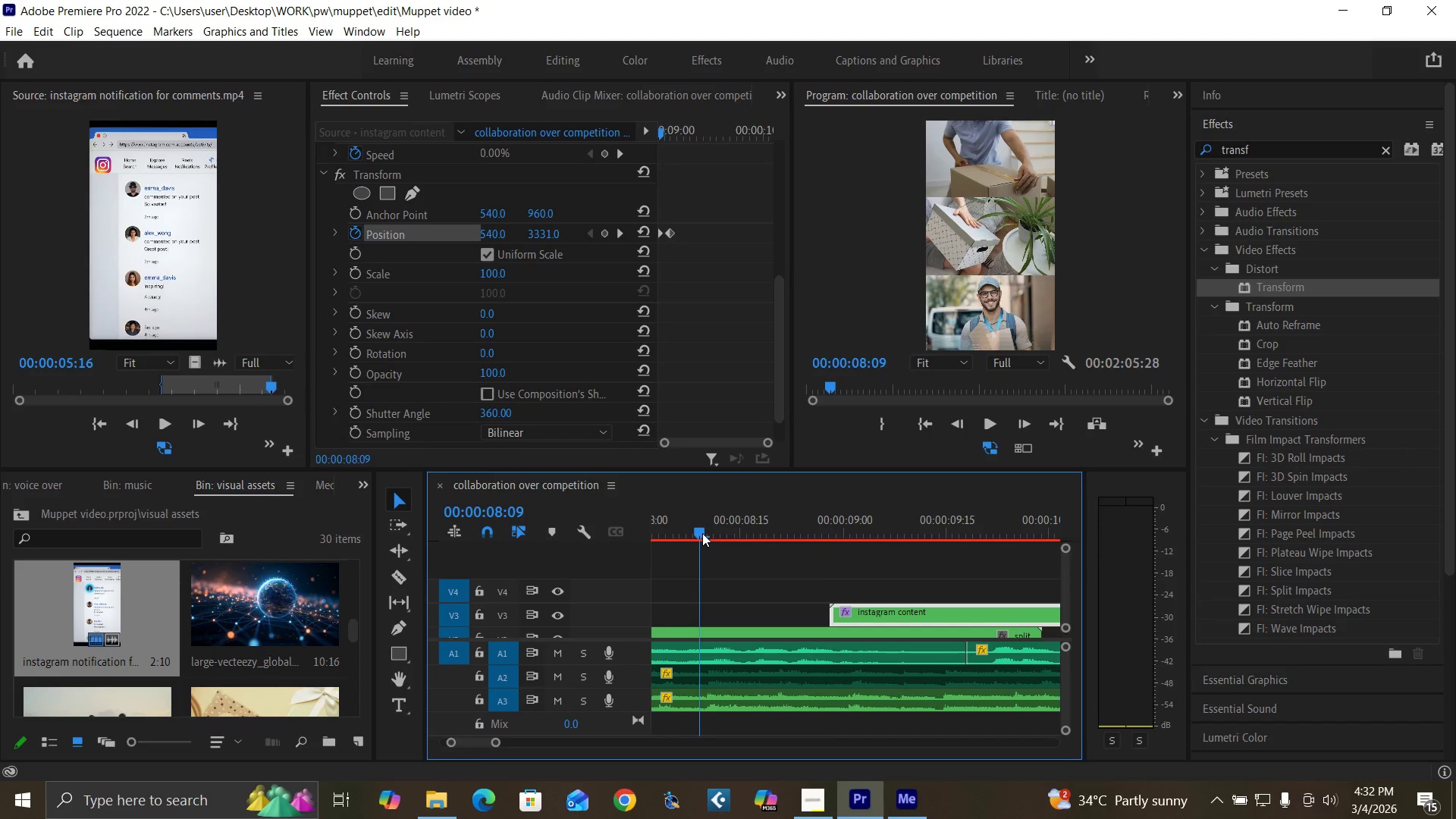 
key(Space)
 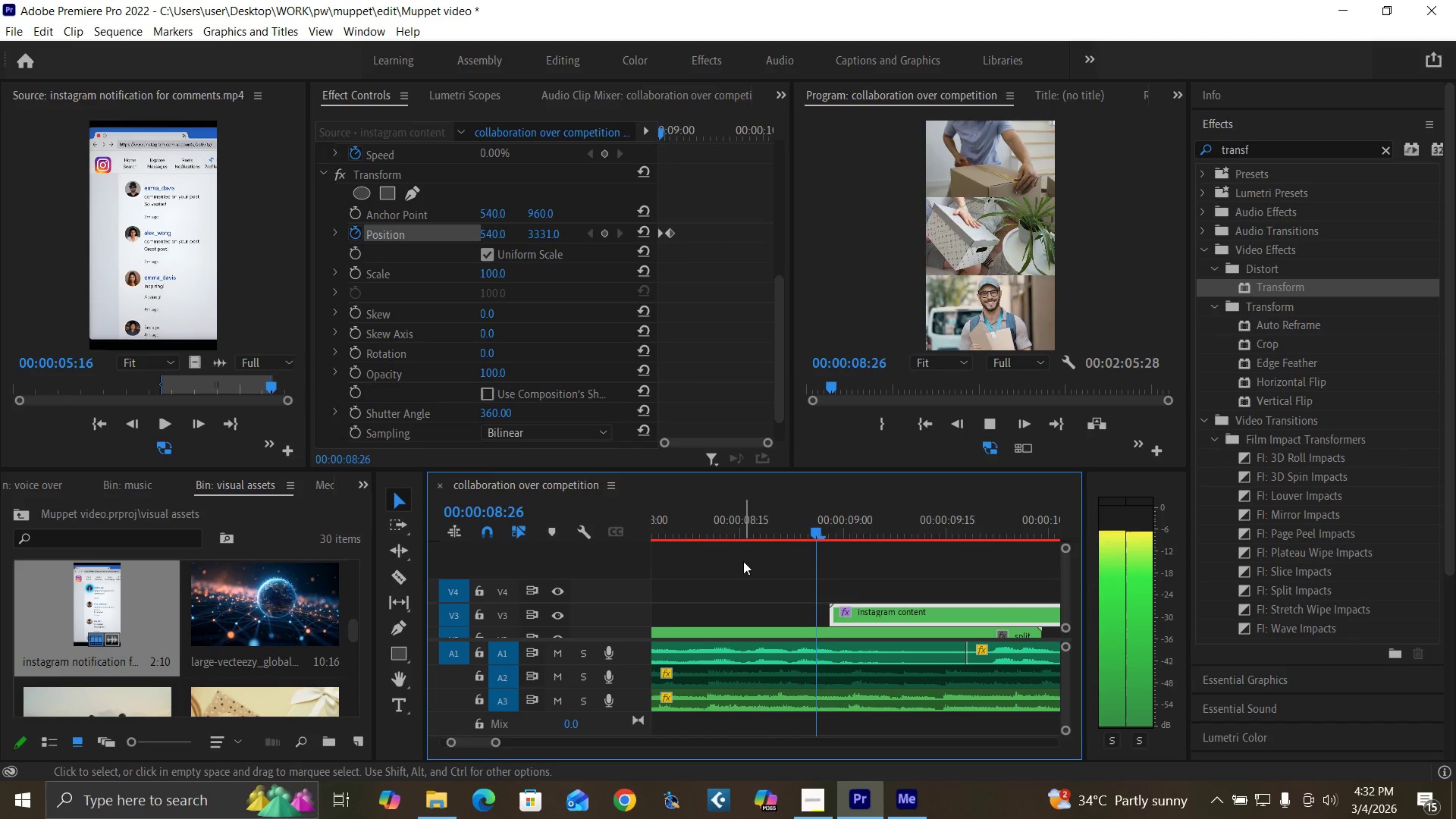 
key(Space)
 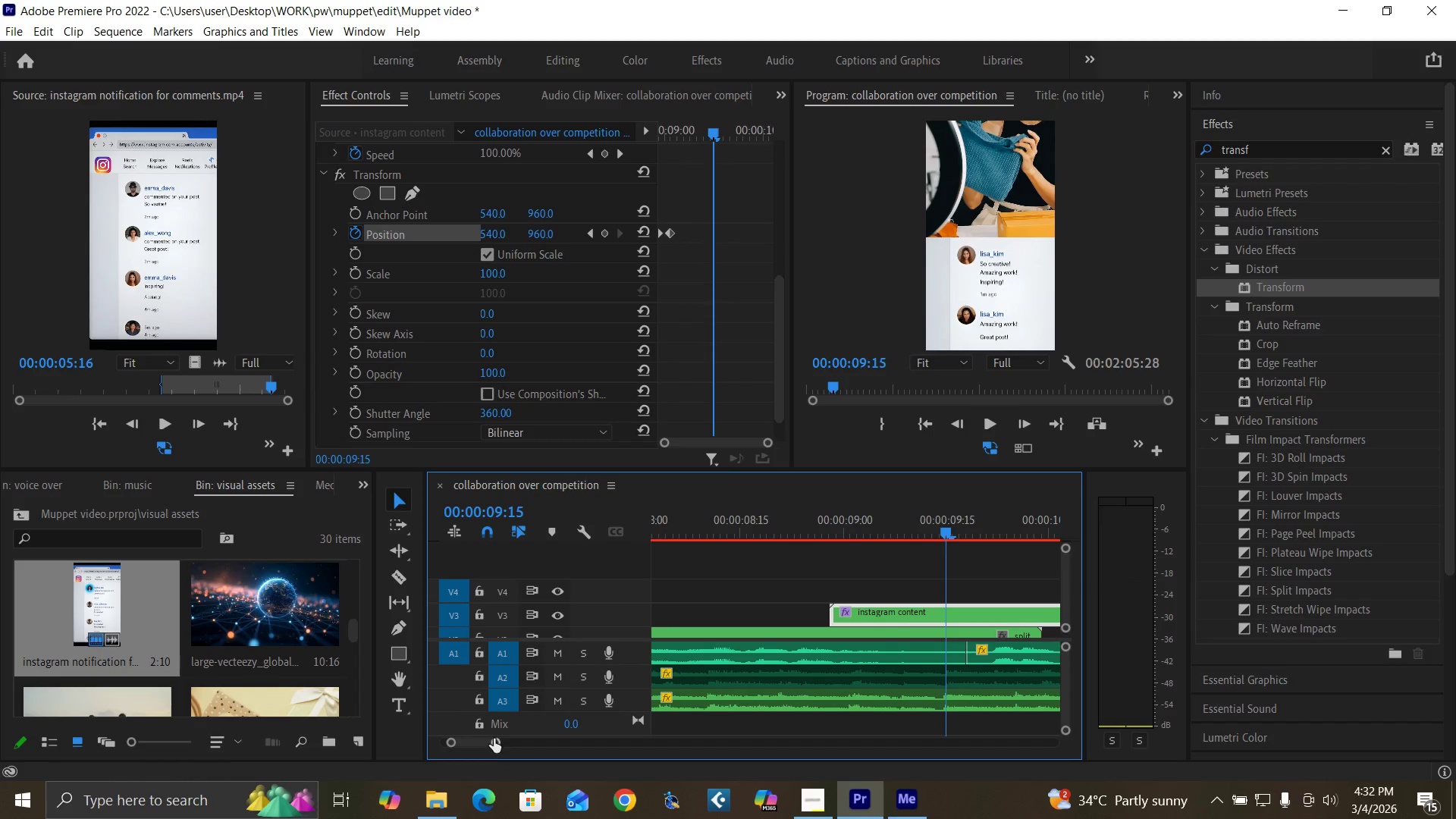 
left_click_drag(start_coordinate=[494, 740], to_coordinate=[524, 751])
 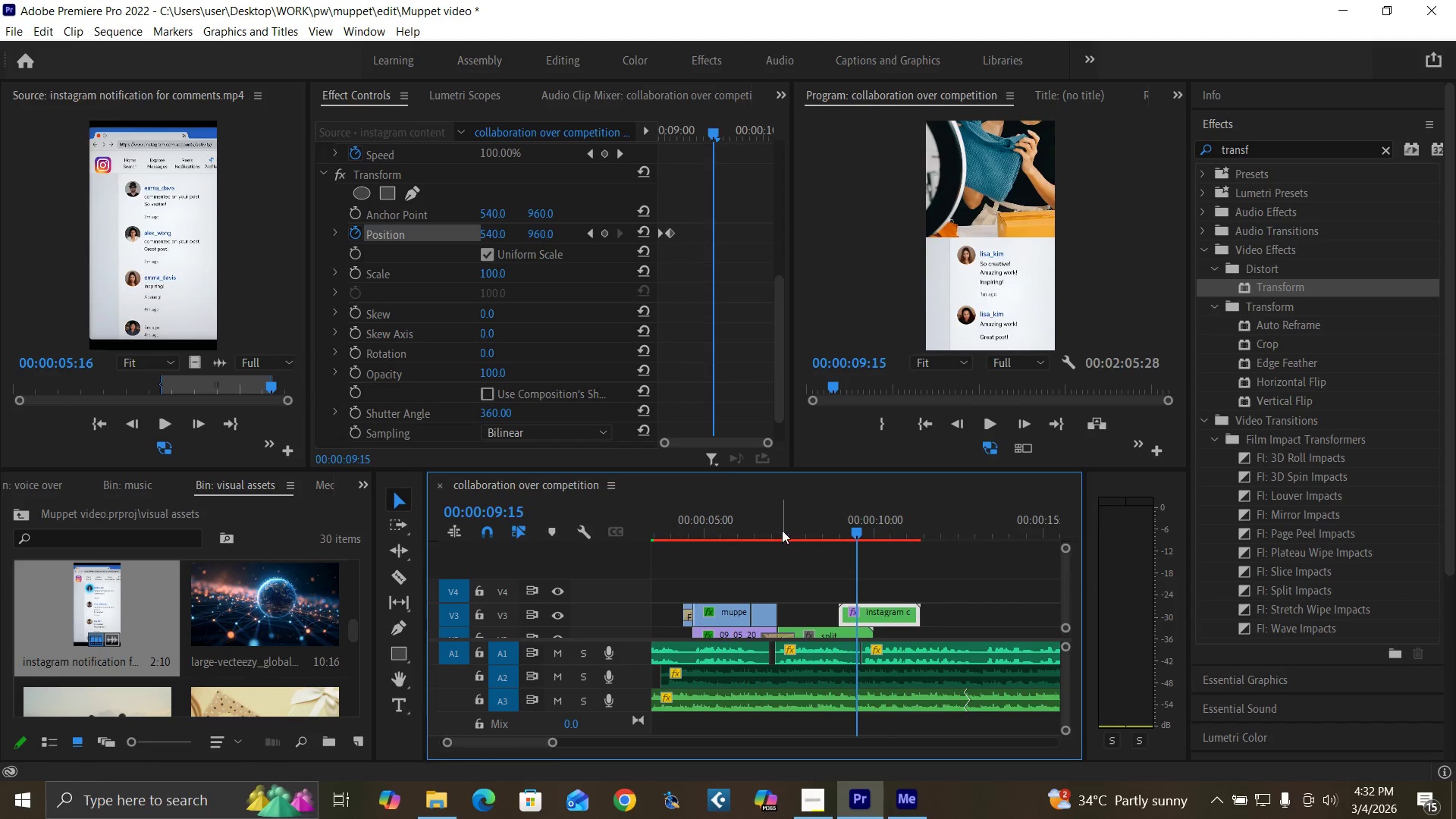 
left_click([782, 530])
 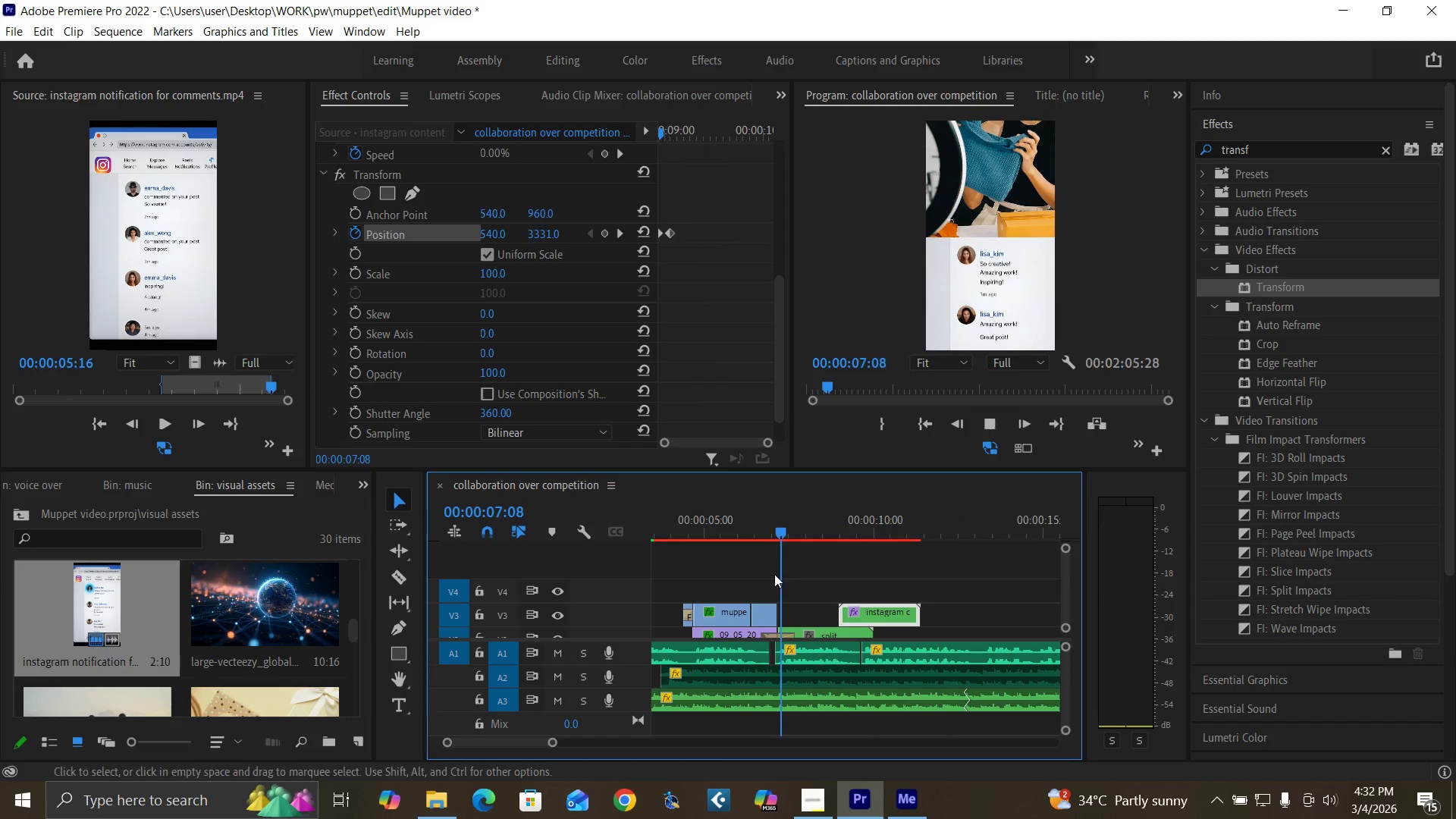 
key(Space)
 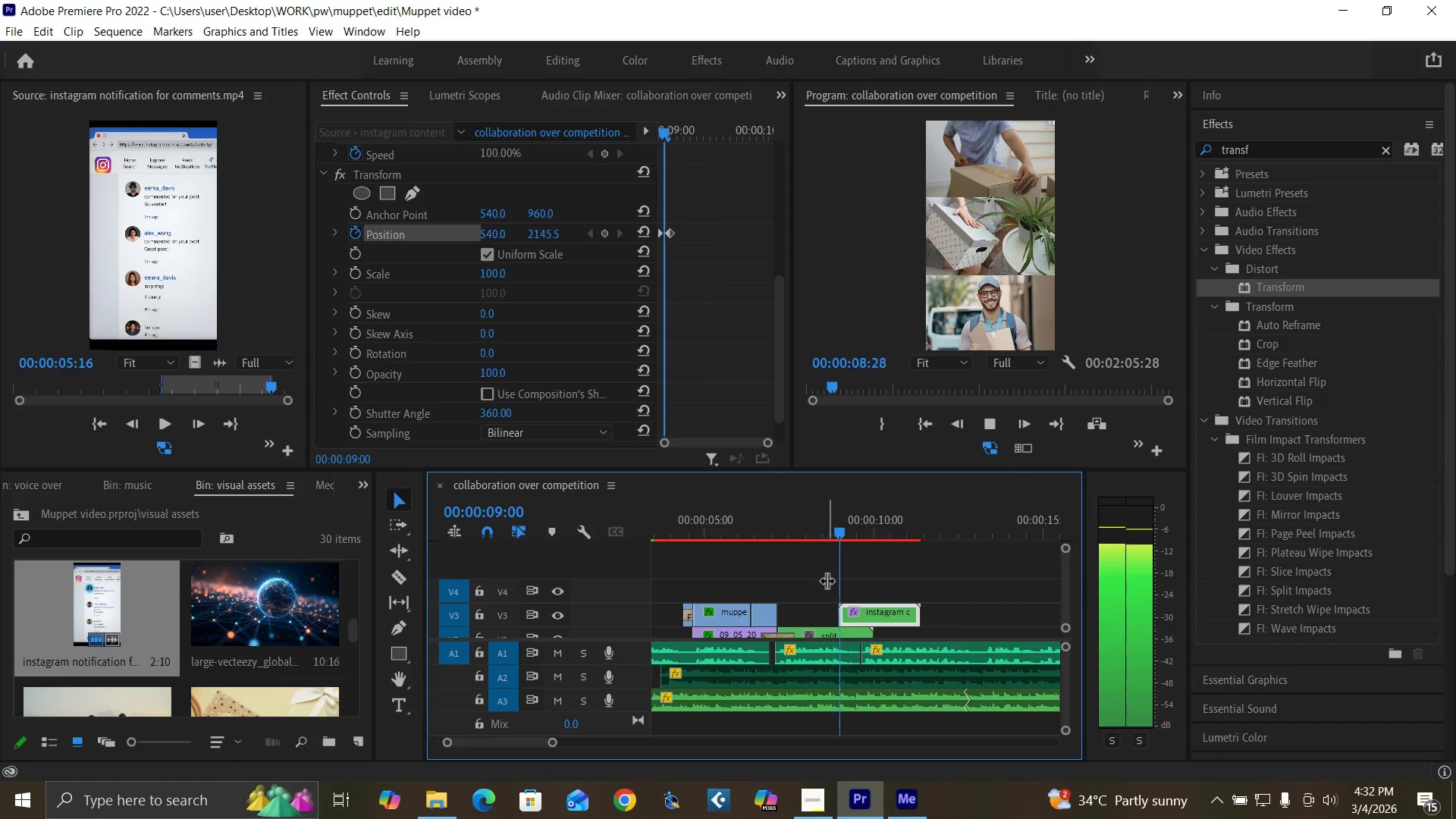 
key(Space)
 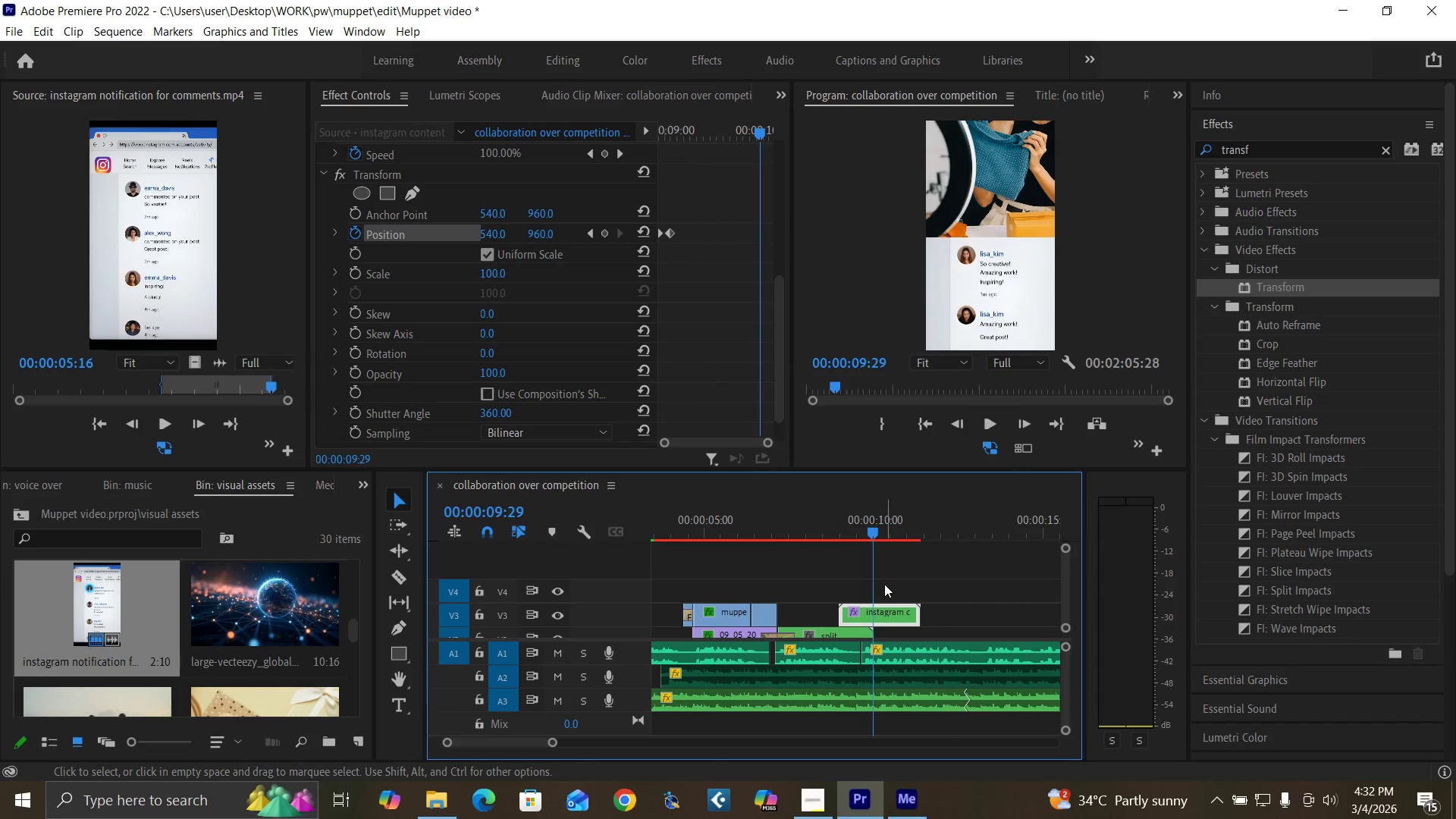 
key(Control+S)
 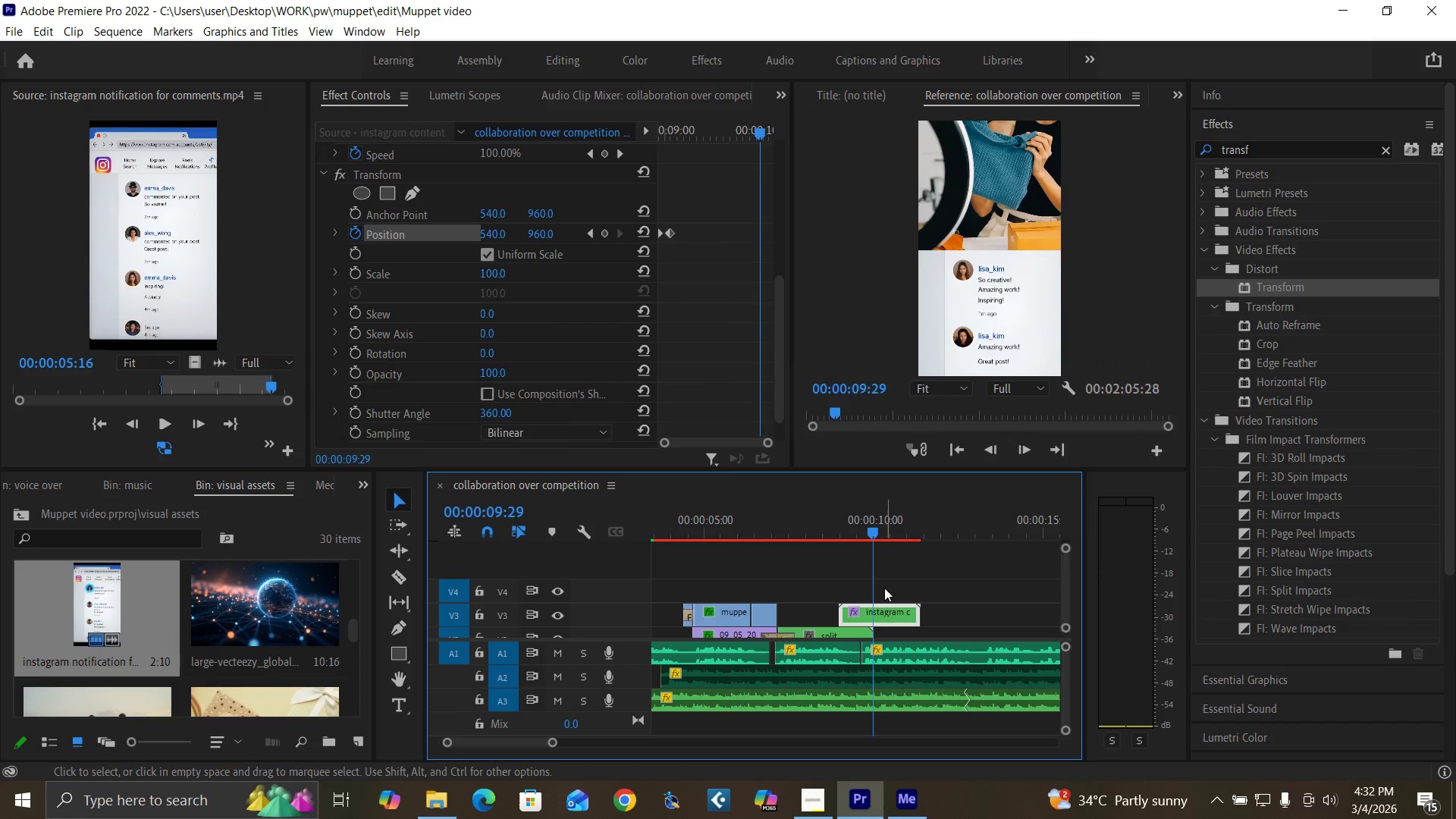 
key(Enter)
 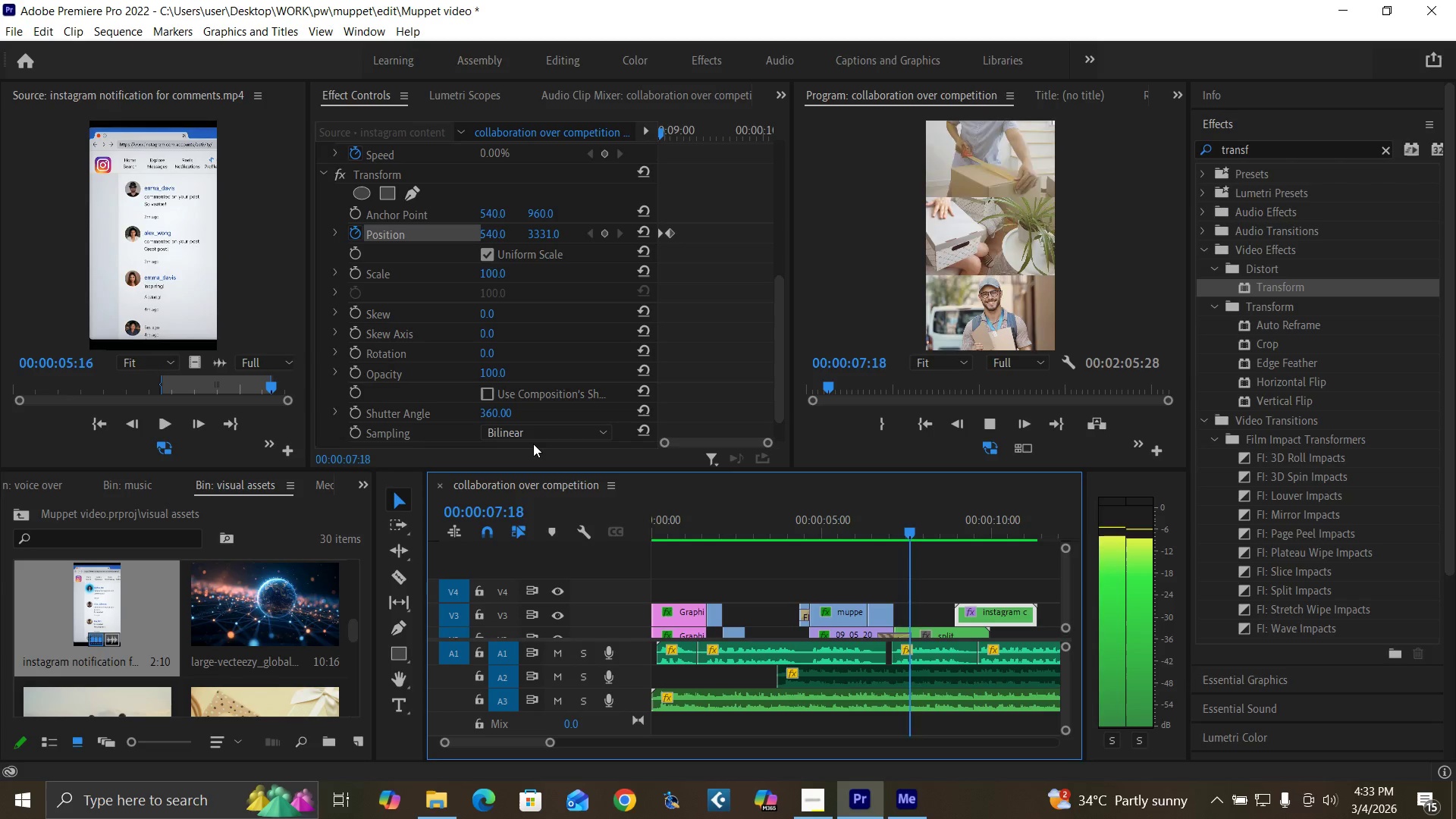 
wait(67.0)
 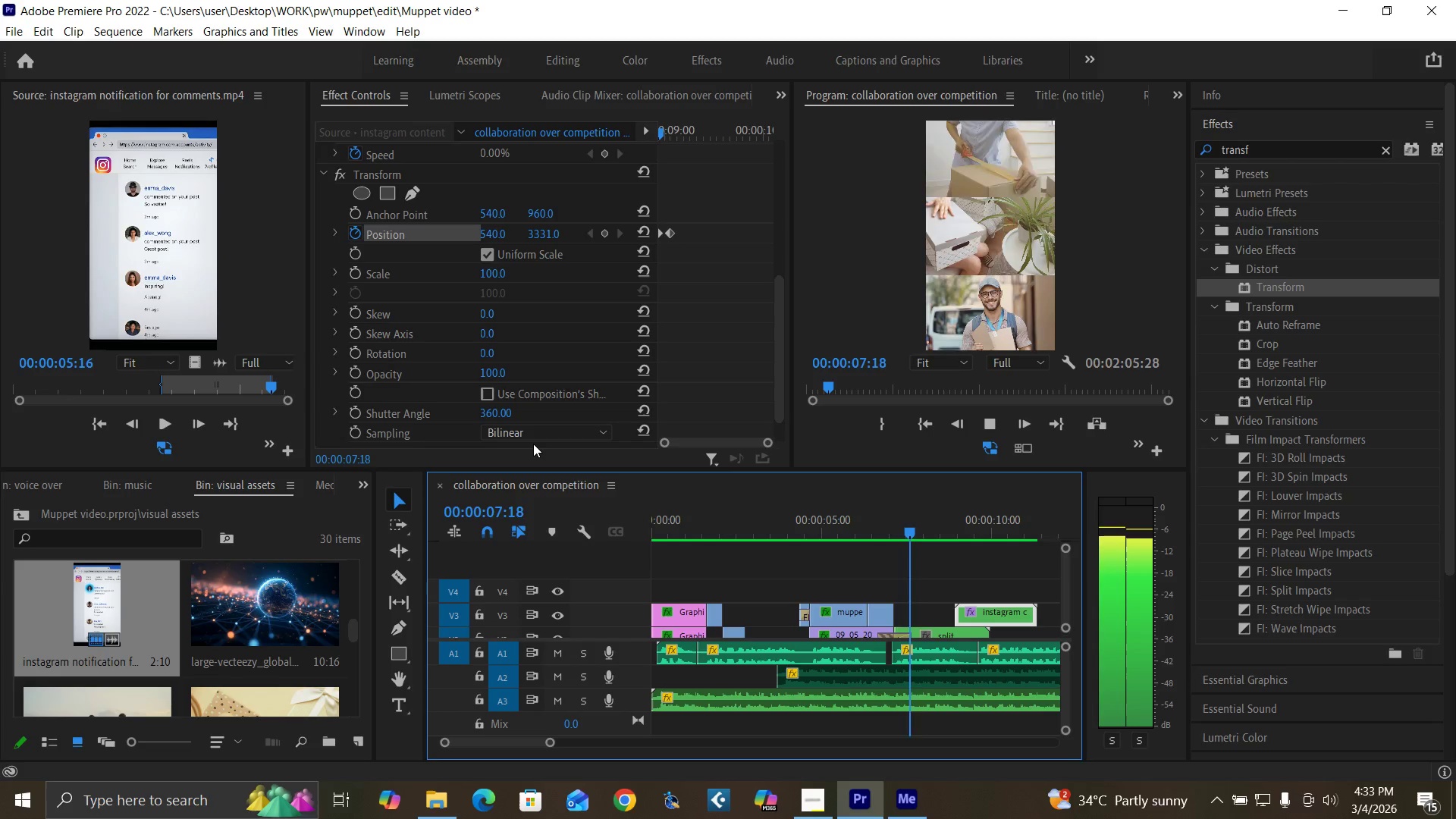 
key(Space)
 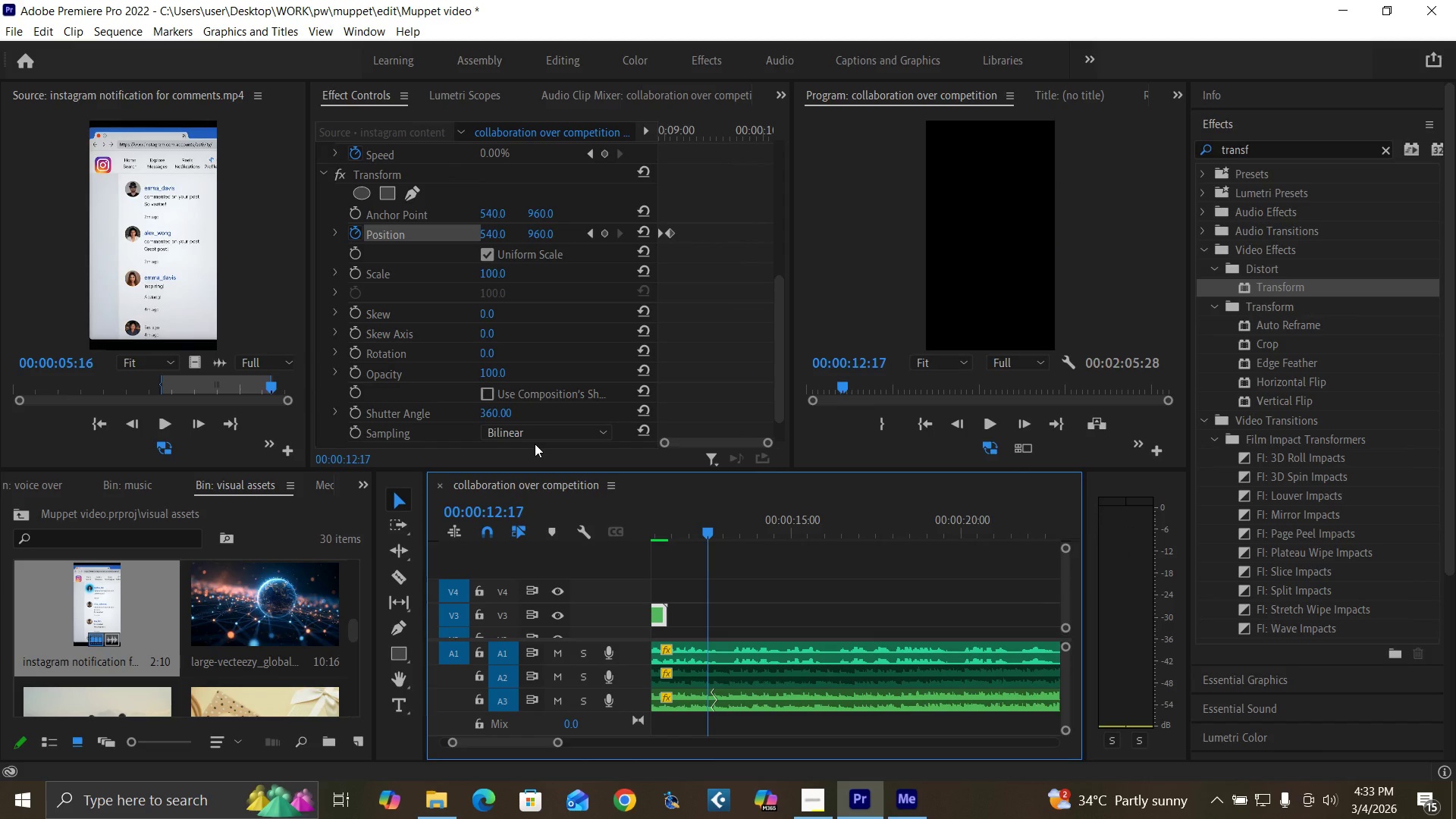 
wait(8.05)
 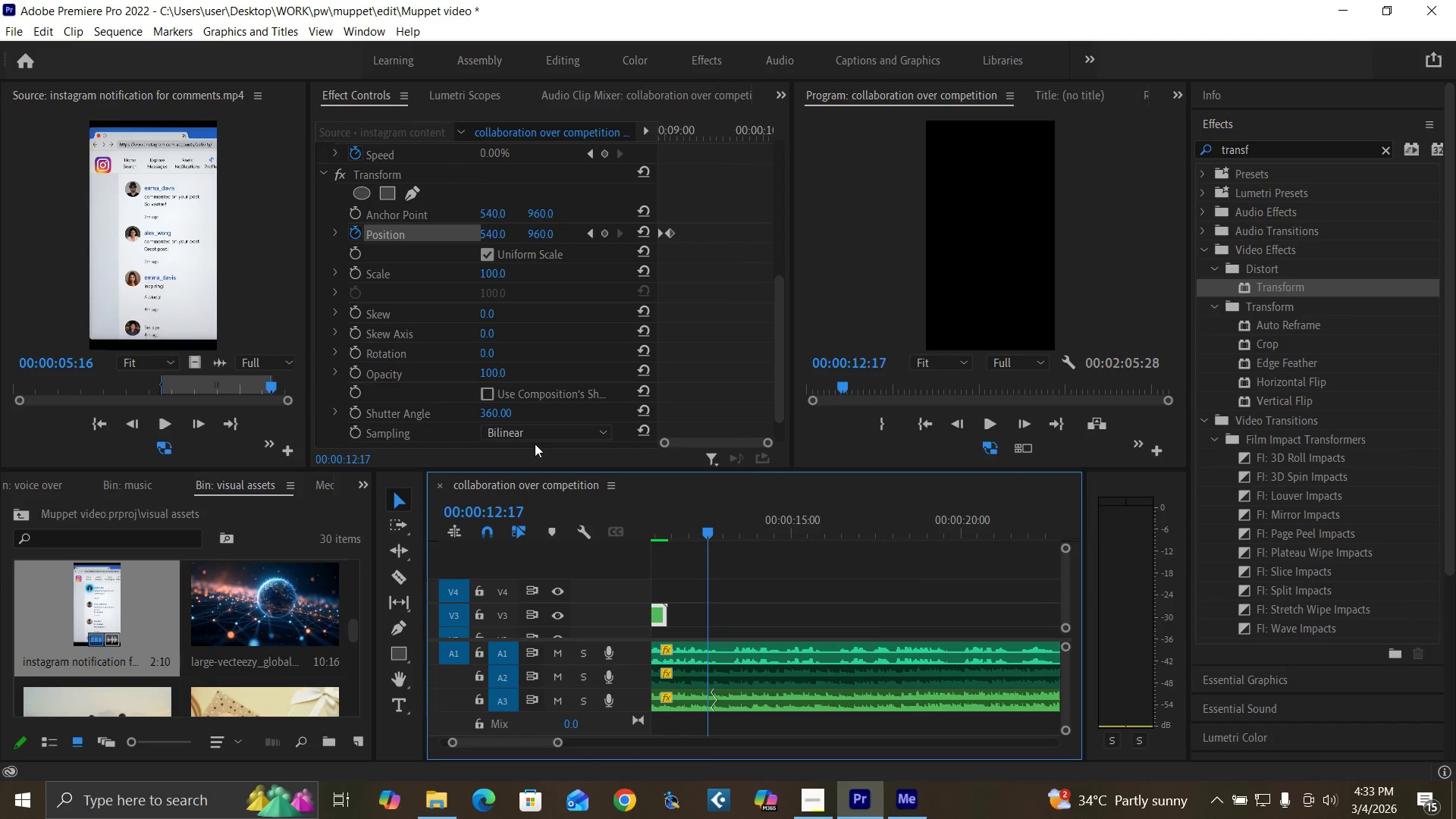 
left_click_drag(start_coordinate=[503, 738], to_coordinate=[497, 738])
 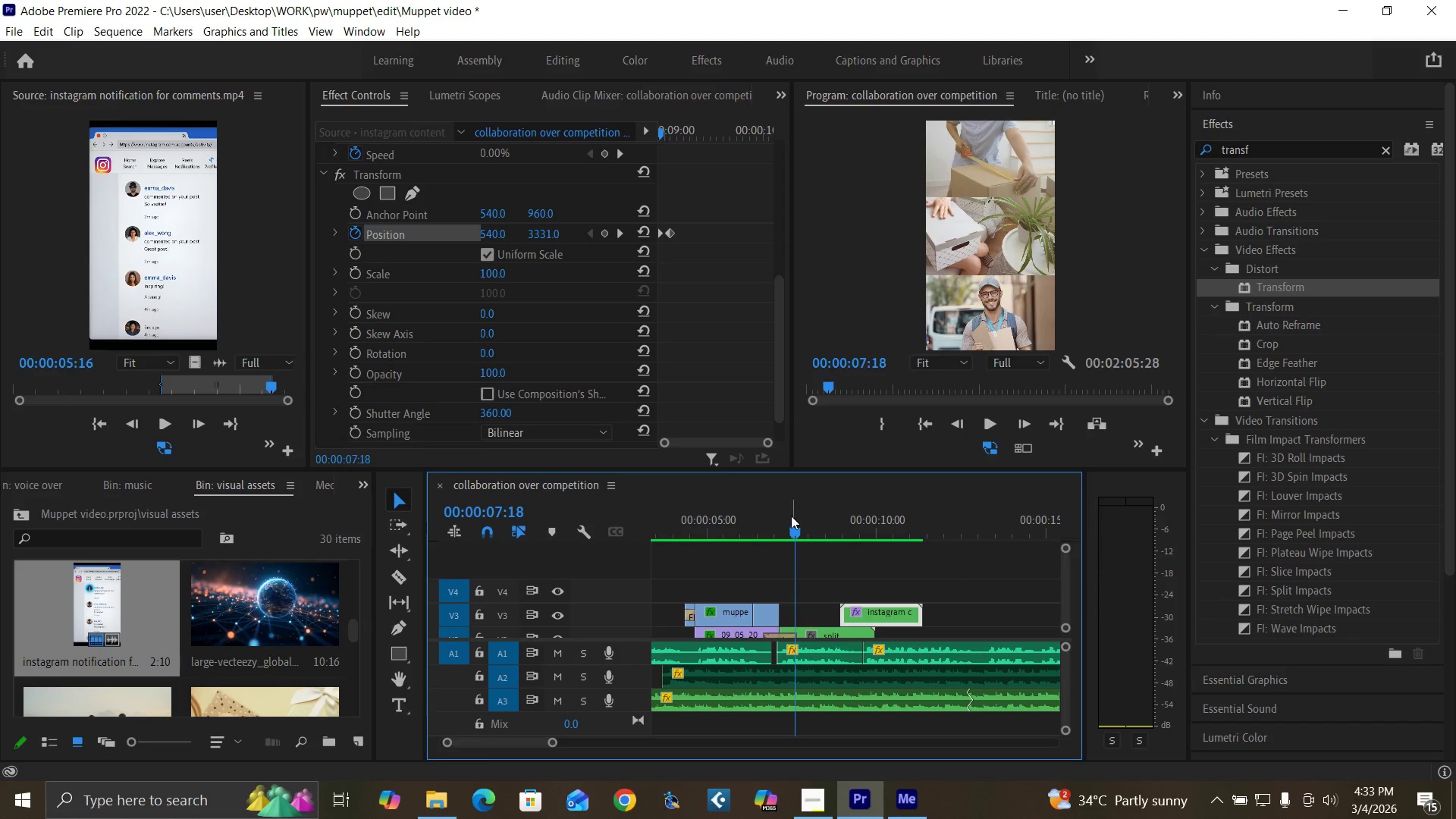 
key(Space)
 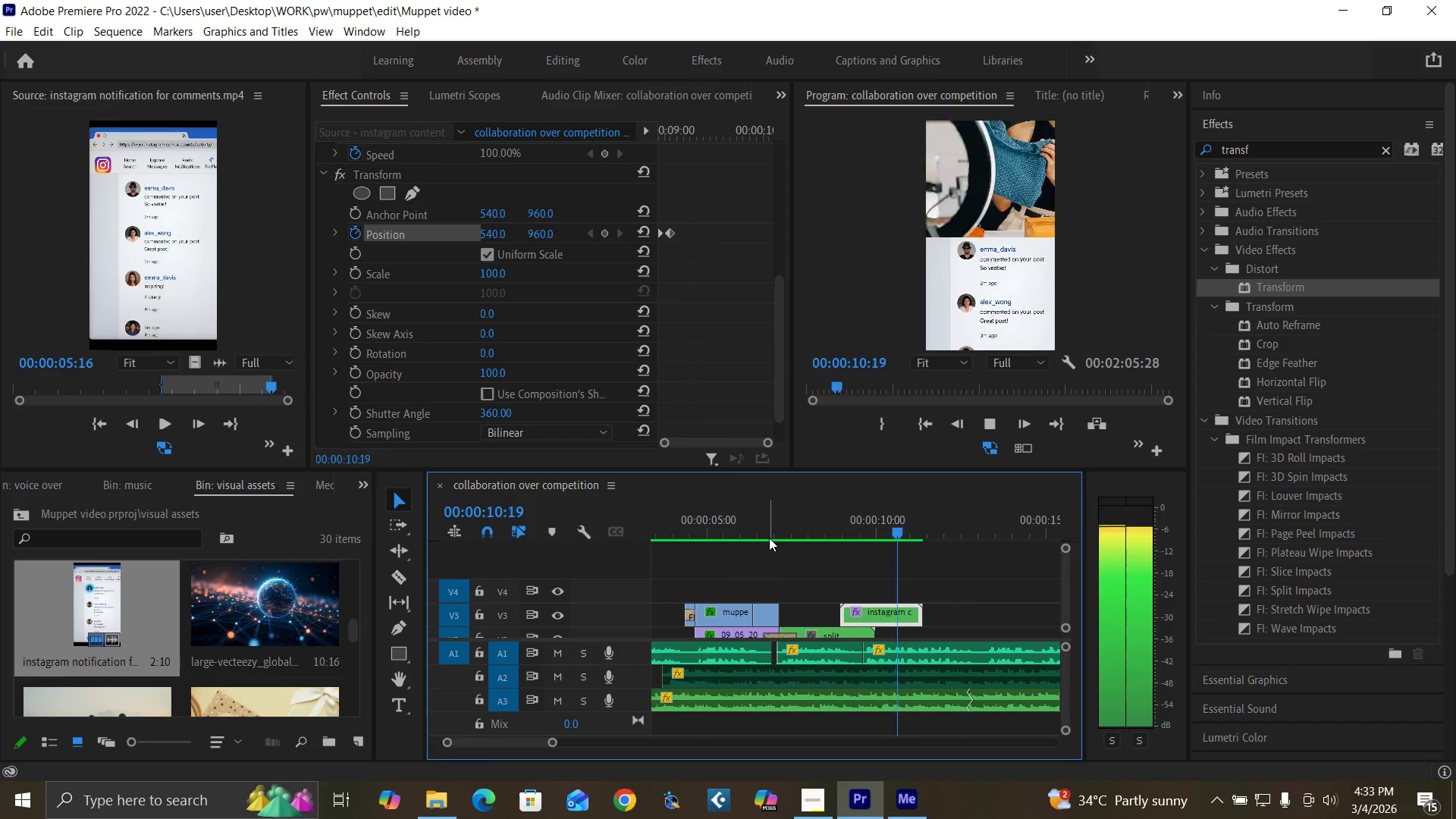 
key(Space)
 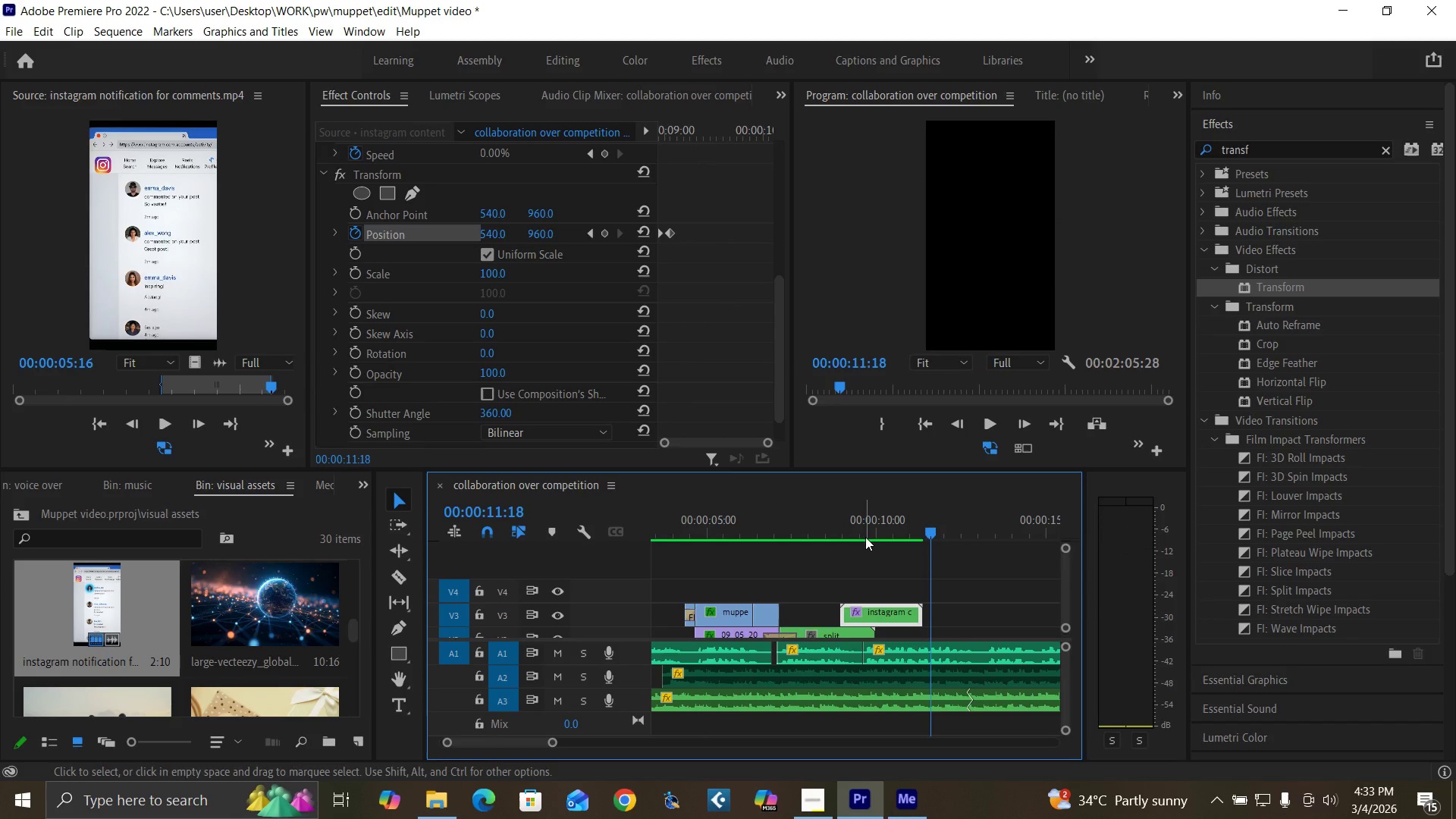 
left_click([864, 531])
 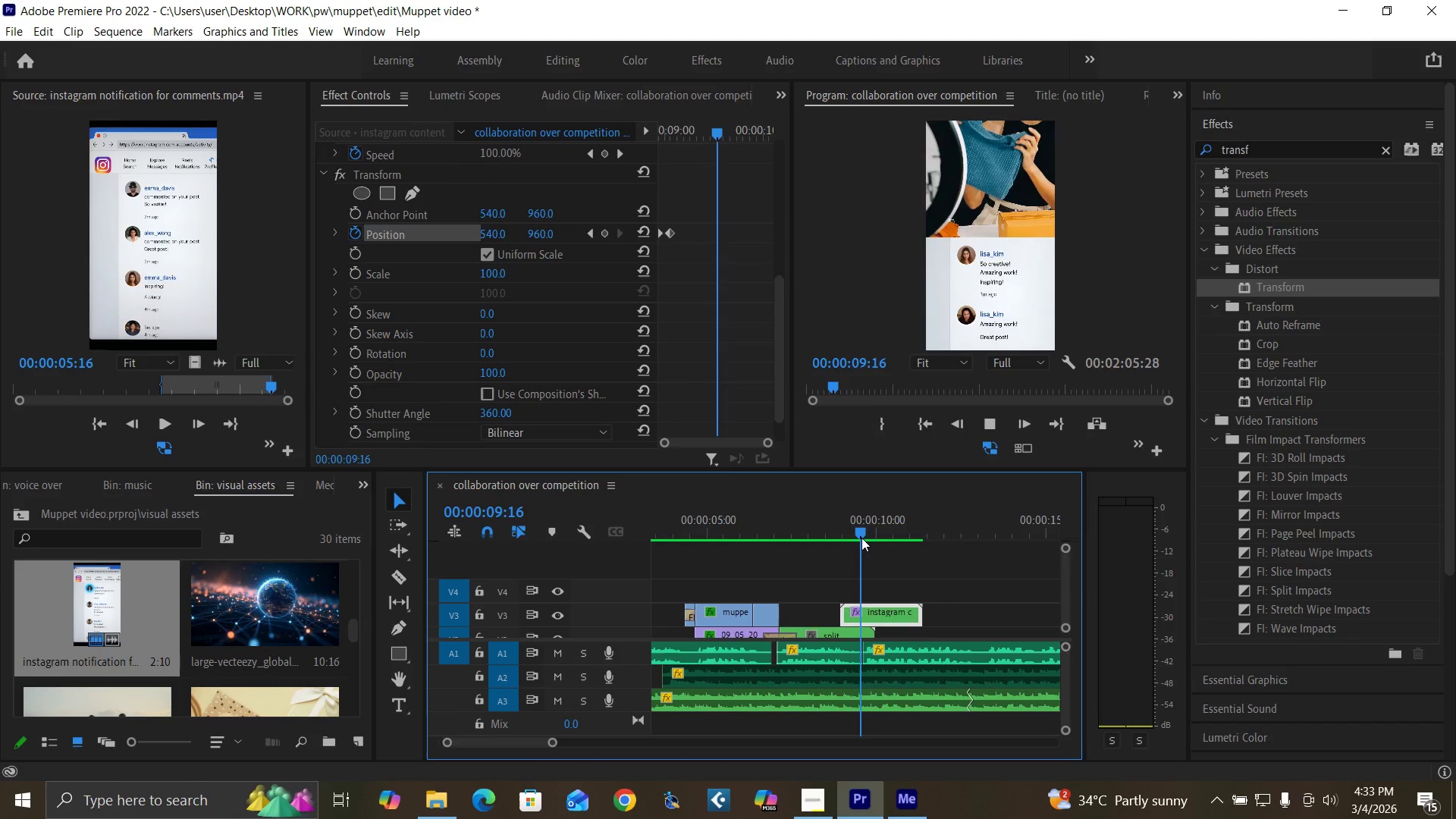 
key(Space)
 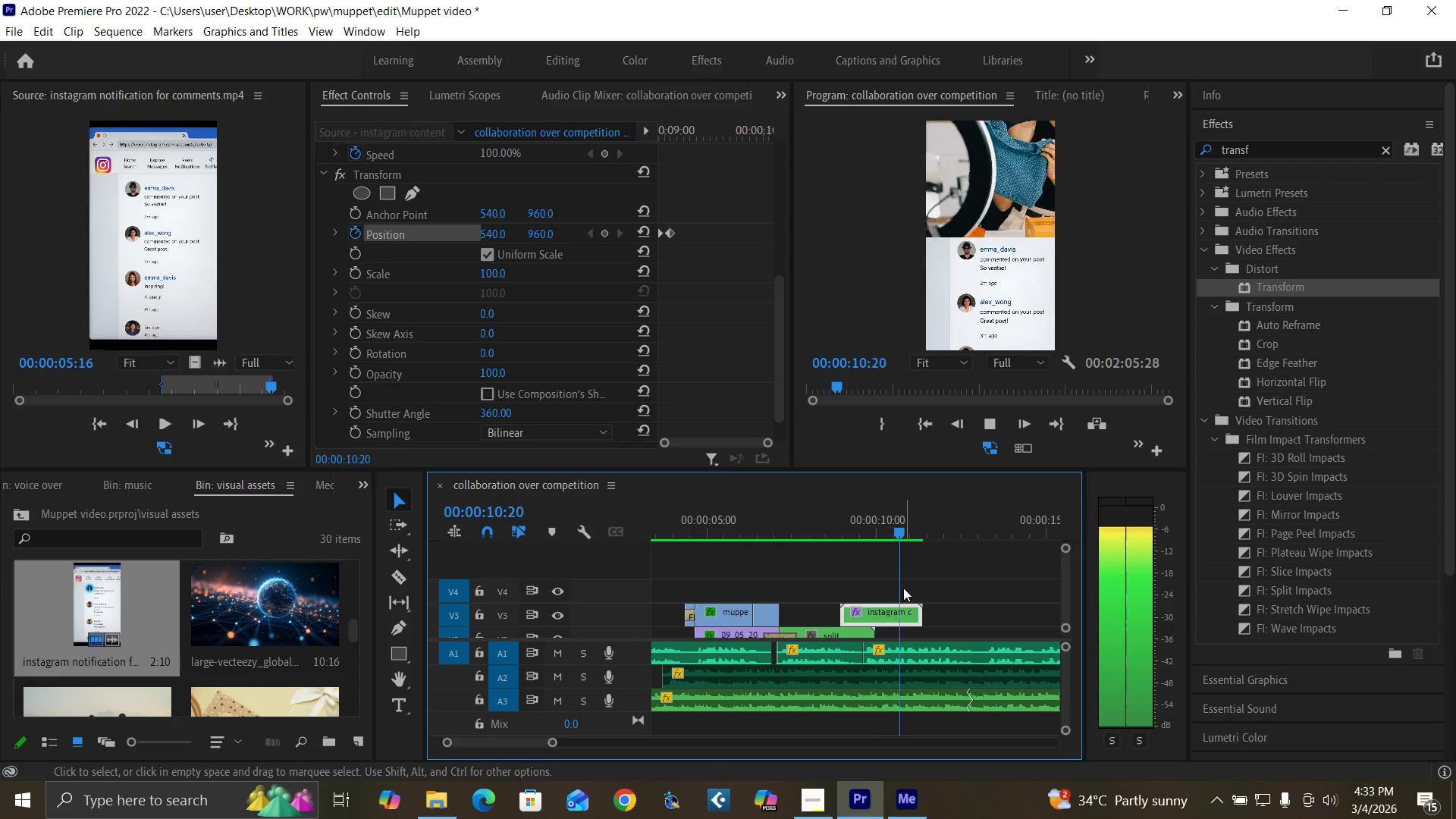 
key(Space)
 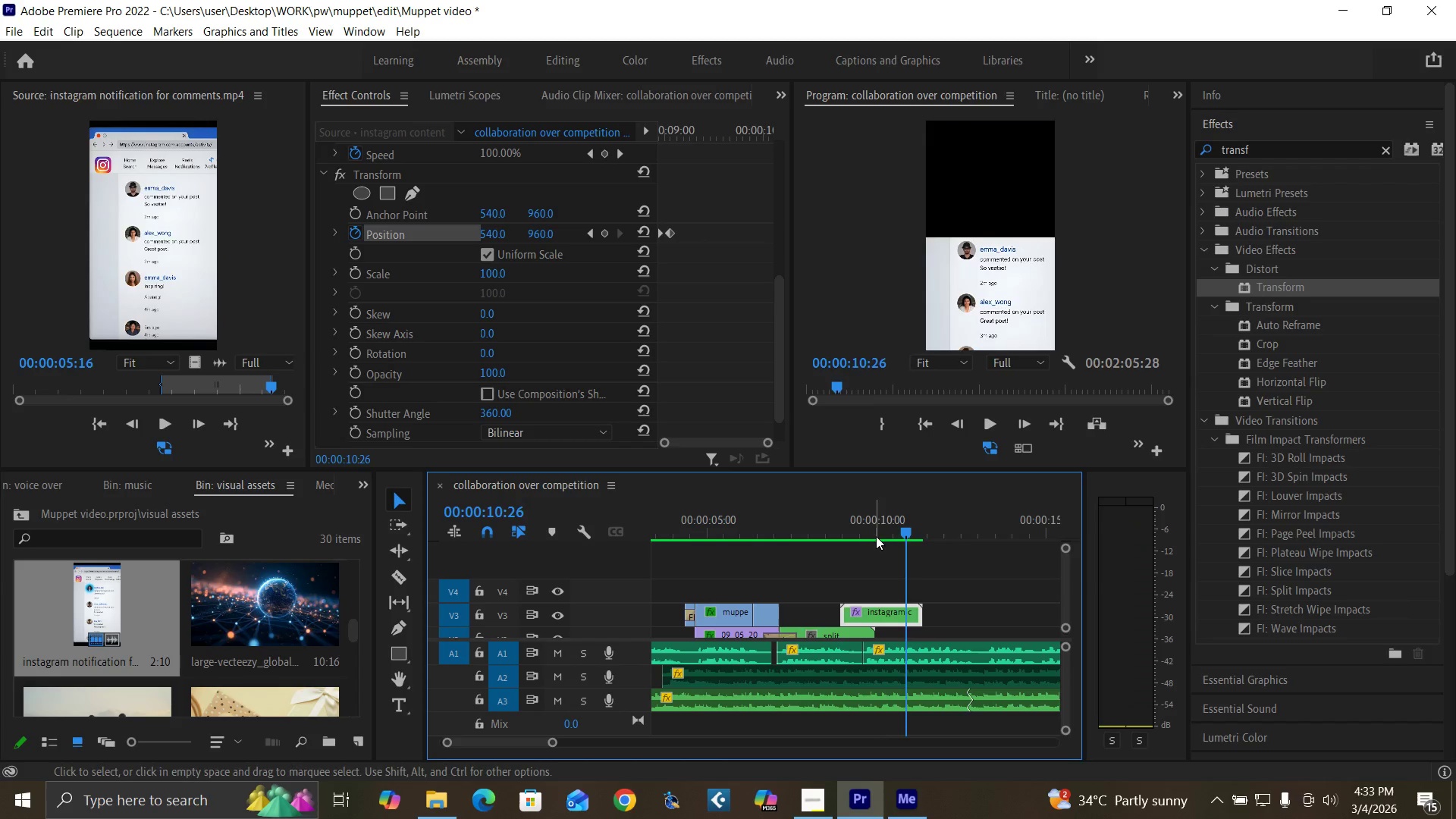 
left_click([877, 526])
 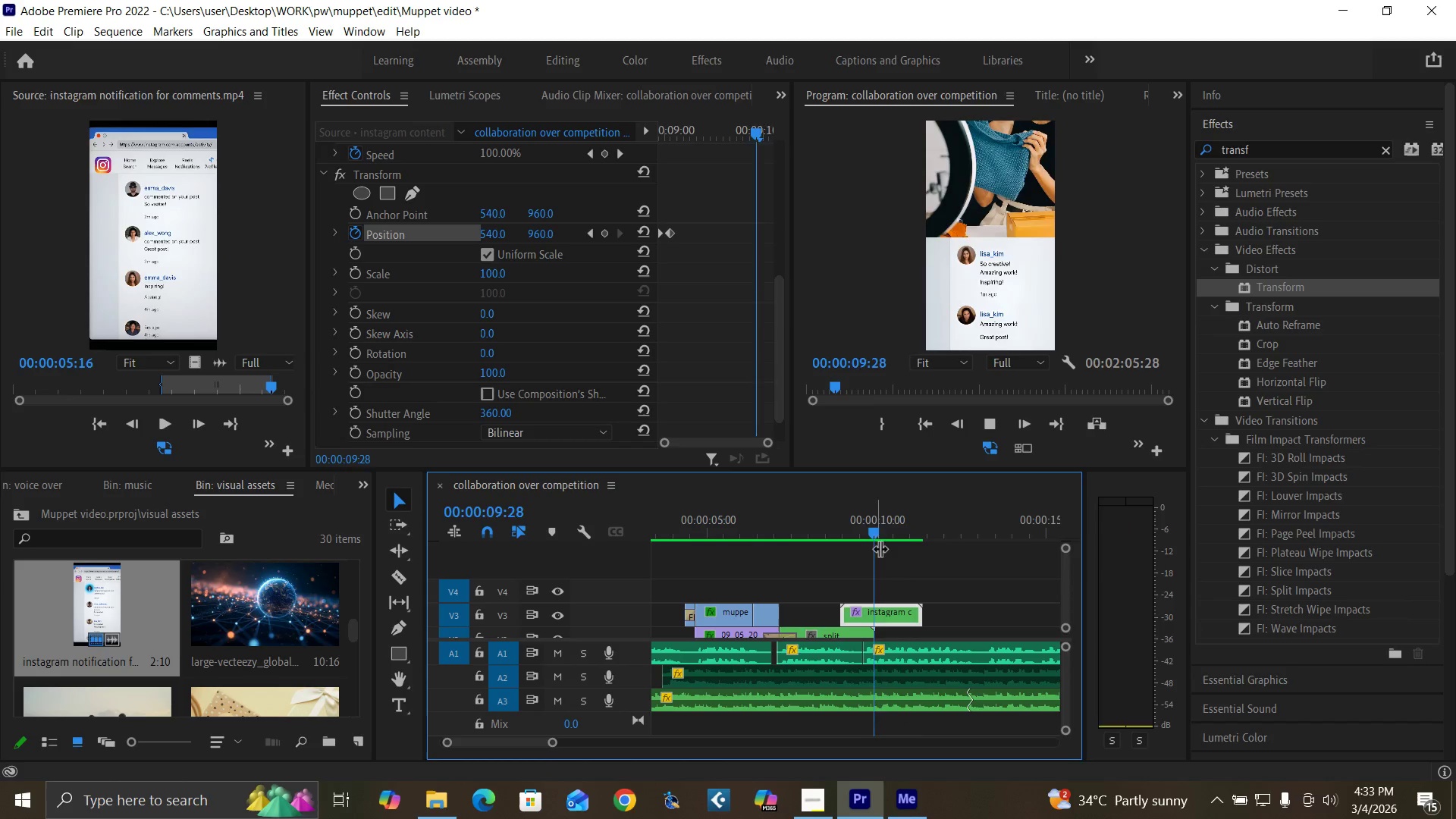 
key(Space)
 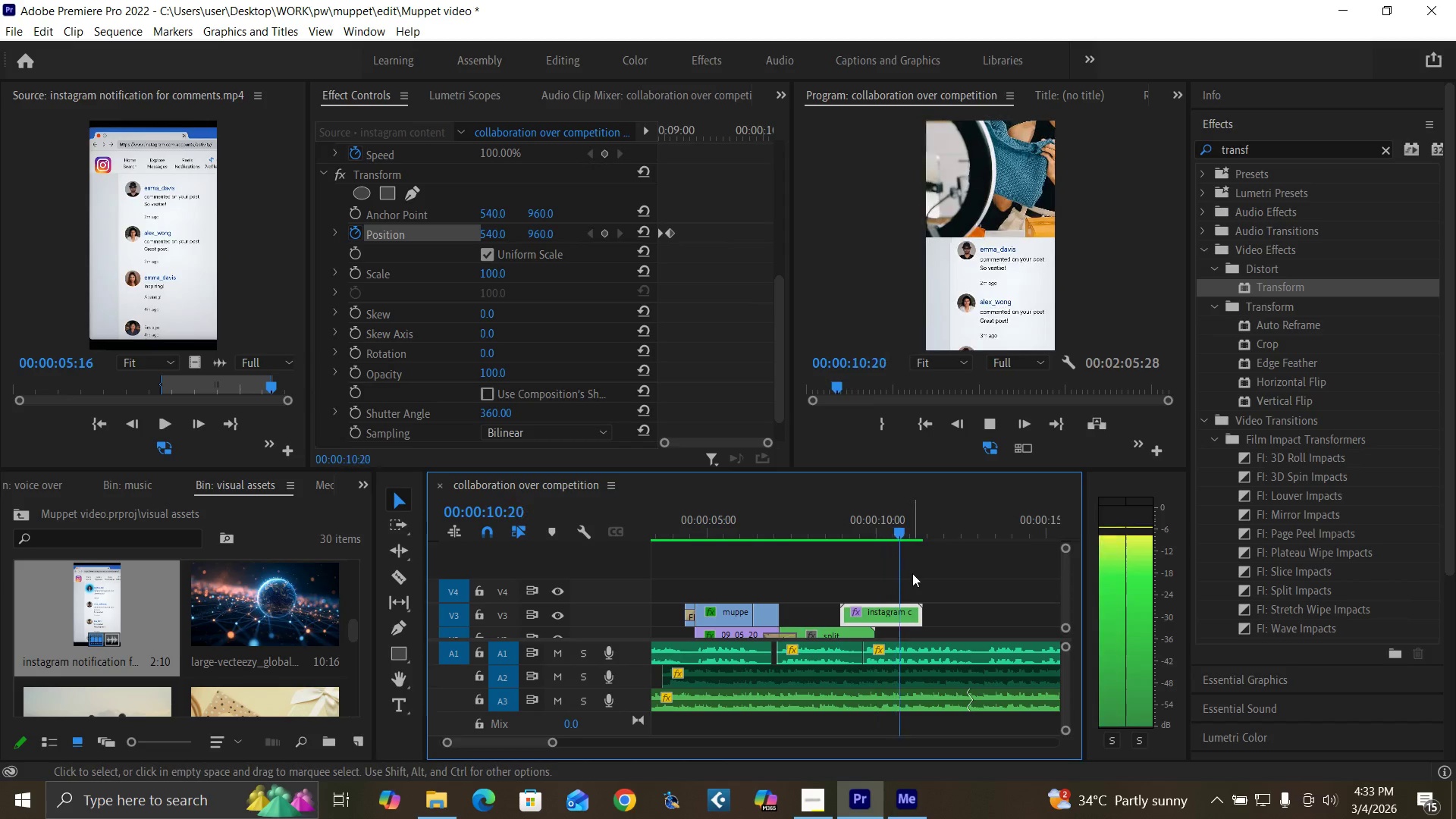 
key(Space)
 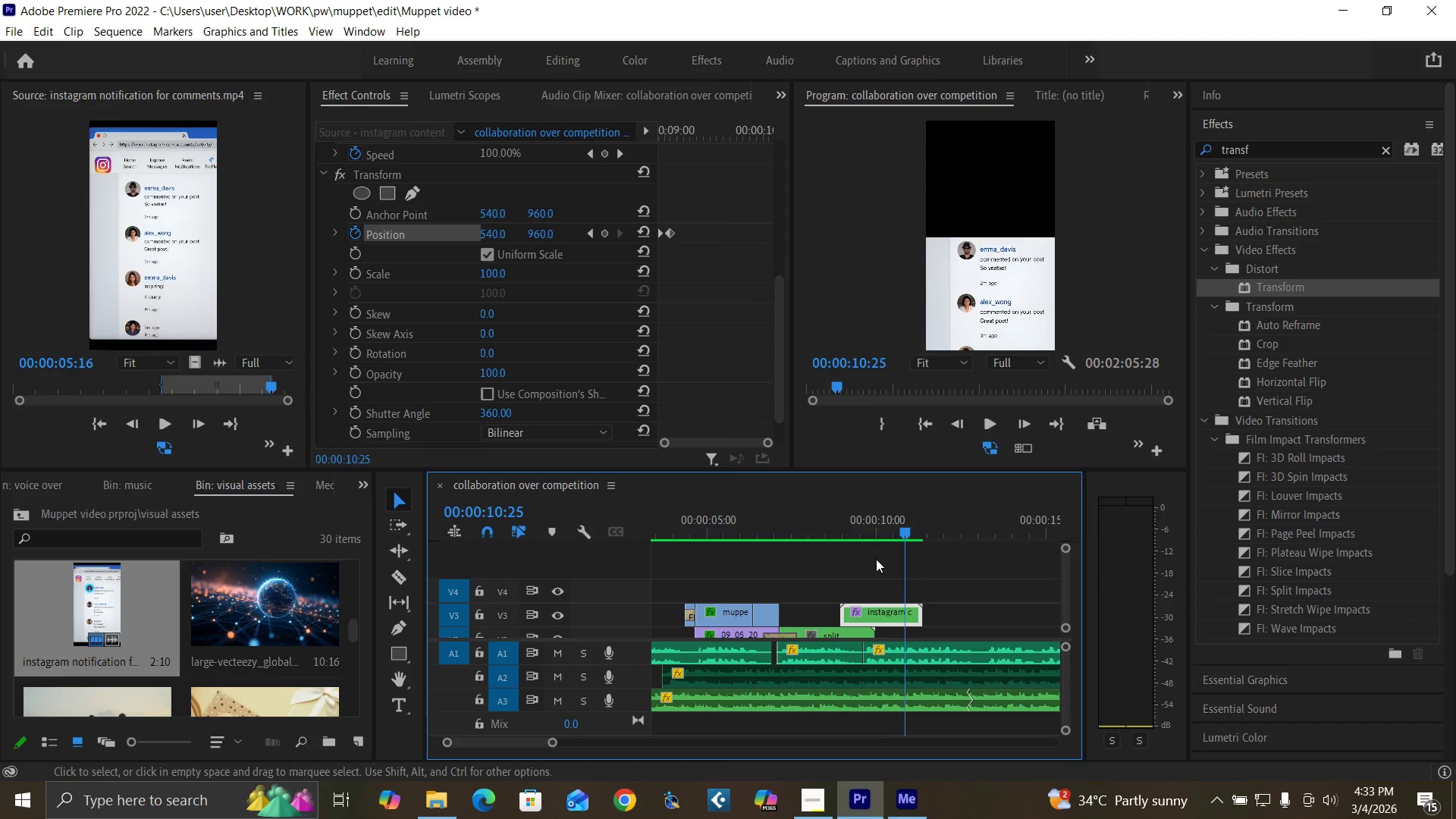 
left_click([871, 528])
 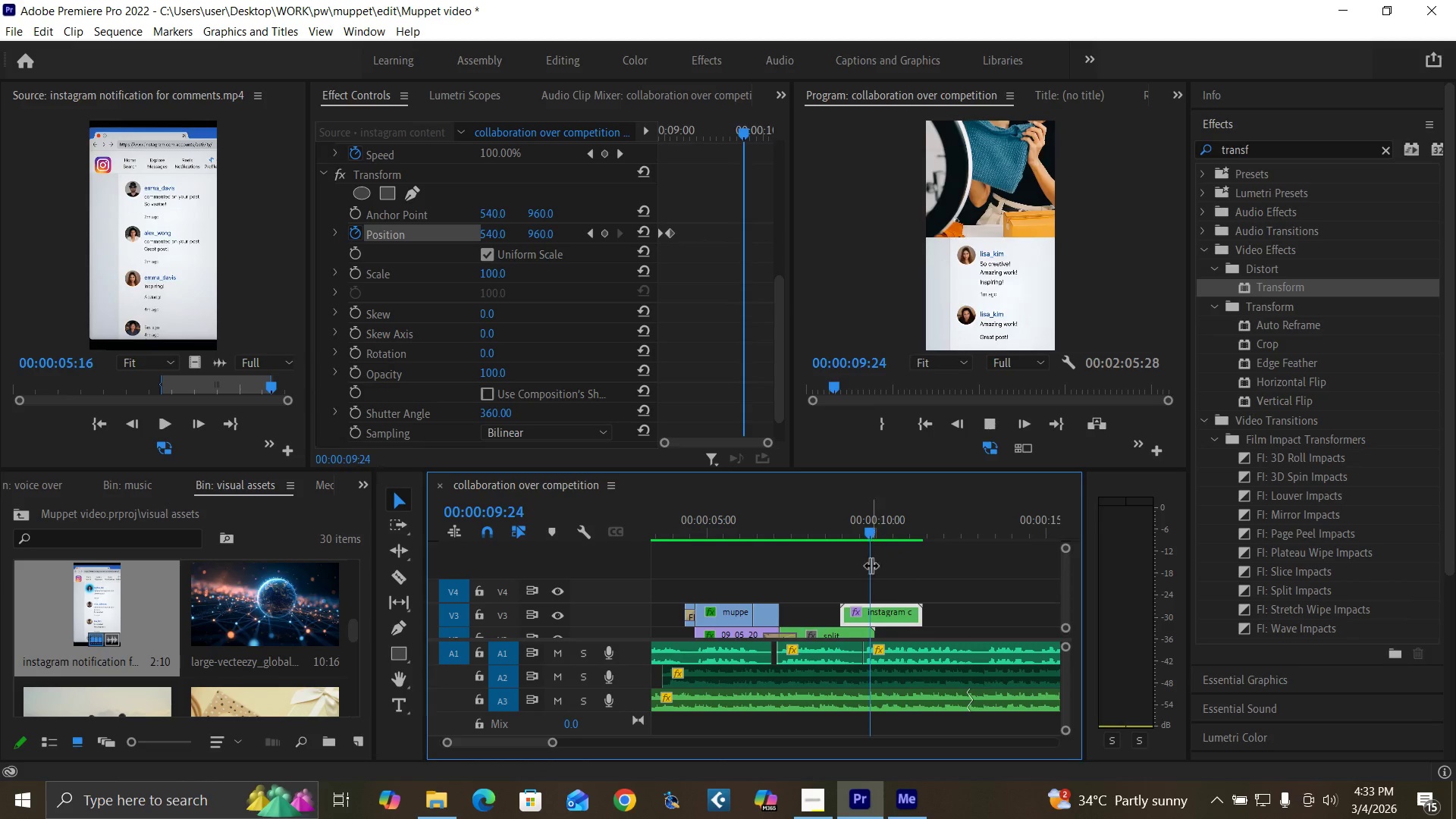 
key(Space)
 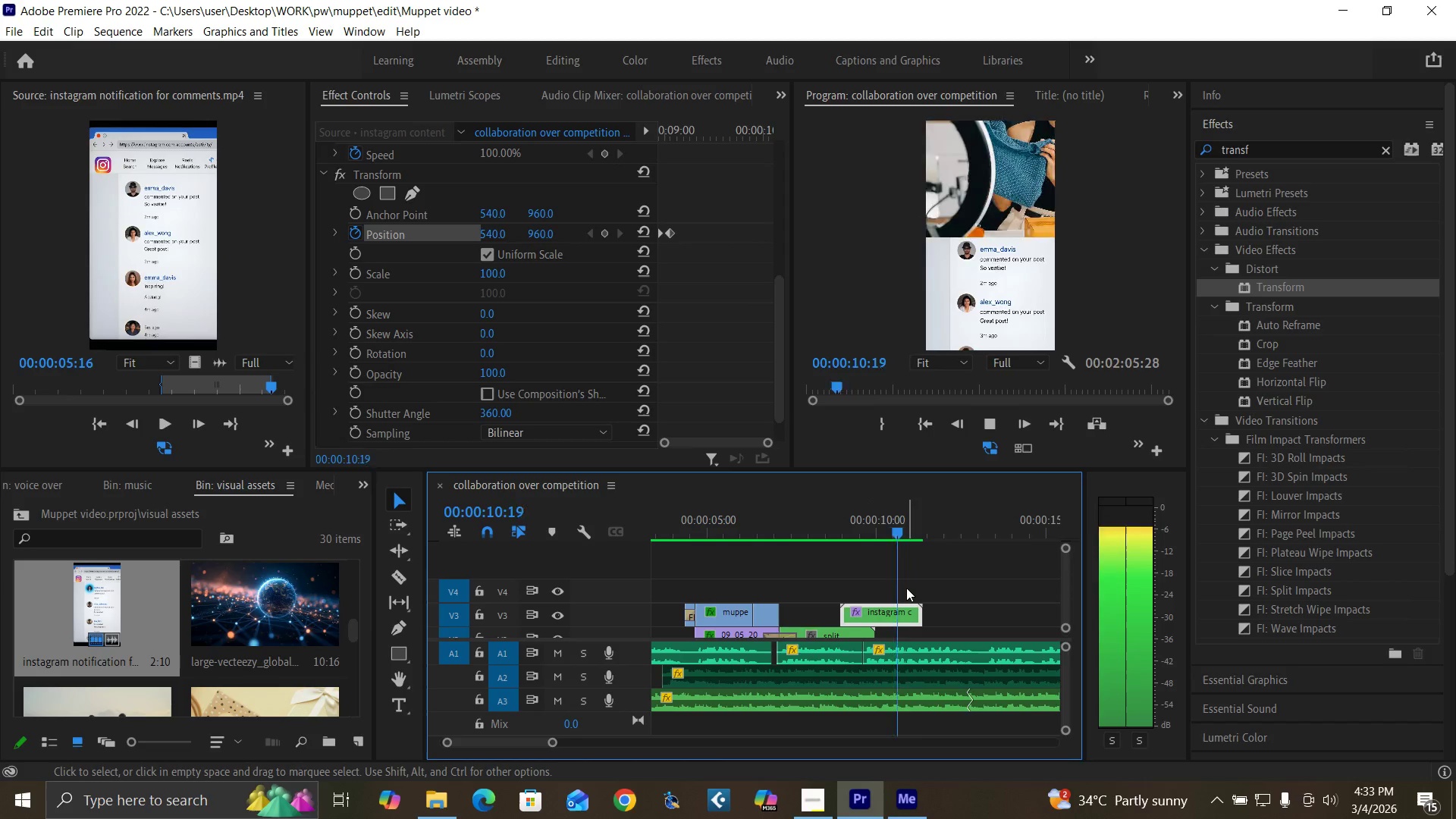 
key(Space)
 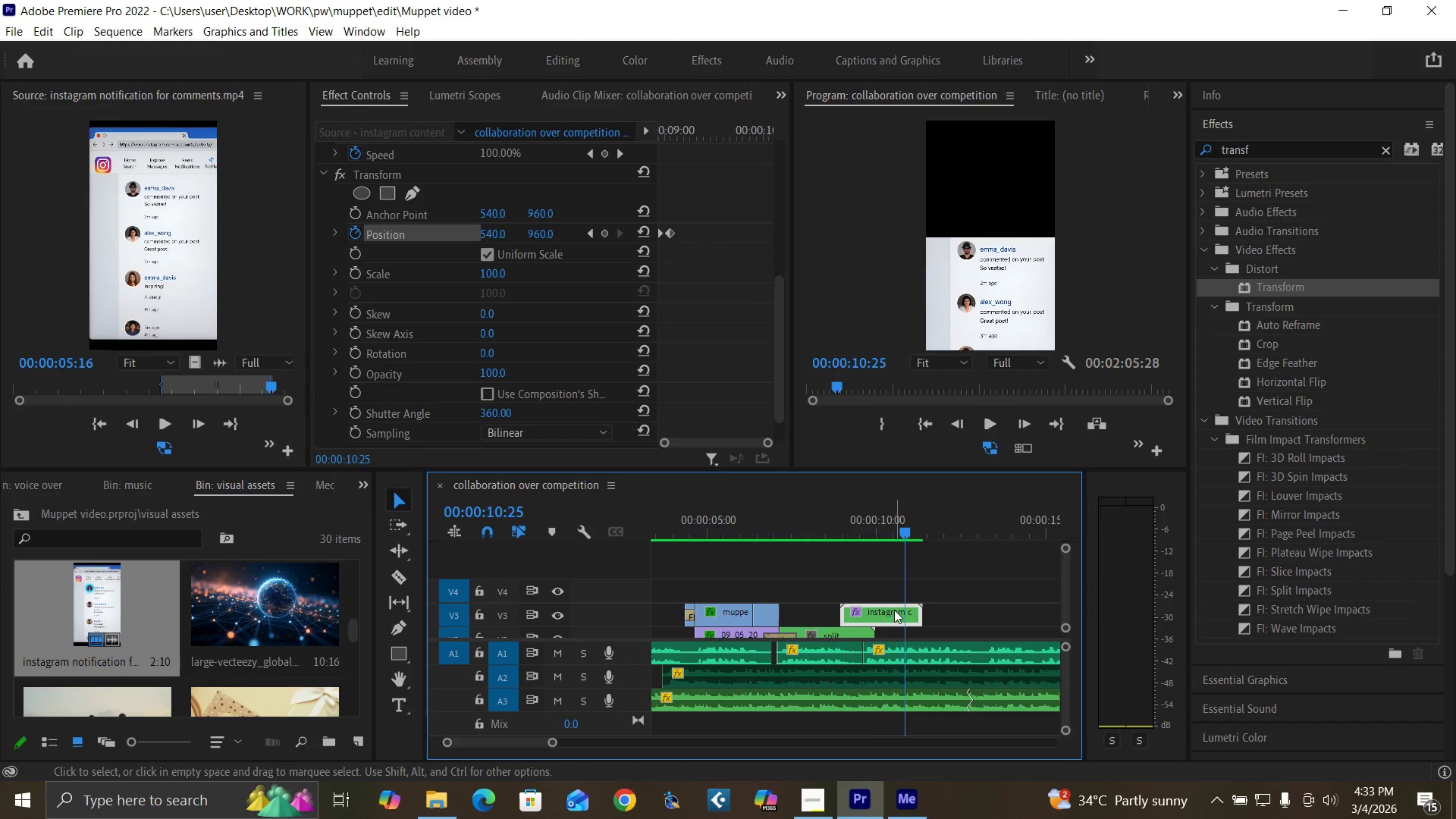 
double_click([894, 610])
 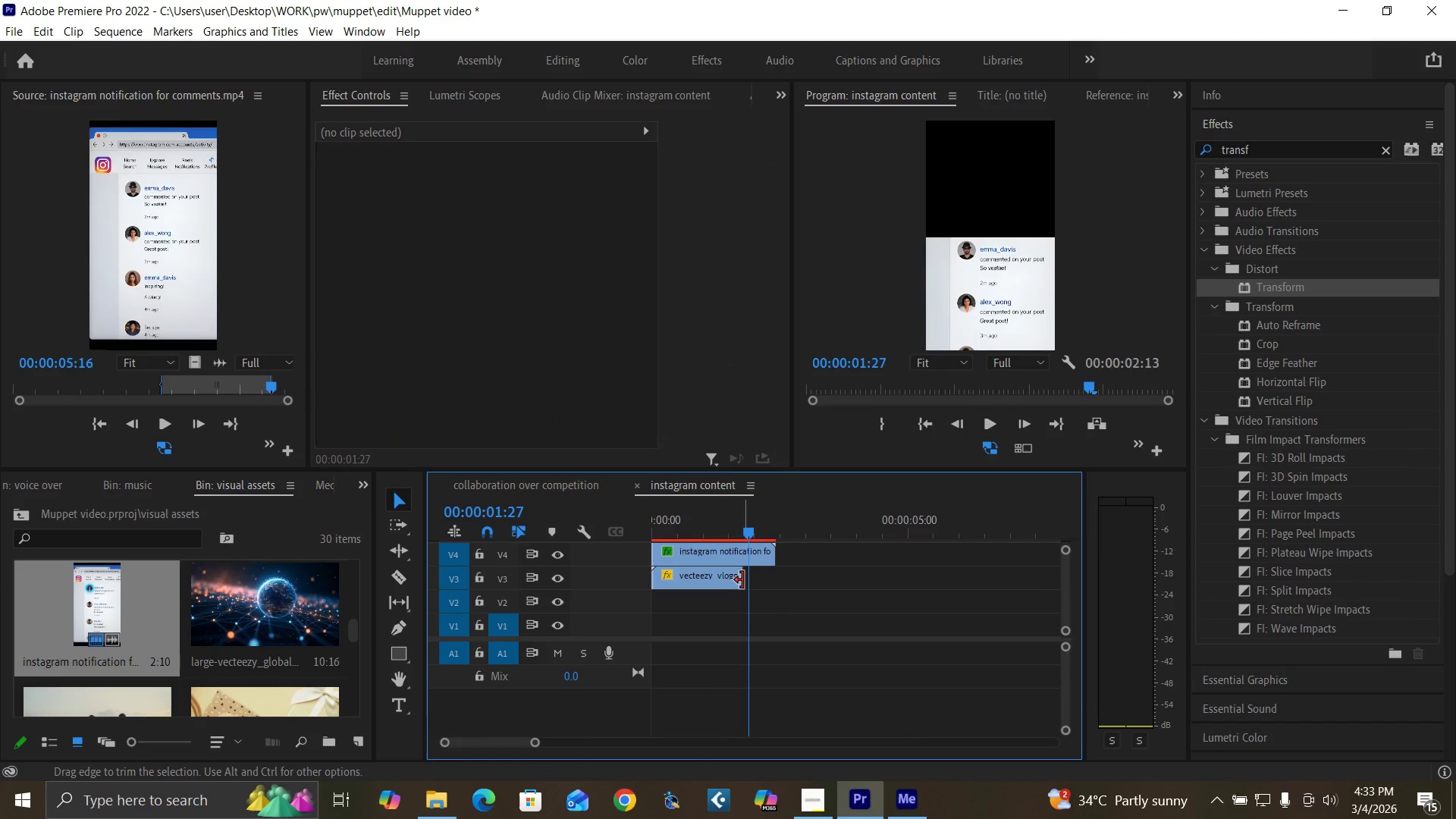 
left_click_drag(start_coordinate=[741, 580], to_coordinate=[774, 585])
 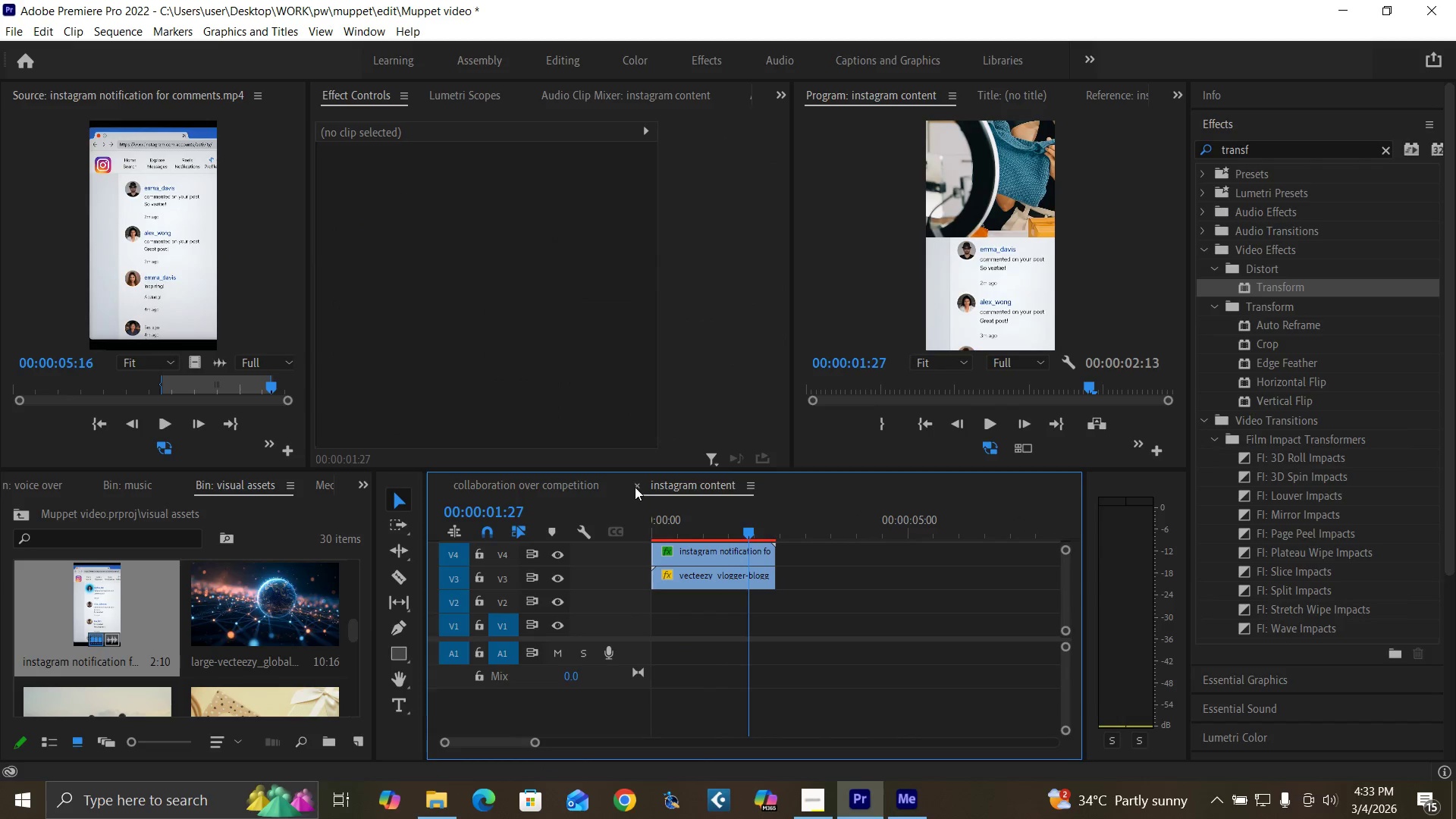 
left_click([637, 487])
 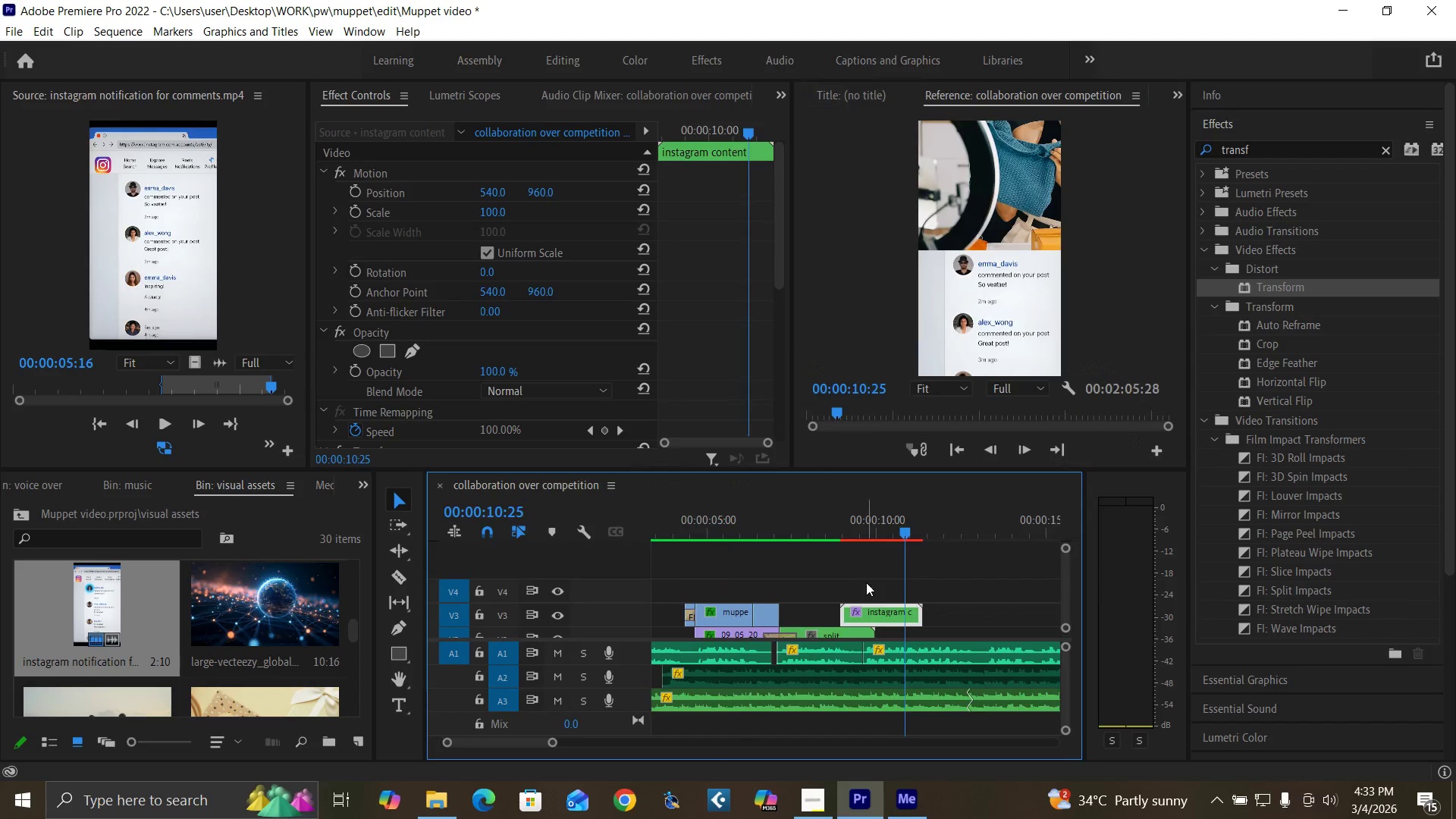 
left_click([880, 582])
 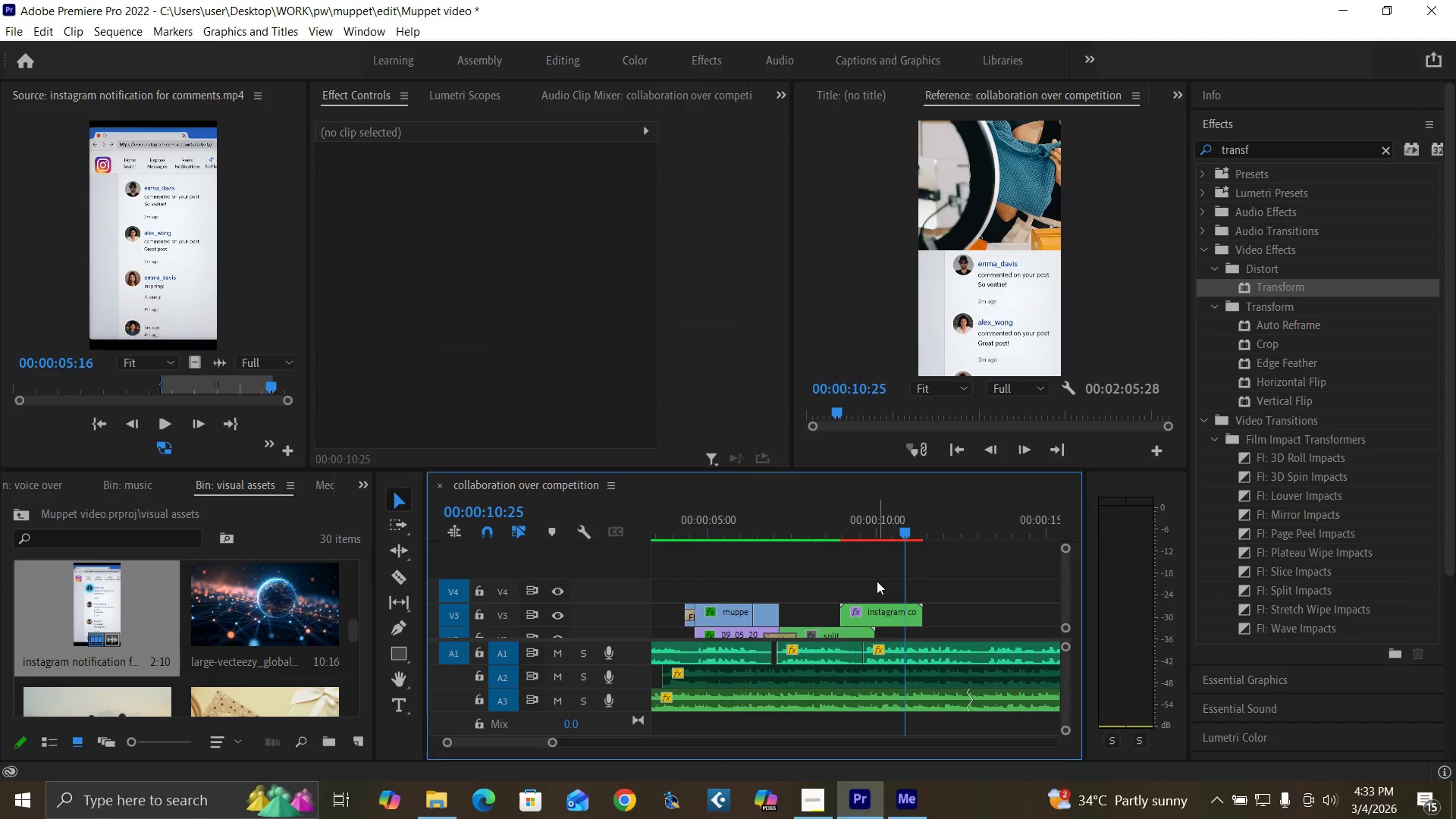 
key(Control+S)
 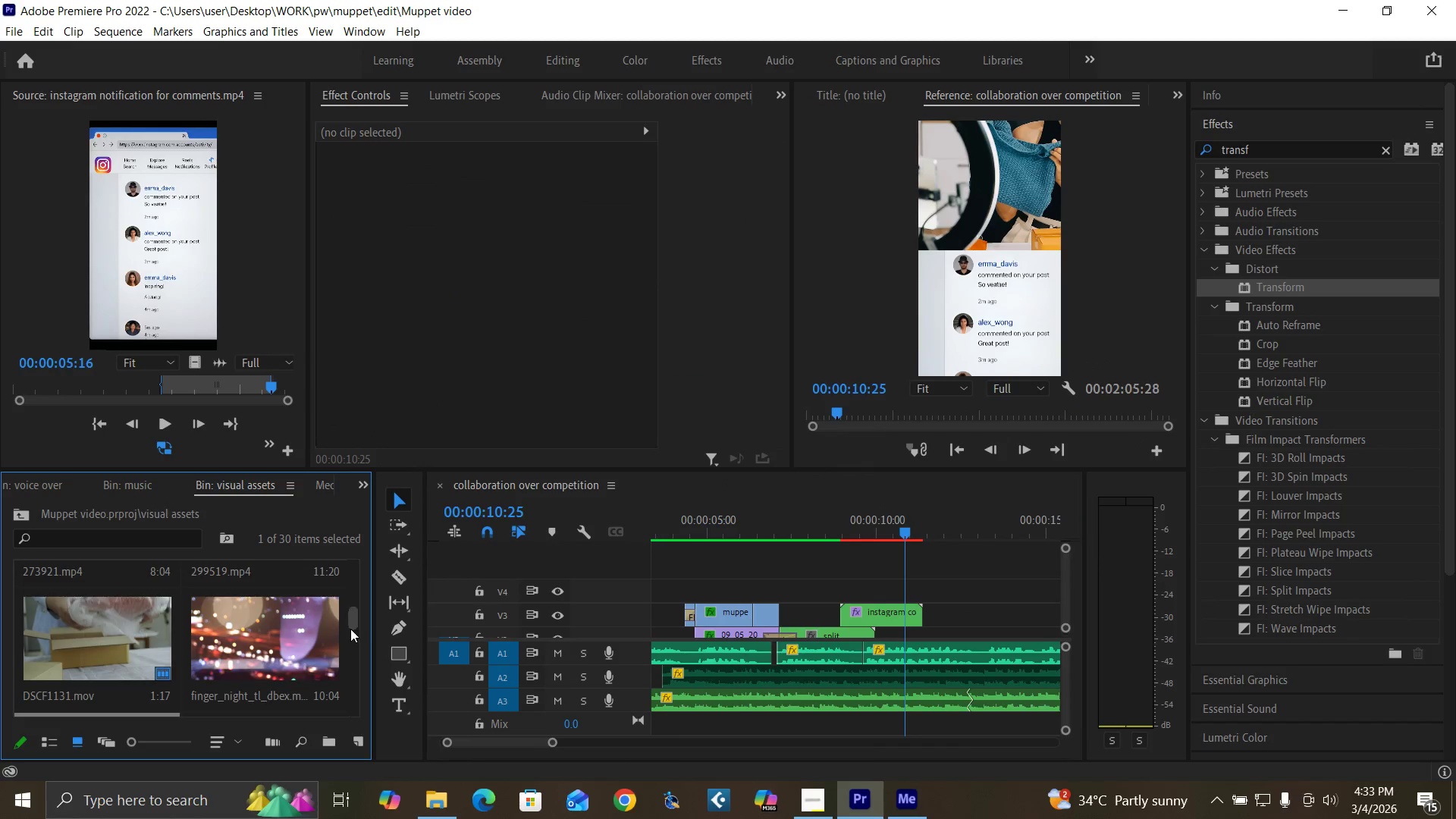 
left_click_drag(start_coordinate=[351, 619], to_coordinate=[364, 651])
 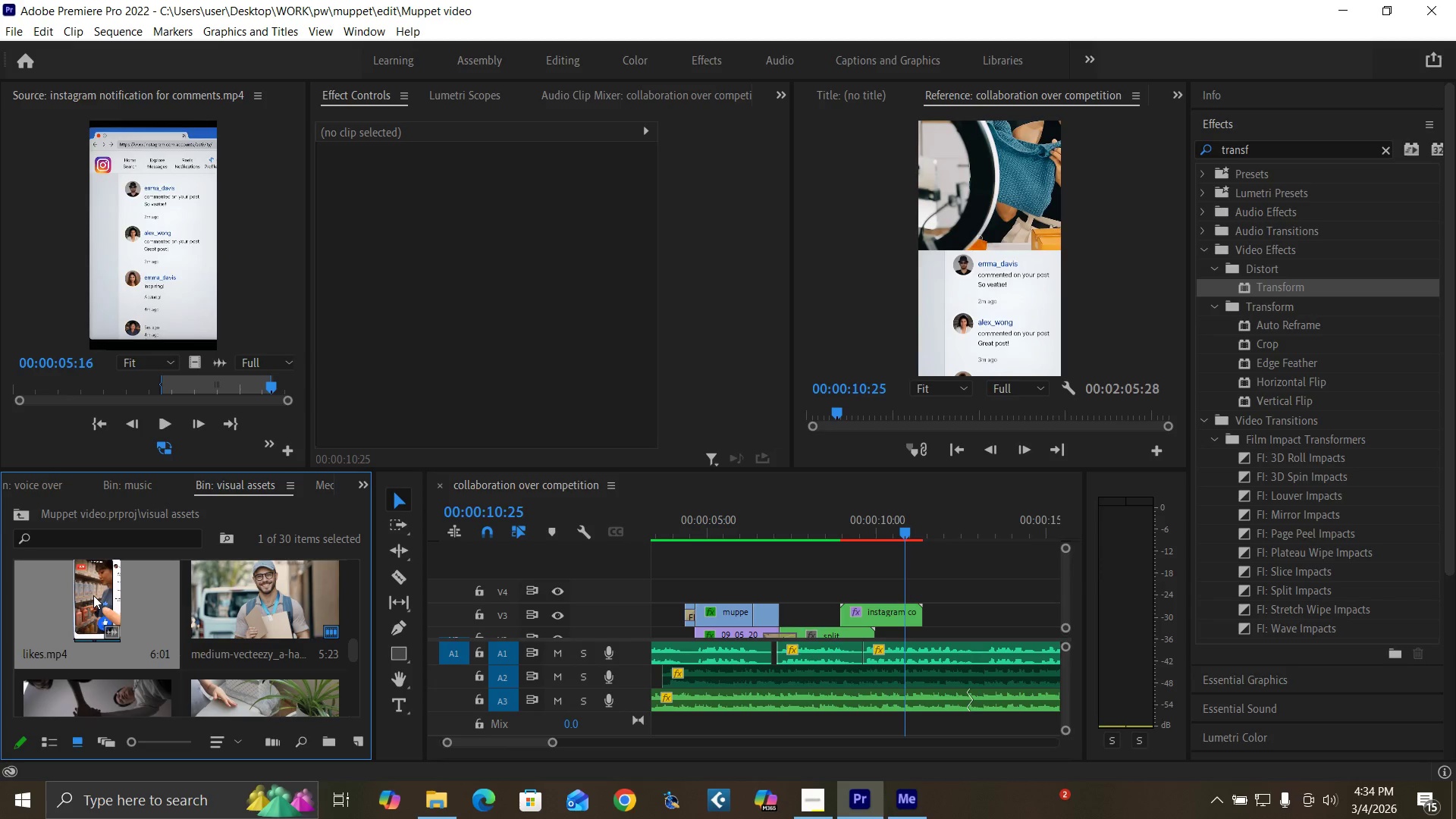 
double_click([93, 595])
 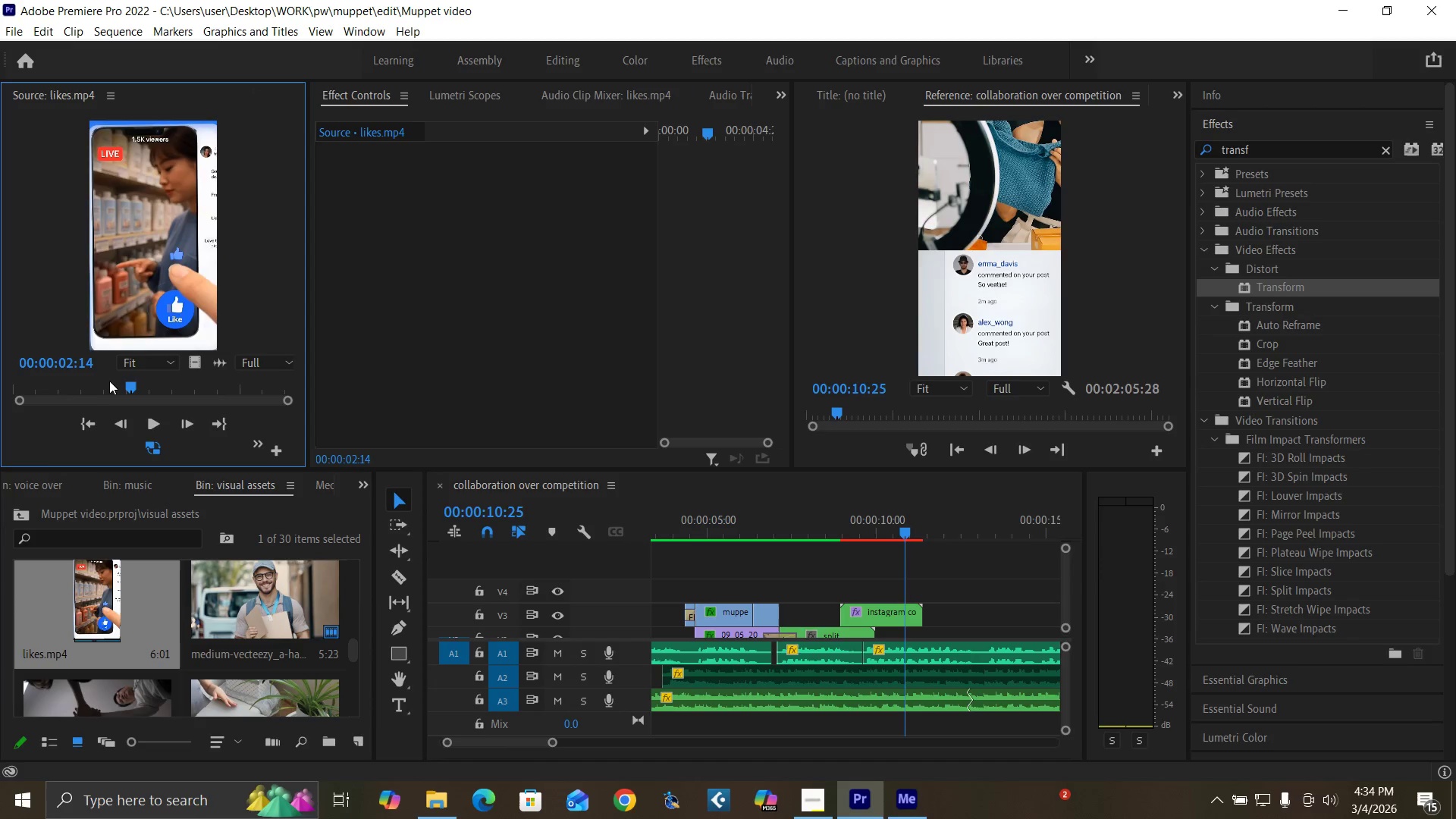 
left_click_drag(start_coordinate=[116, 379], to_coordinate=[102, 444])
 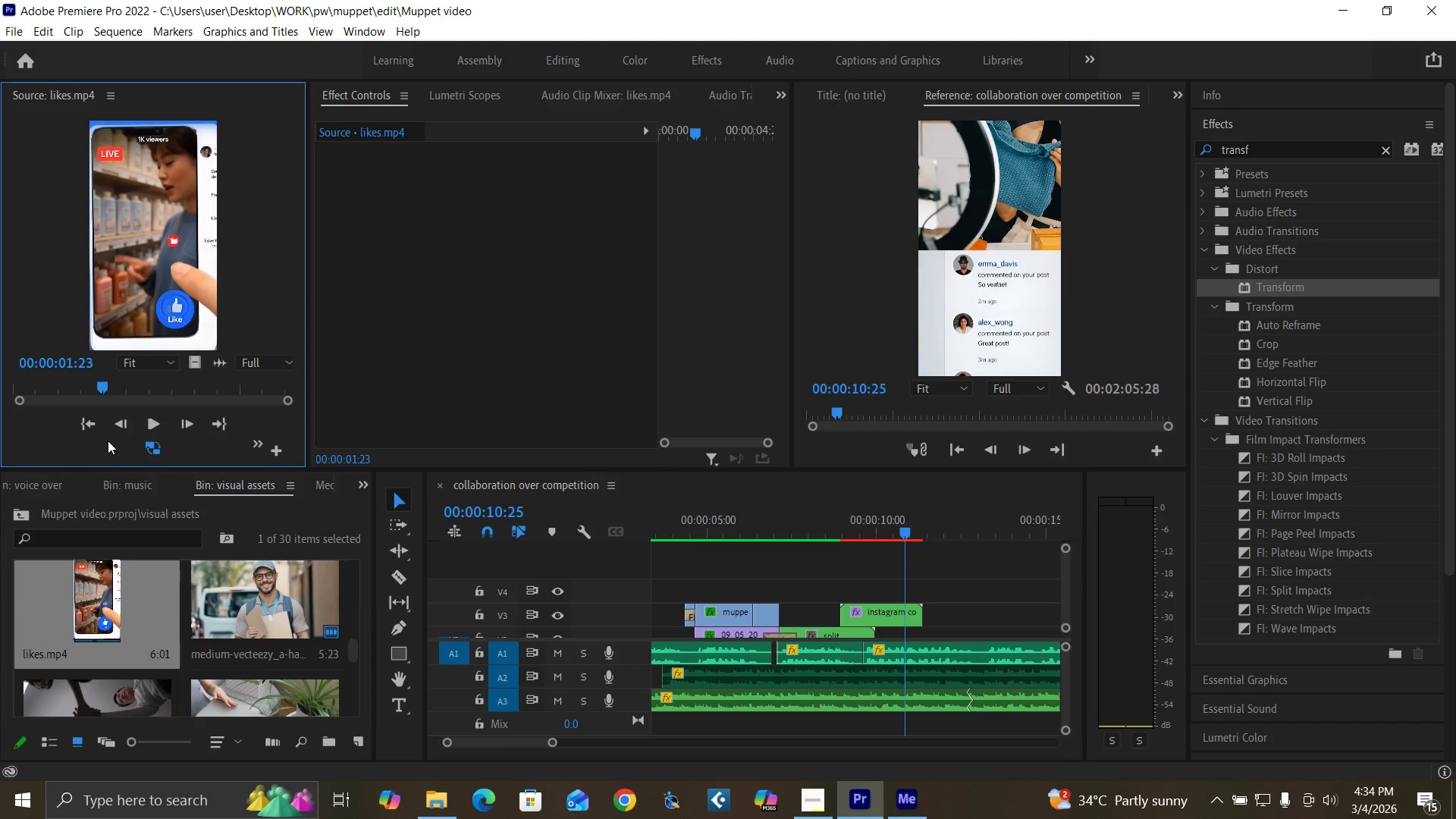 
type(io)
 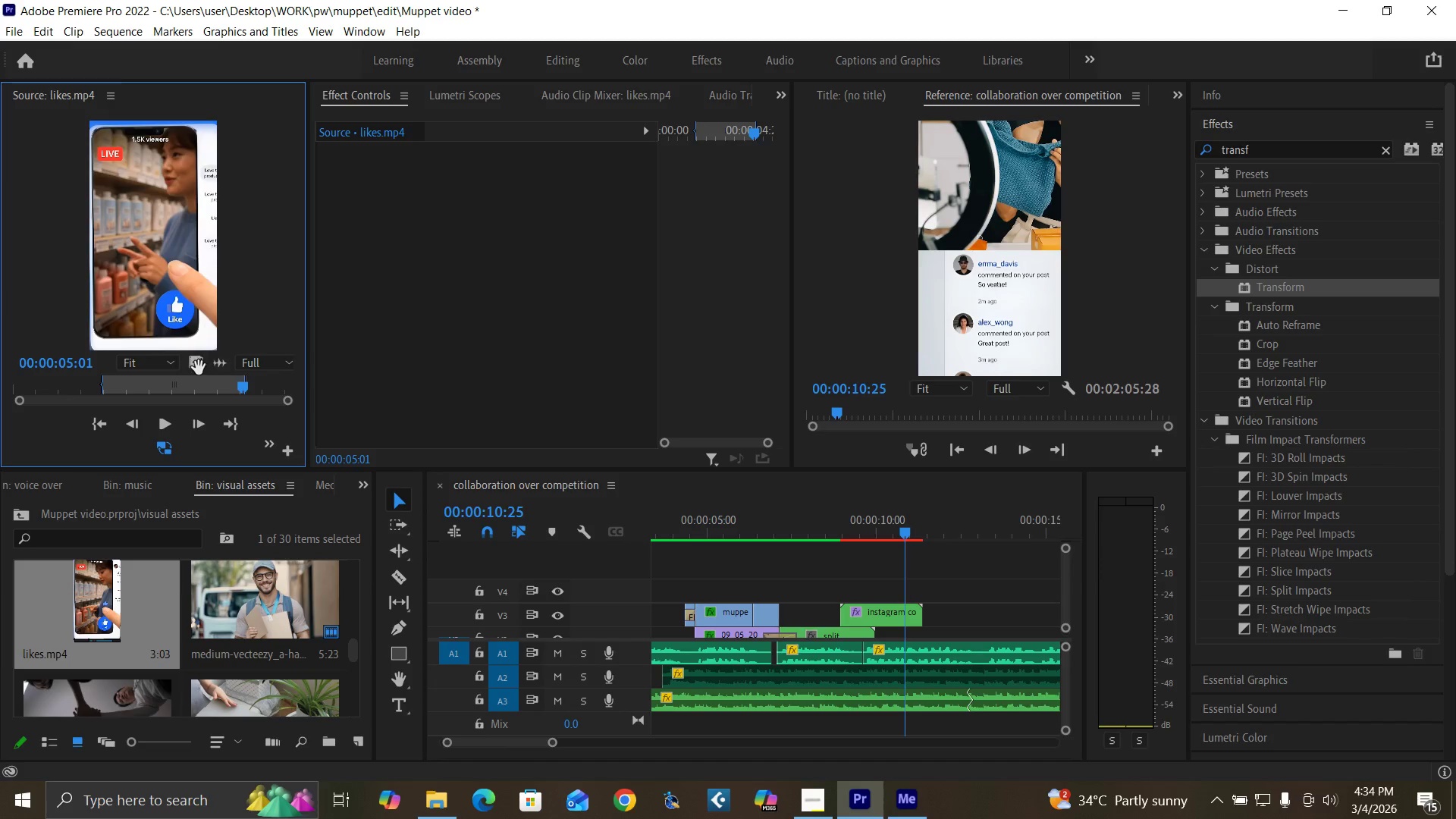 
left_click_drag(start_coordinate=[104, 388], to_coordinate=[243, 398])
 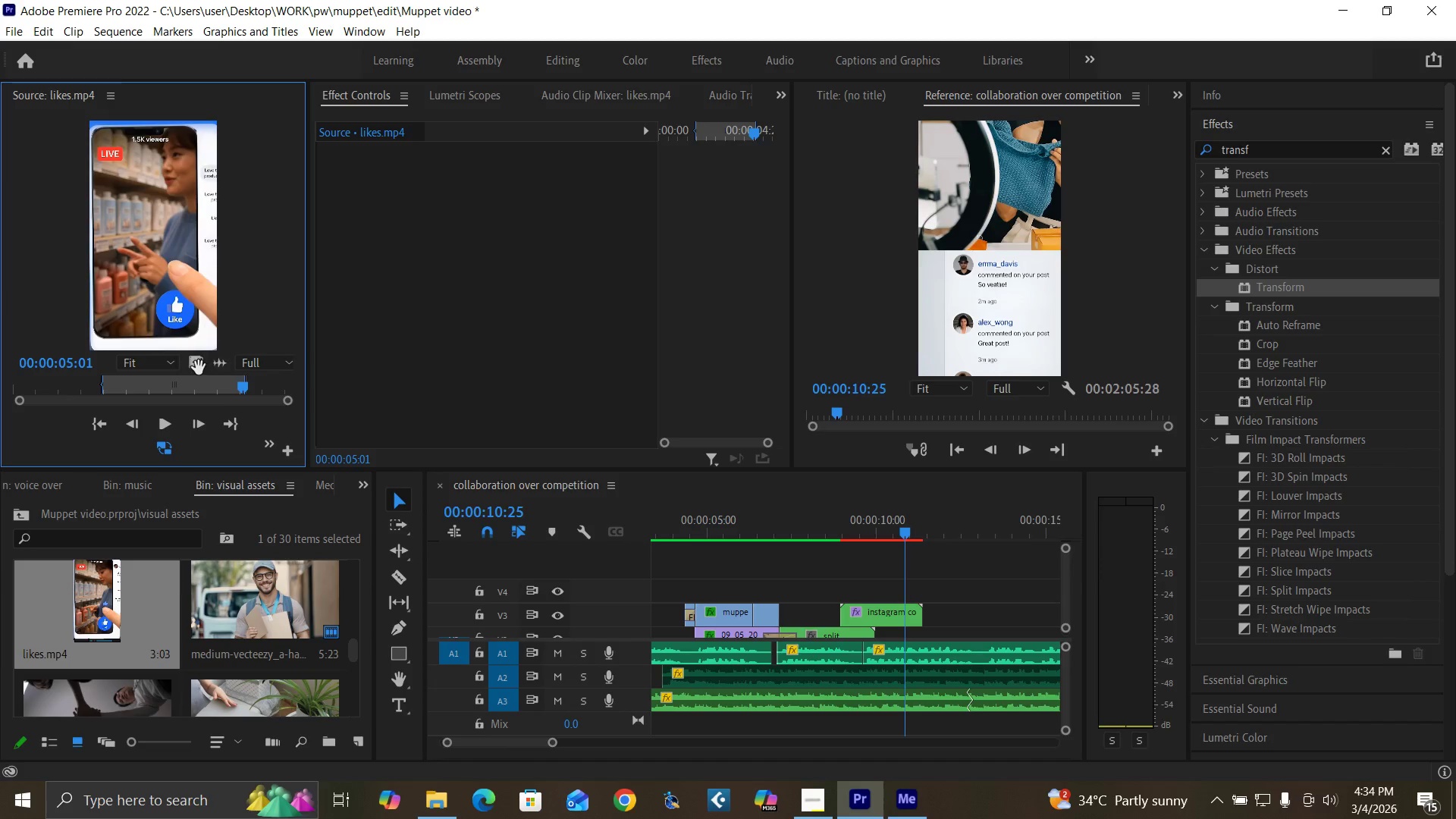 
left_click_drag(start_coordinate=[199, 368], to_coordinate=[902, 587])
 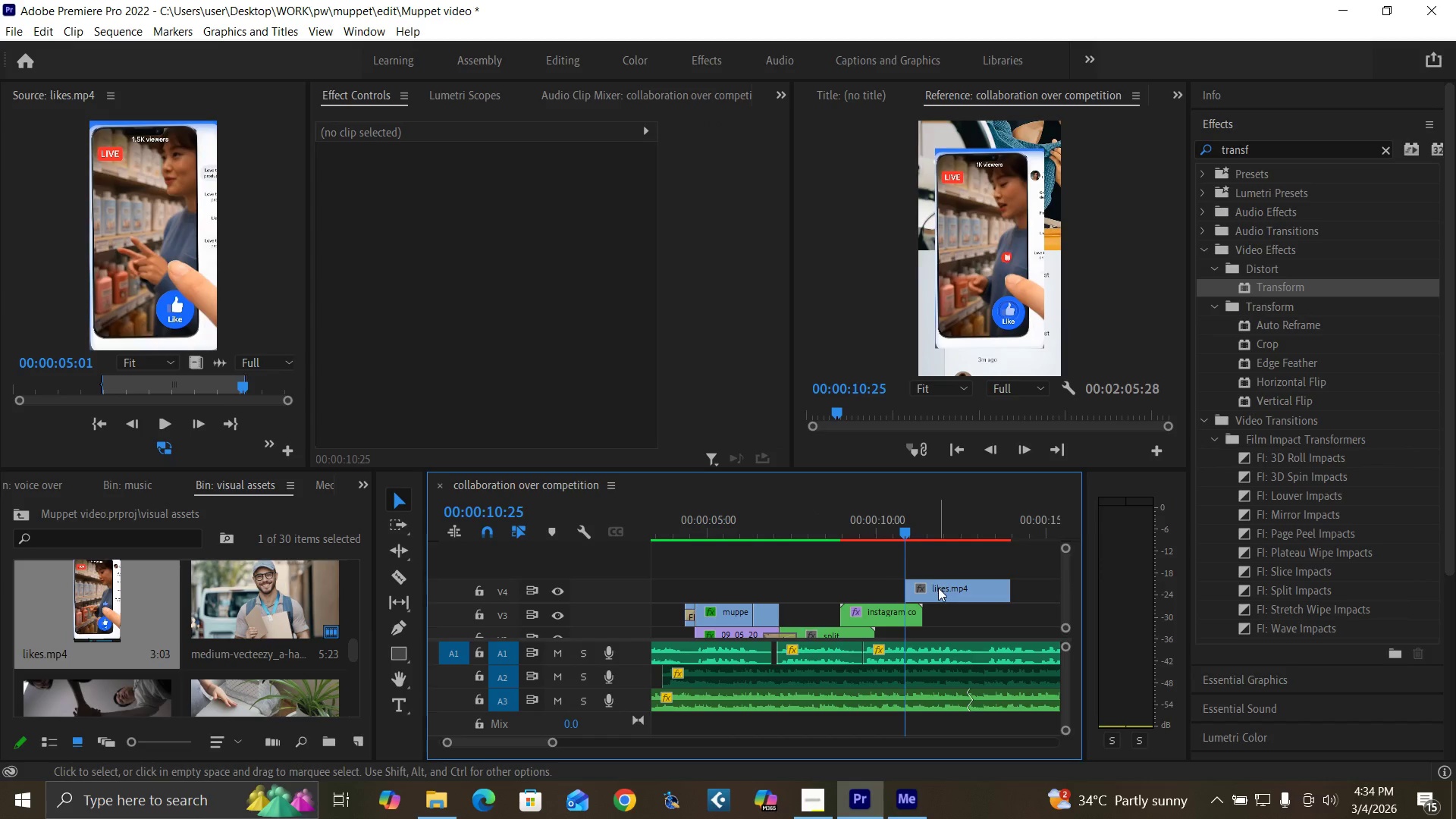 
left_click([938, 588])
 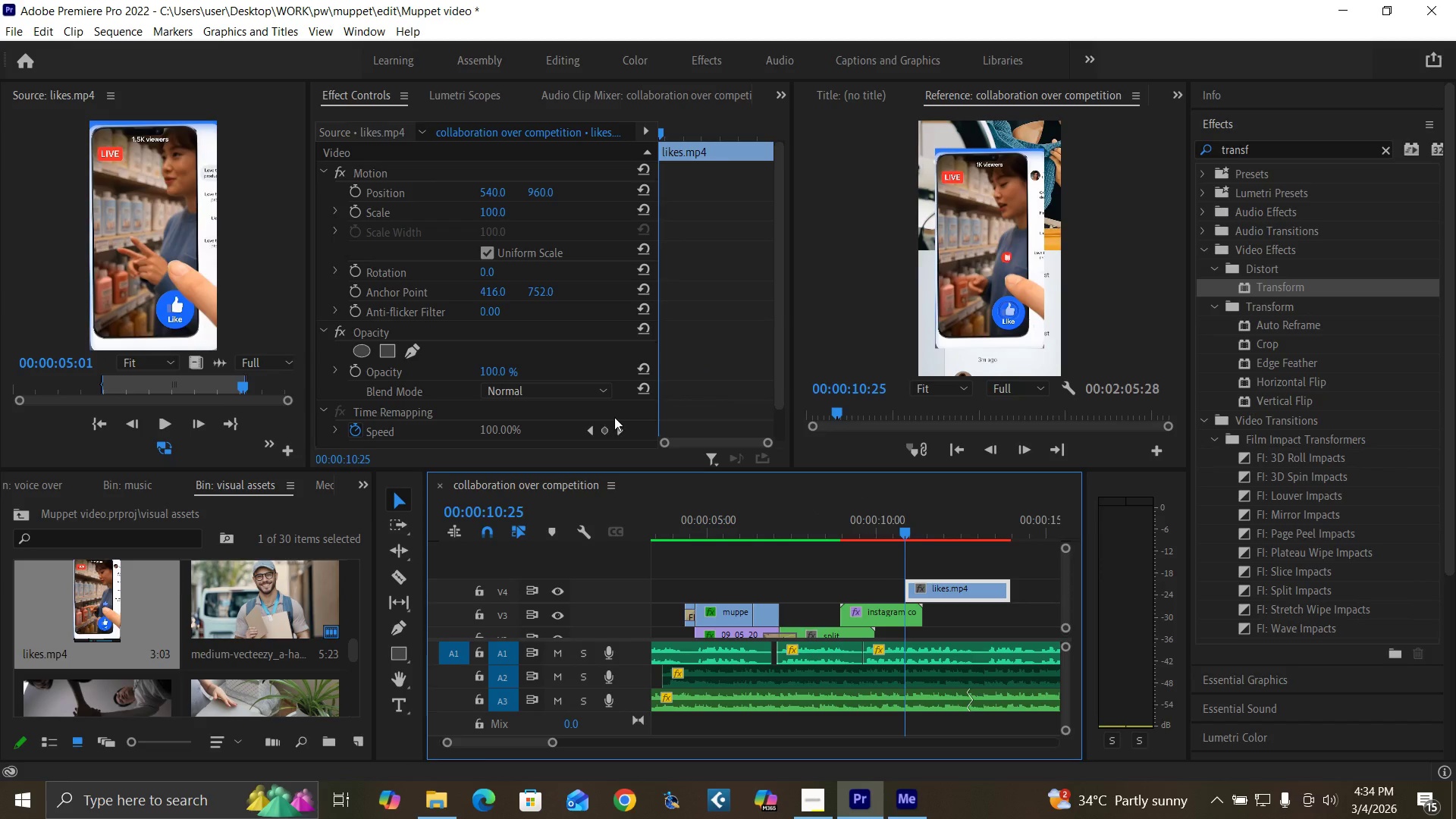 
wait(7.05)
 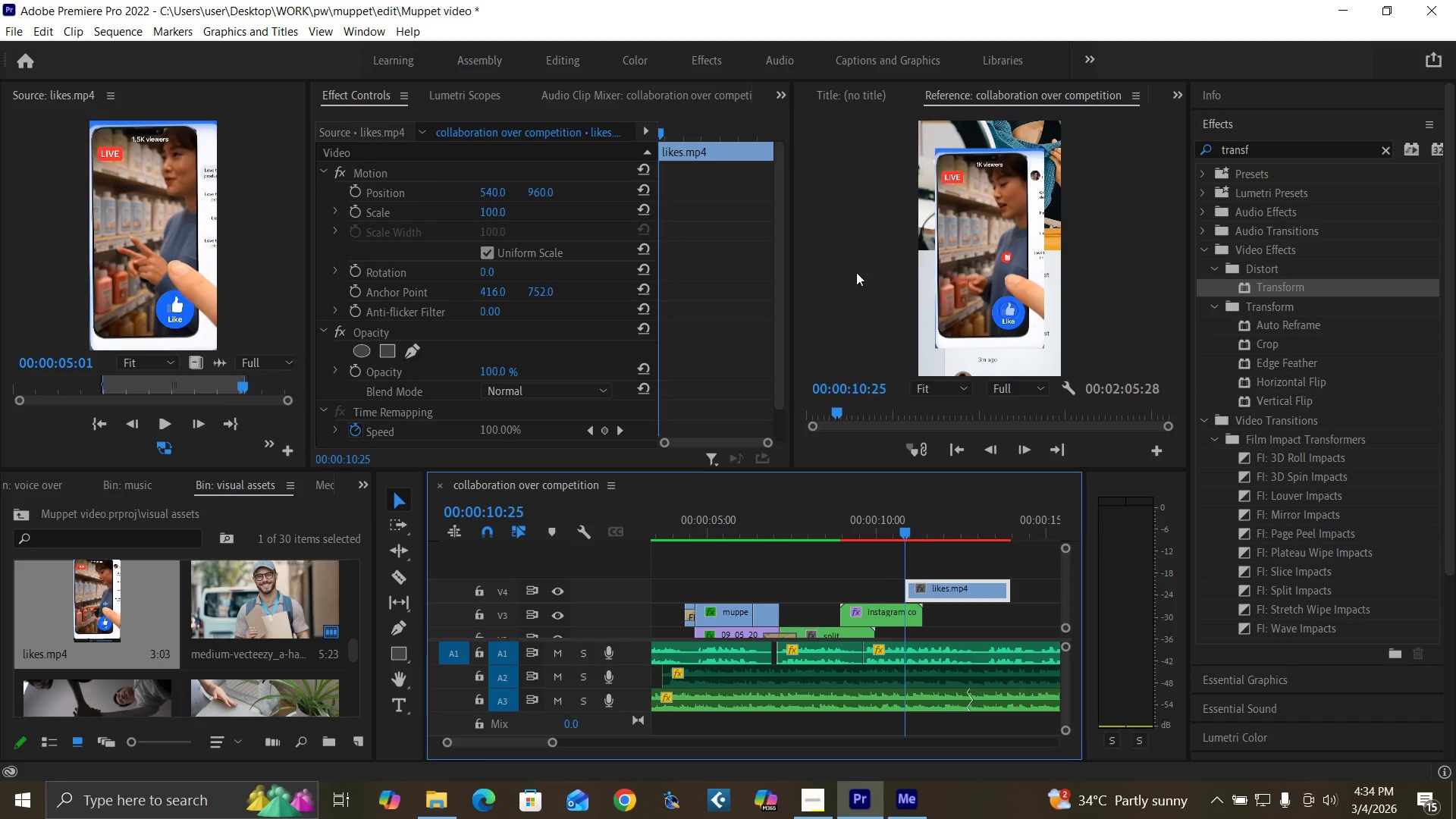 
left_click_drag(start_coordinate=[551, 741], to_coordinate=[535, 745])
 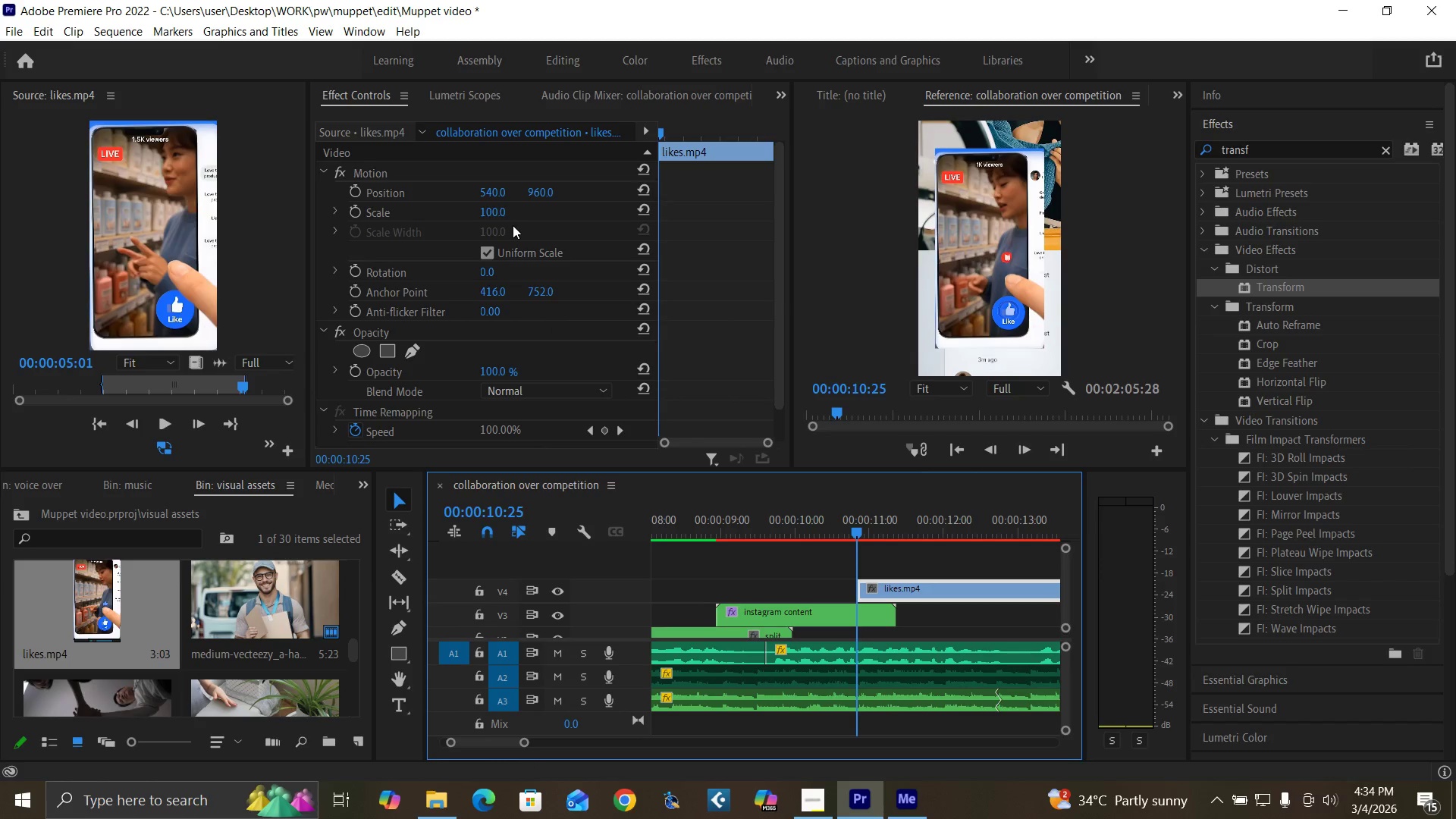 
left_click([500, 209])
 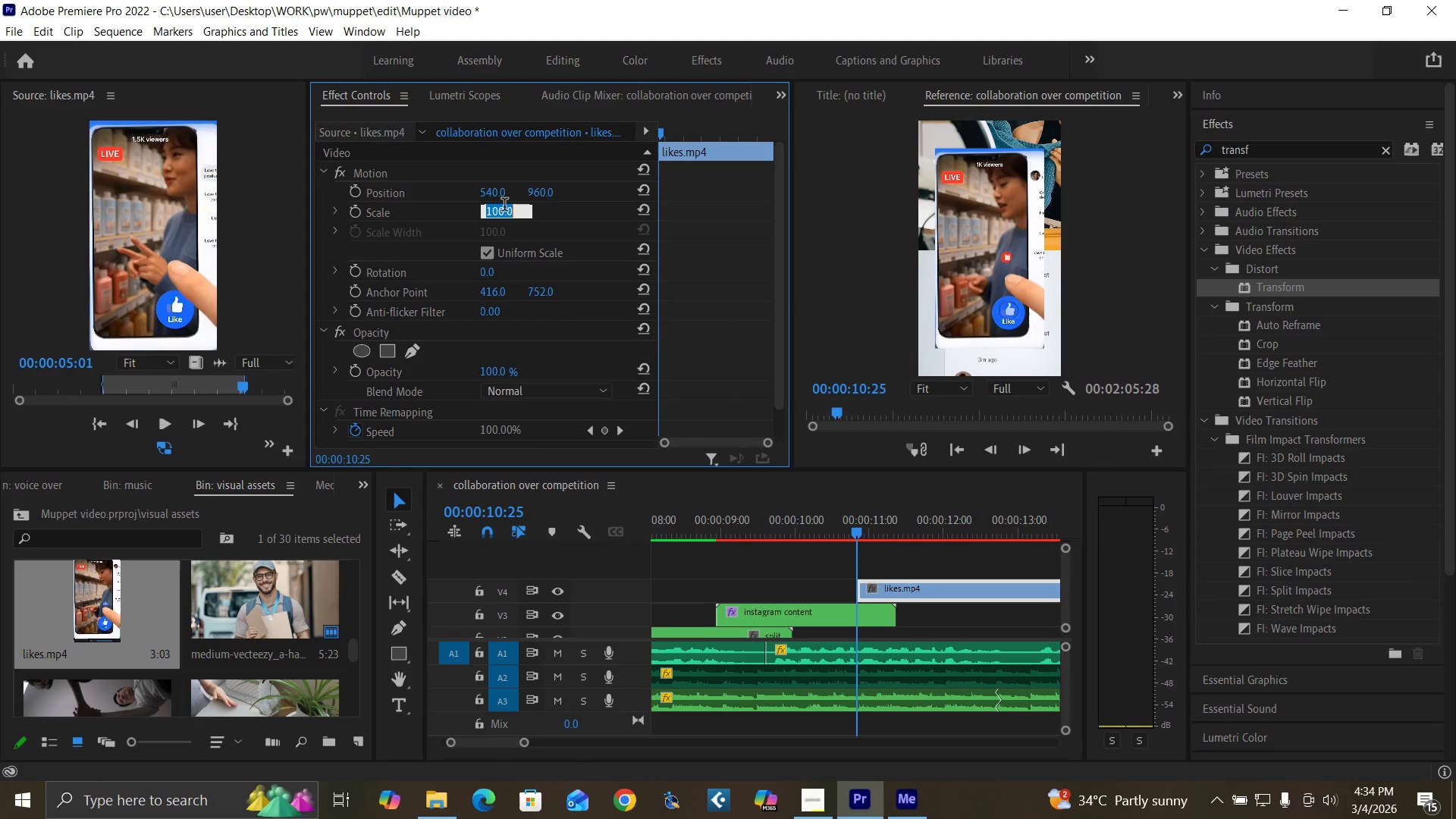 
type(131)
 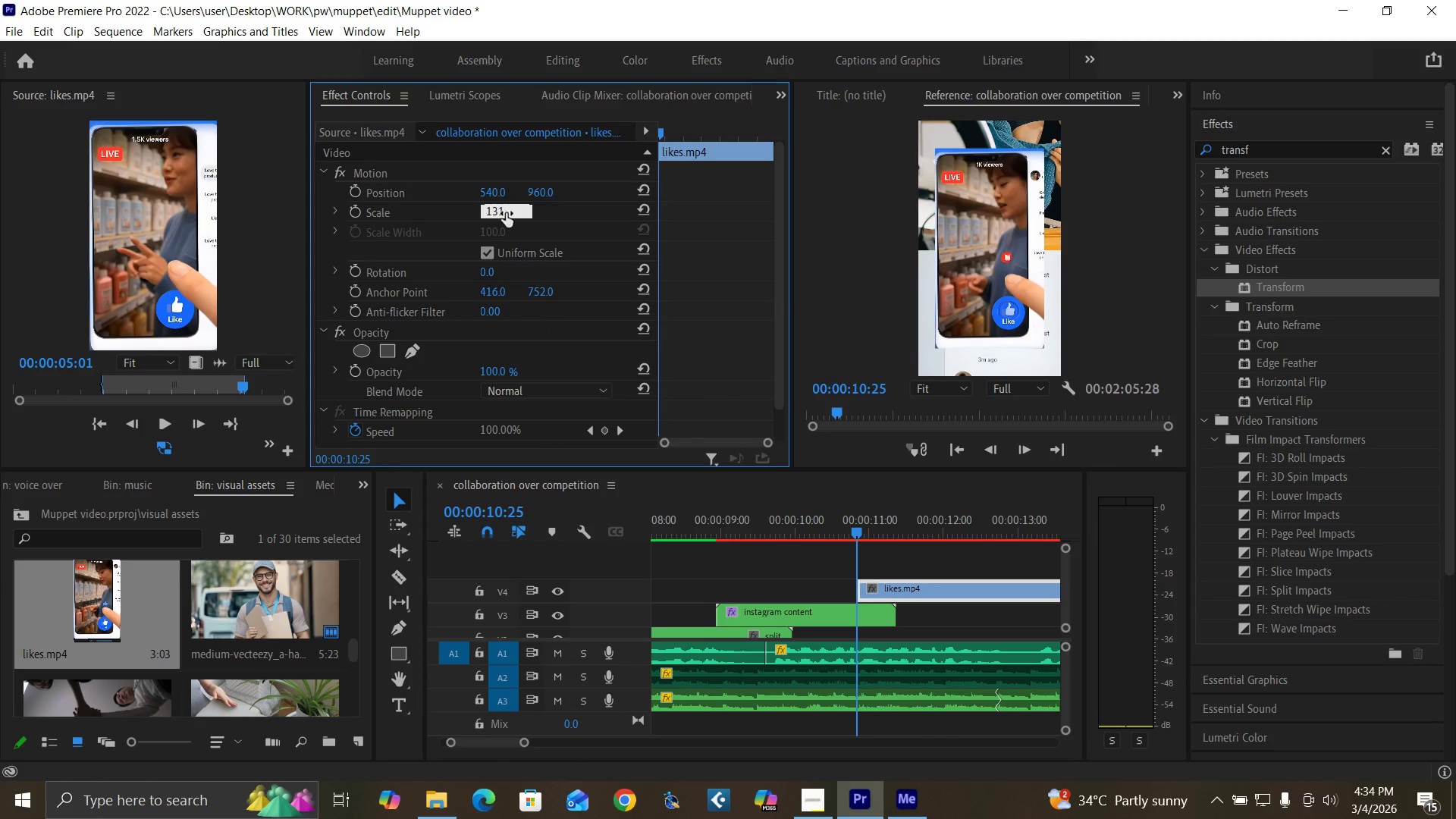 
key(Enter)
 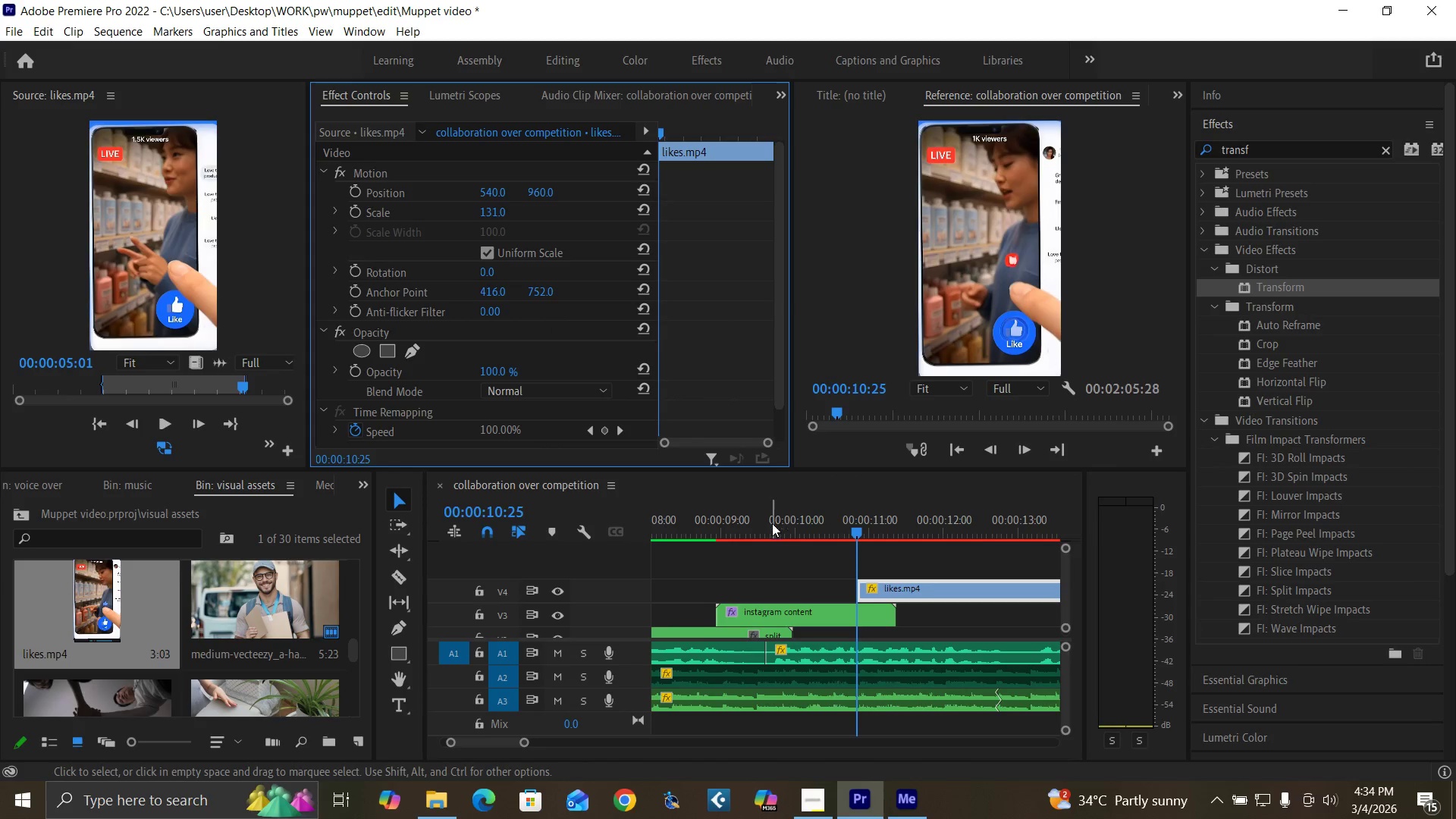 
left_click_drag(start_coordinate=[772, 518], to_coordinate=[772, 522])
 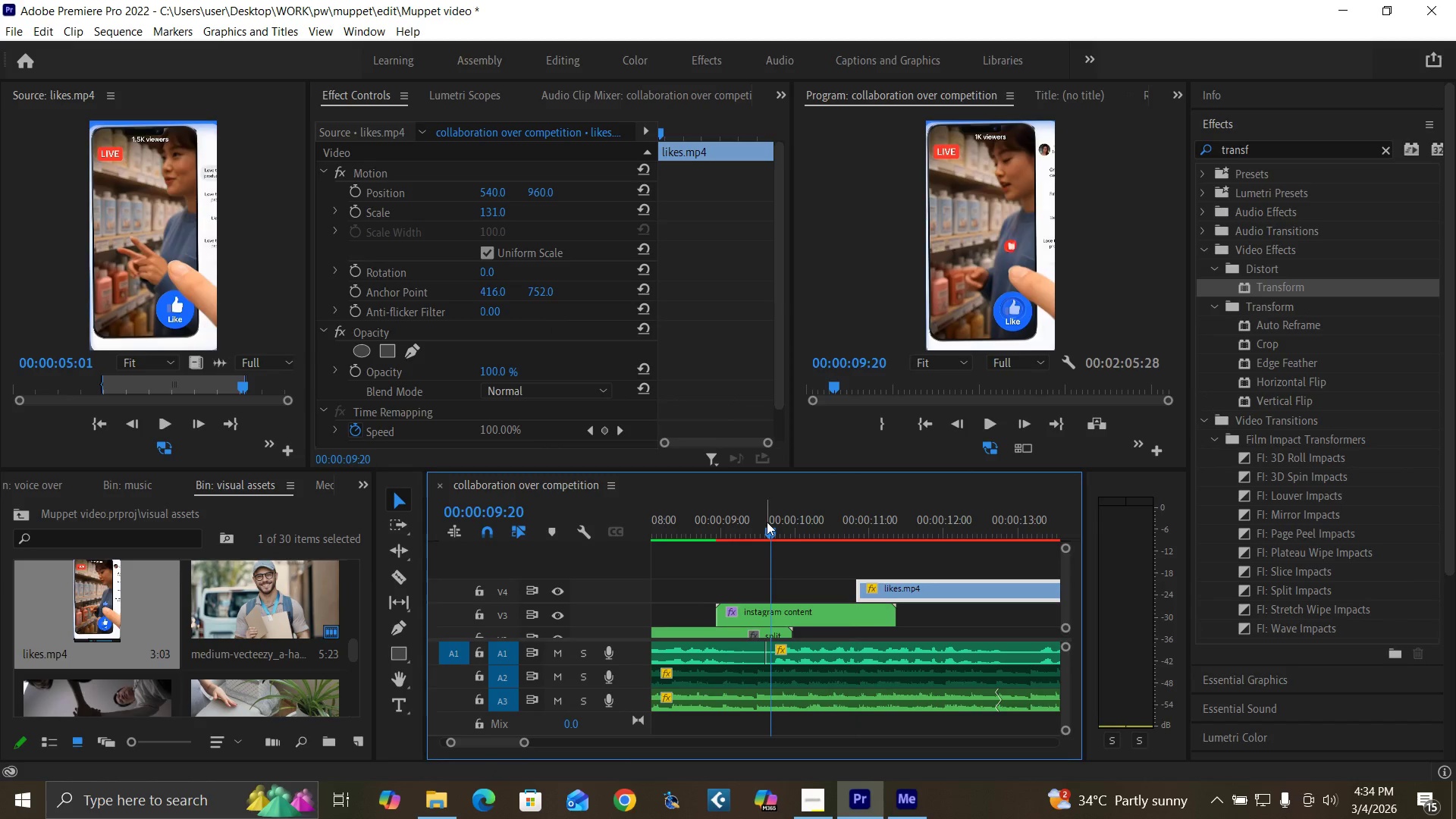 
key(Space)
 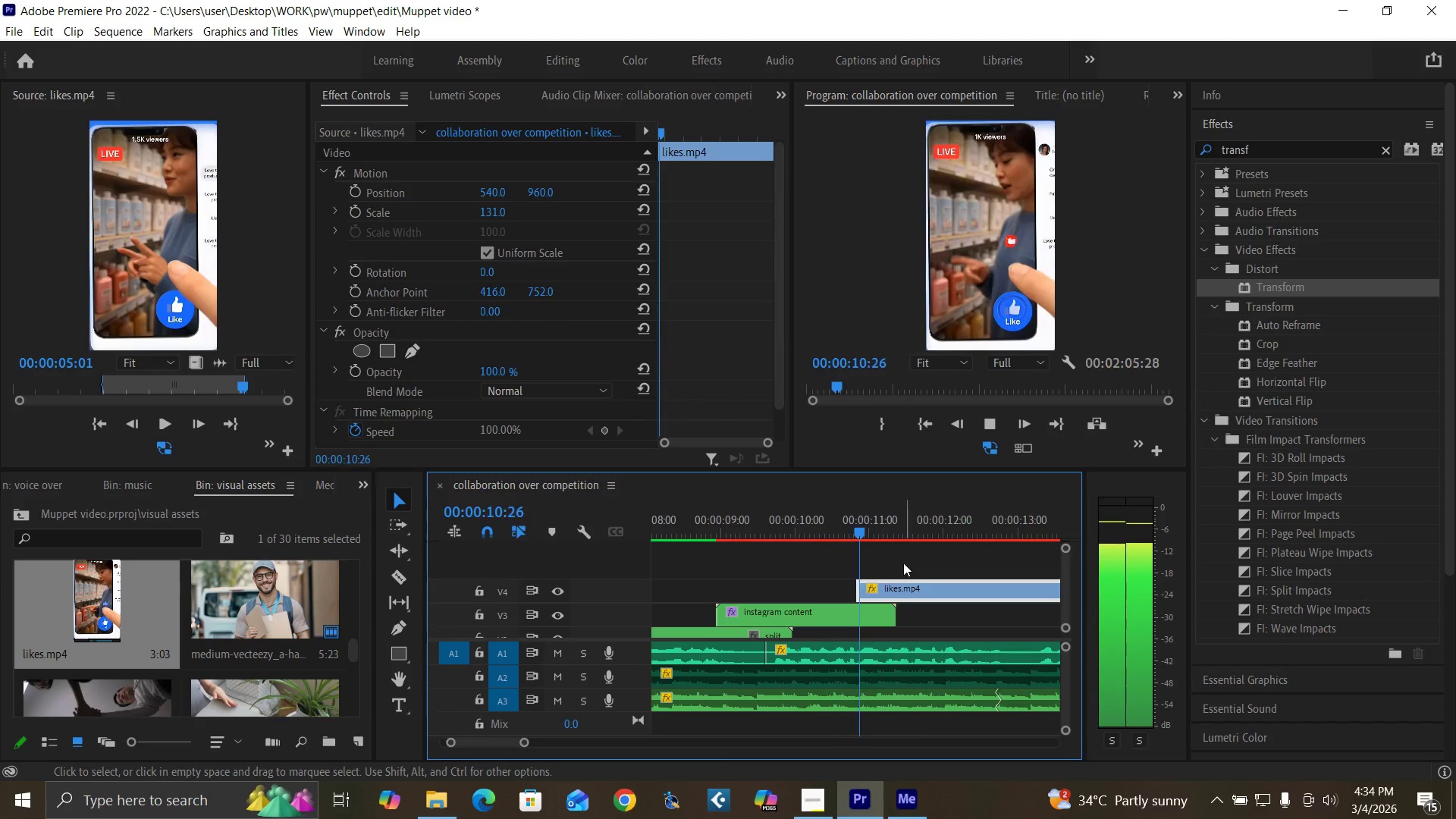 
key(Space)
 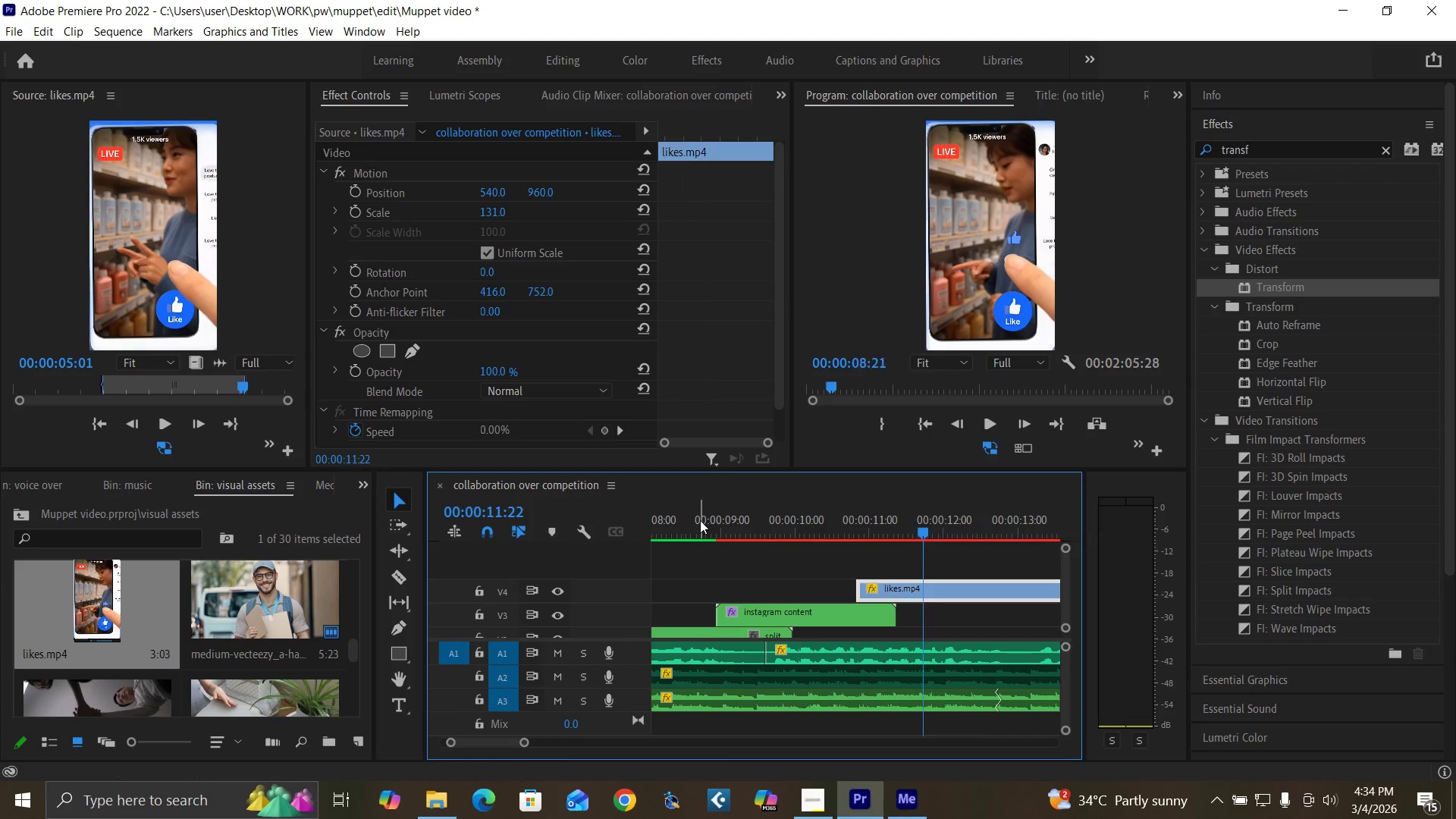 
left_click([700, 520])
 